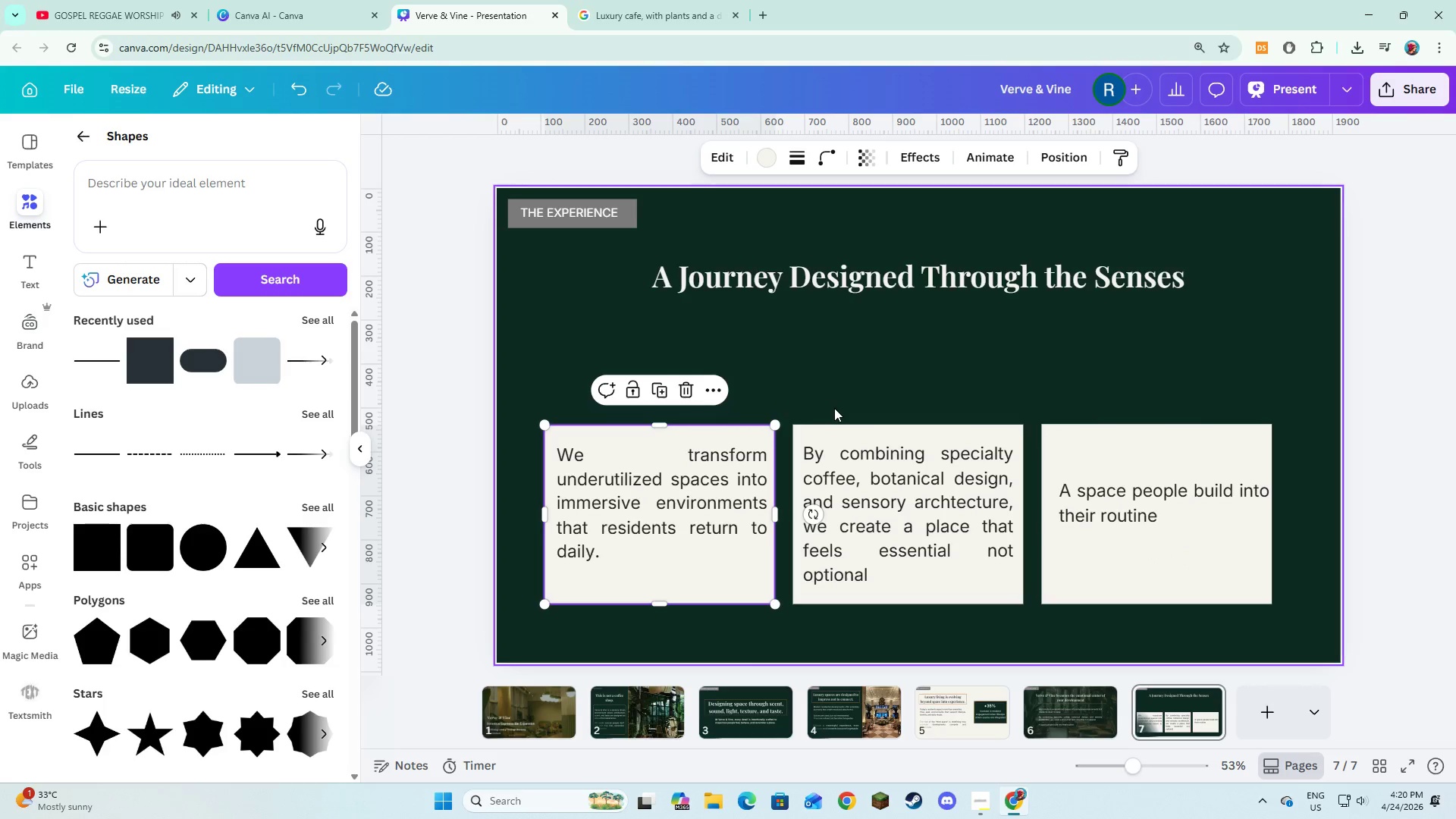 
left_click([836, 426])
 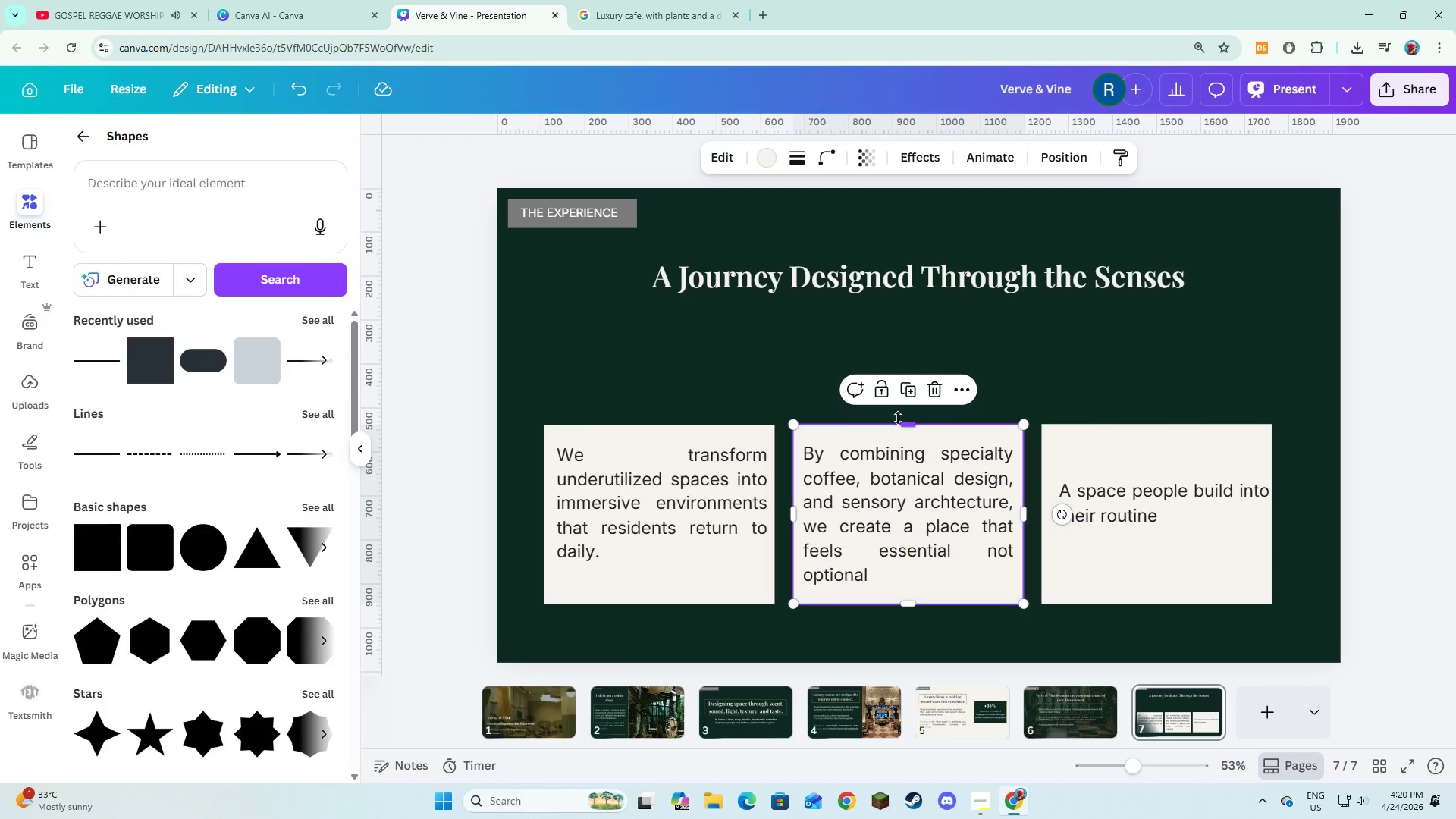 
hold_key(key=ShiftLeft, duration=1.83)
left_click([1078, 440])
 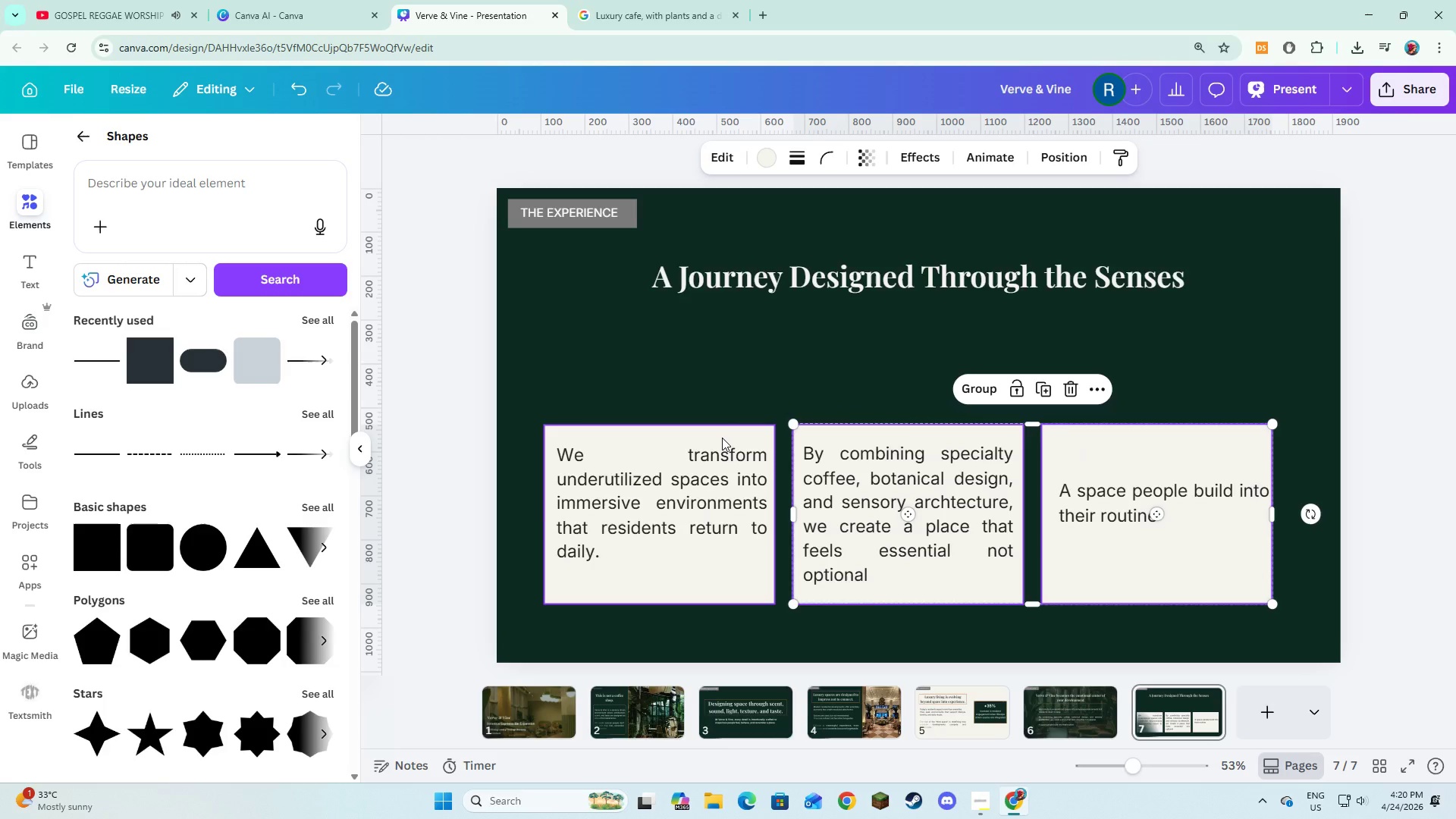 
left_click([722, 438])
 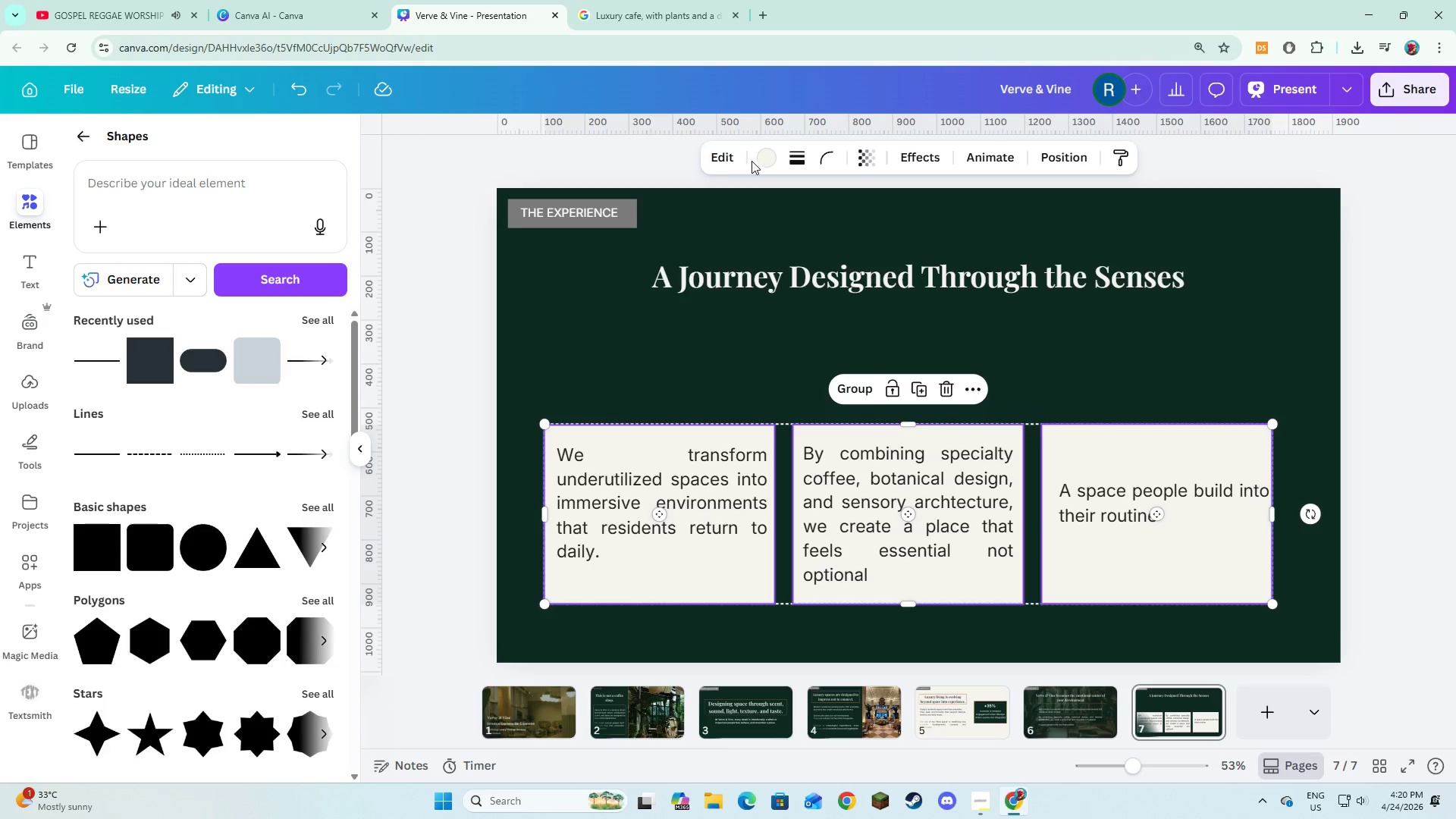 
left_click([760, 160])
 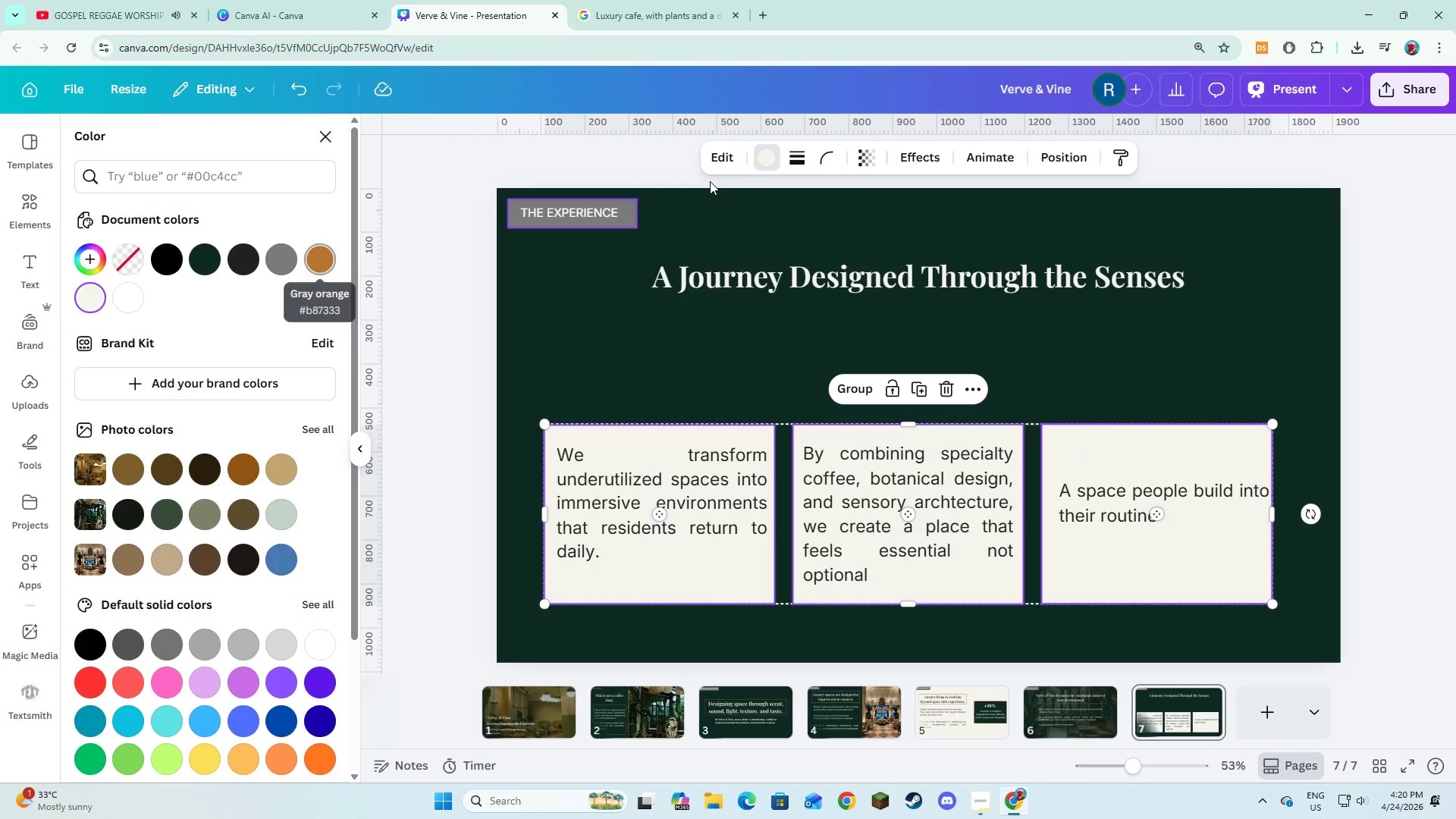 
left_click([801, 150])
 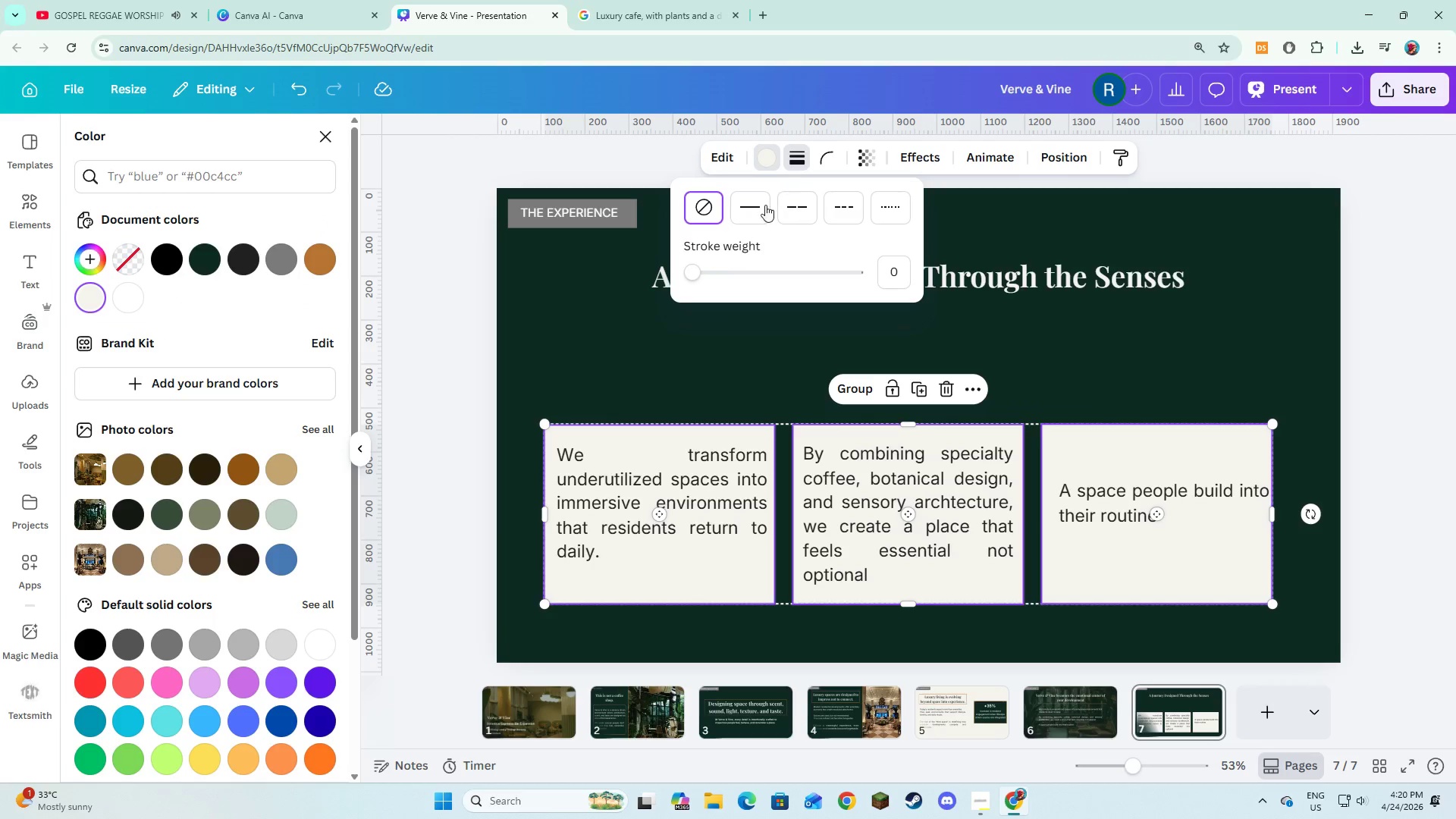 
left_click([752, 218])
 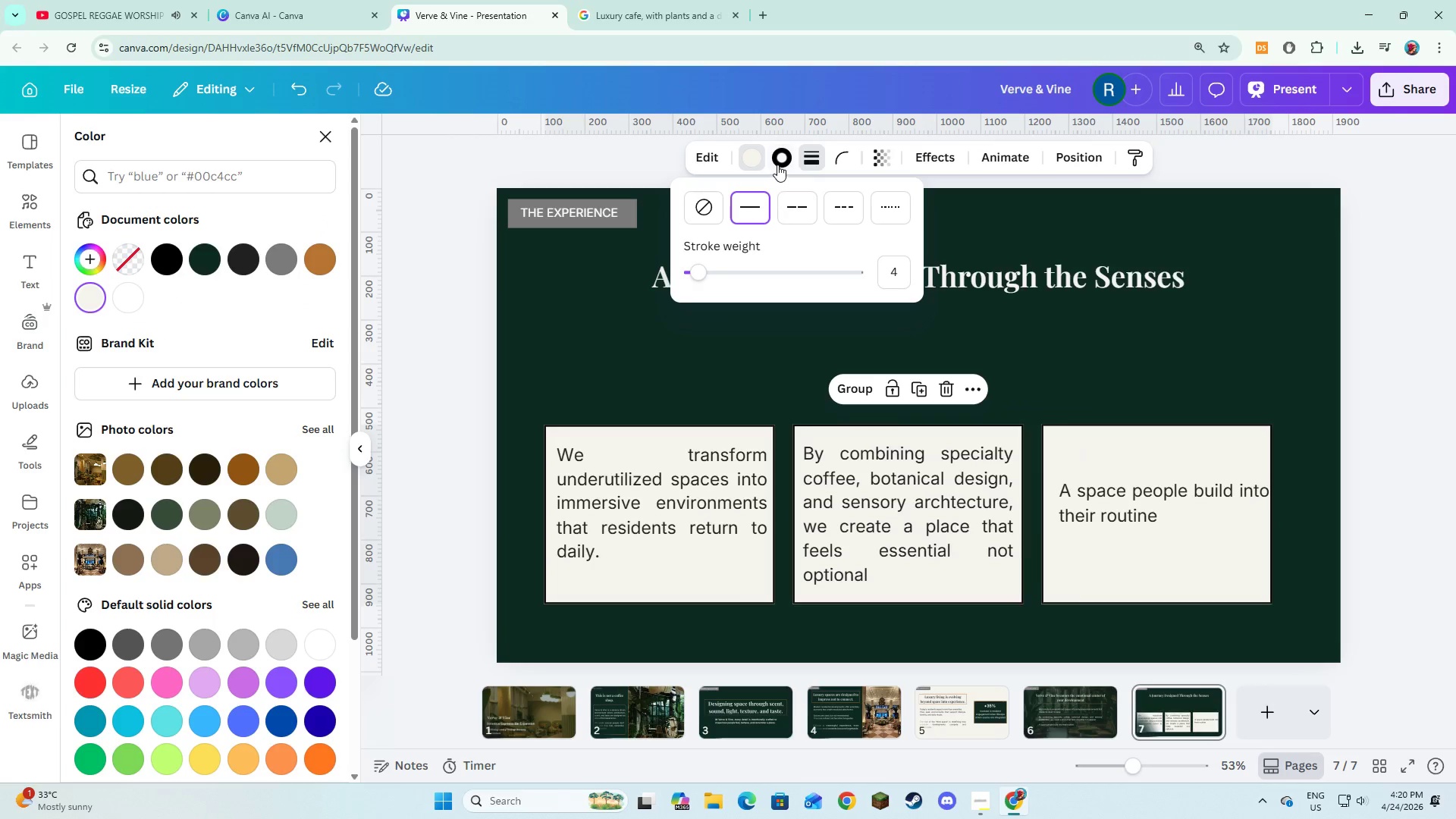 
left_click([777, 165])
 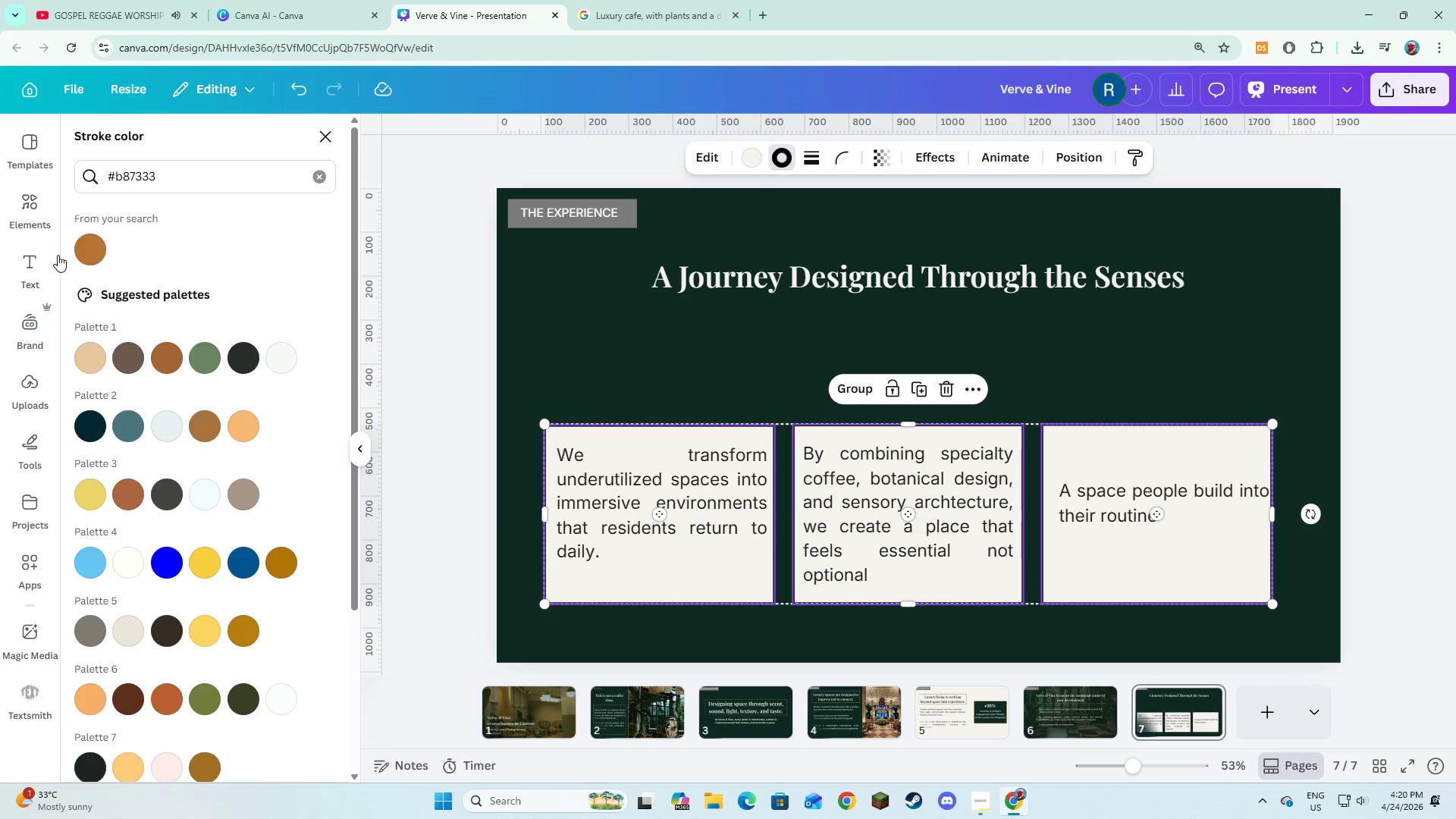 
left_click([94, 252])
 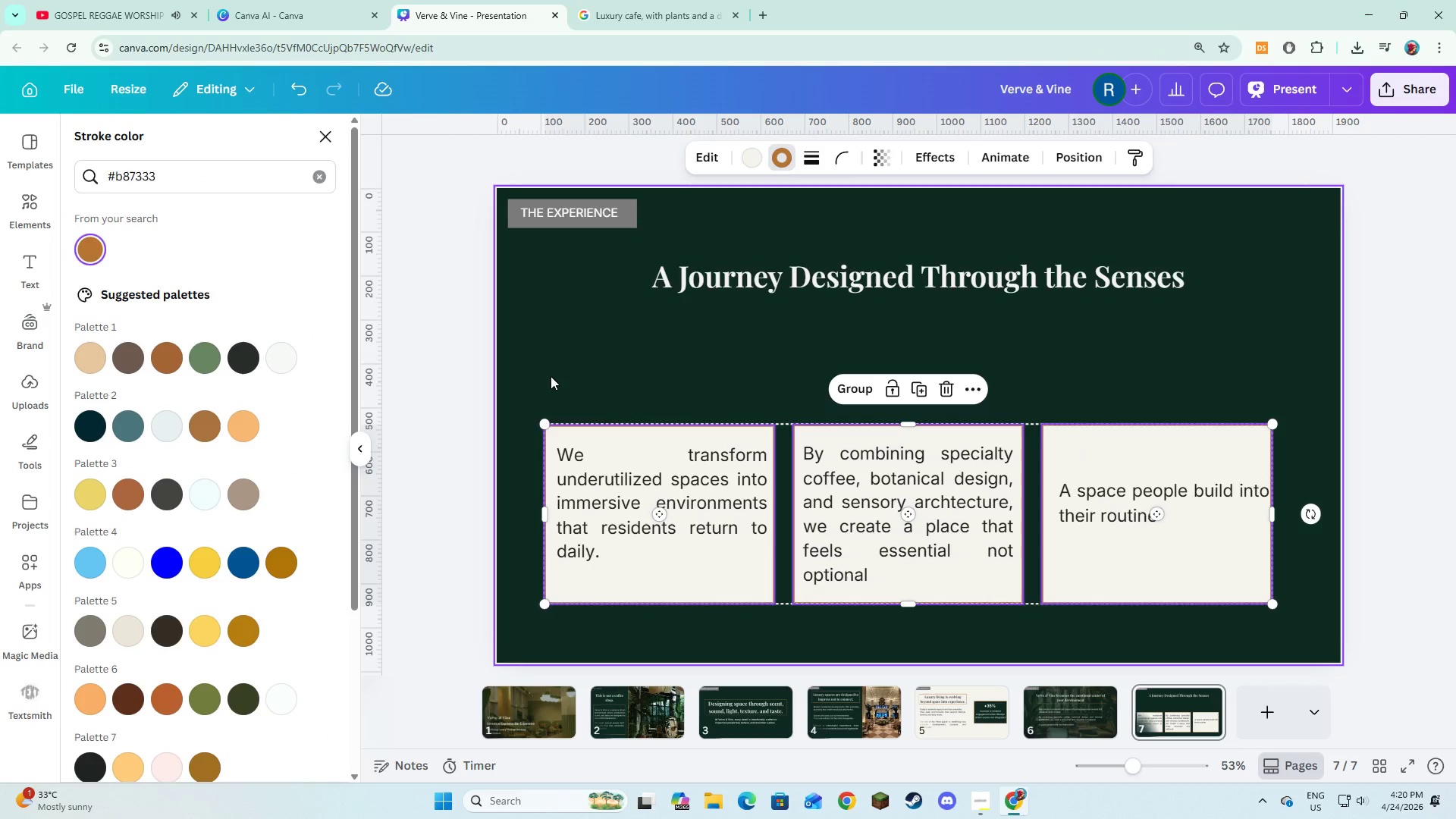 
double_click([551, 376])
 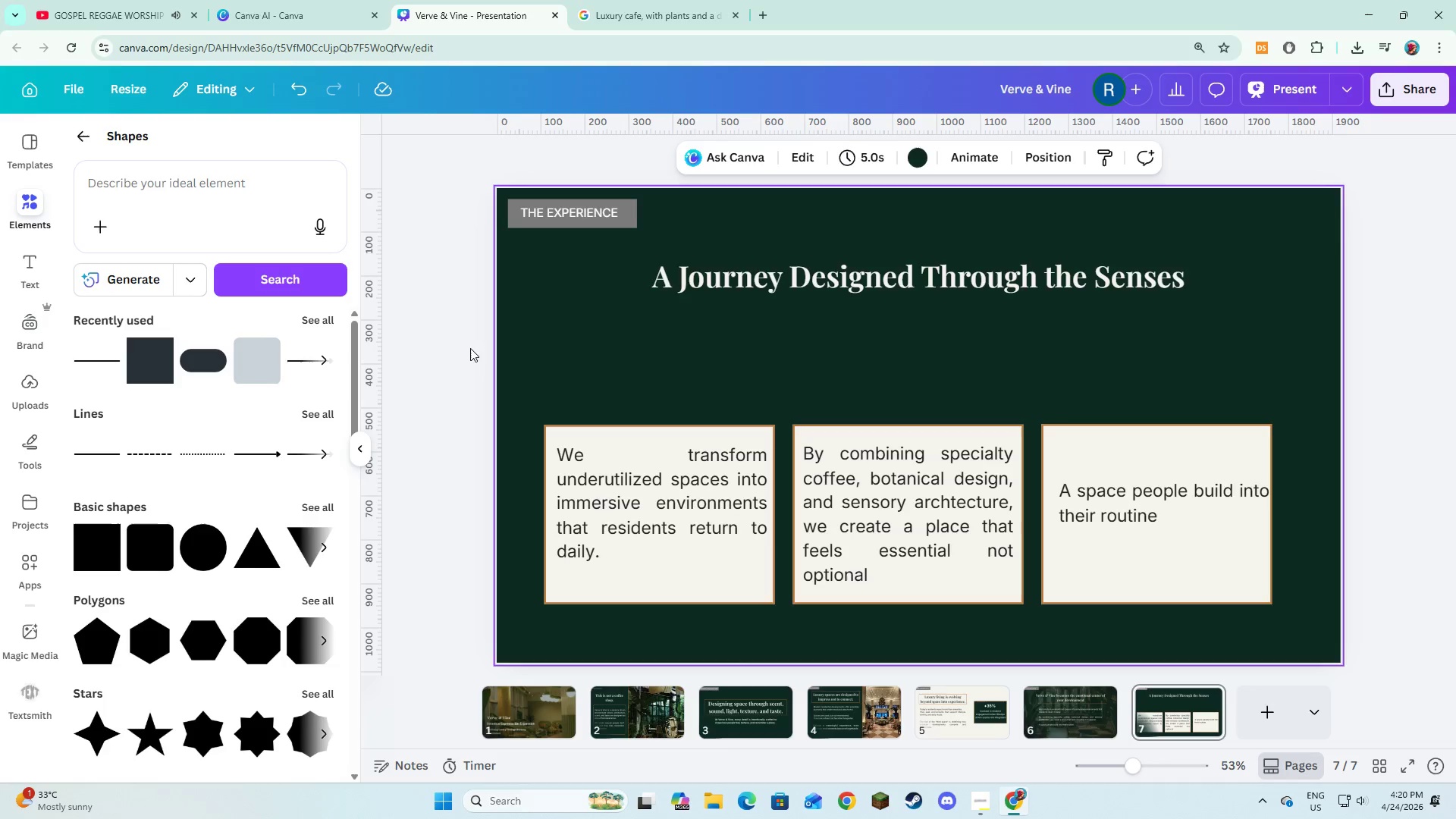 
left_click([144, 373])
 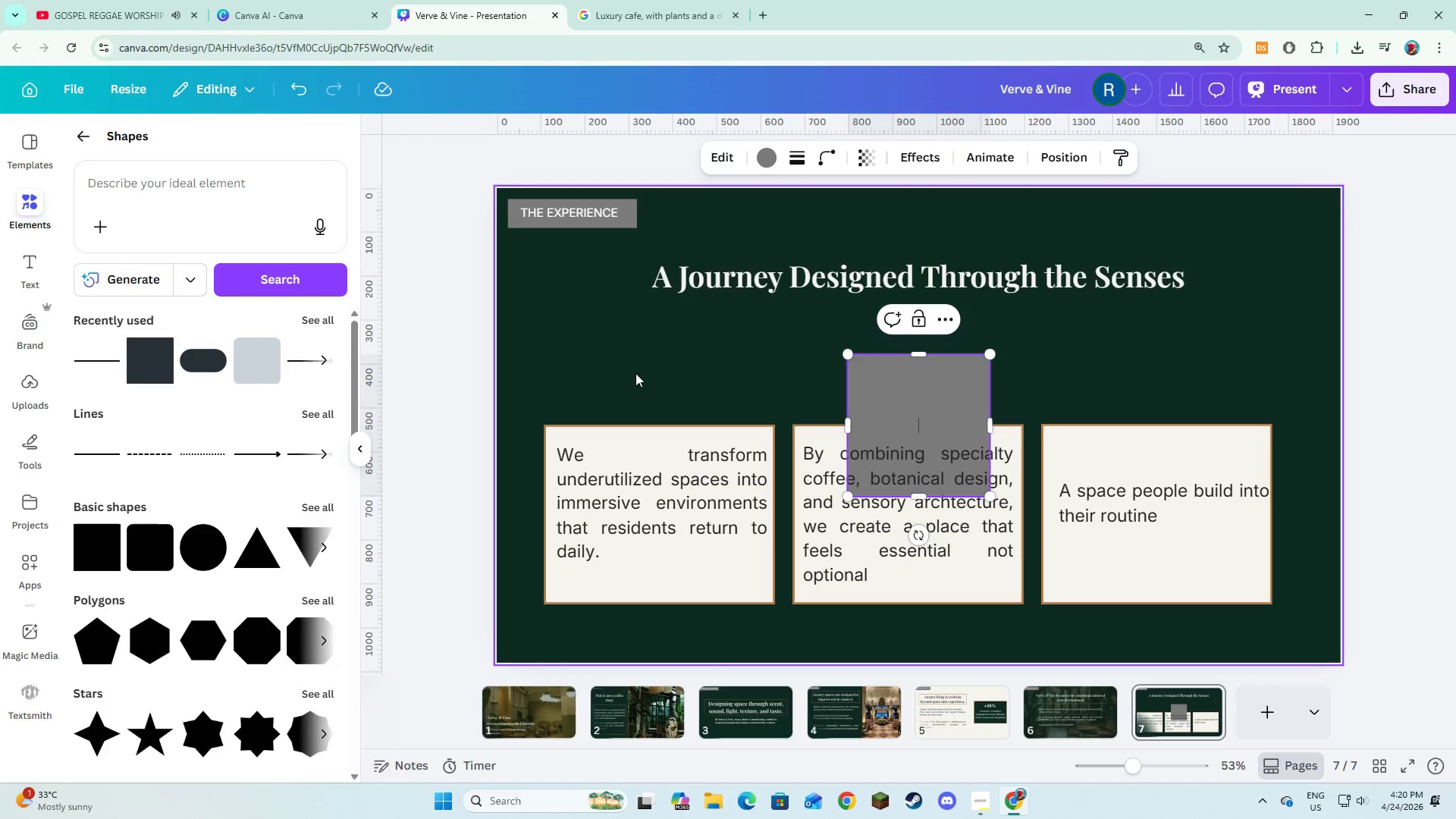 
left_click([635, 373])
 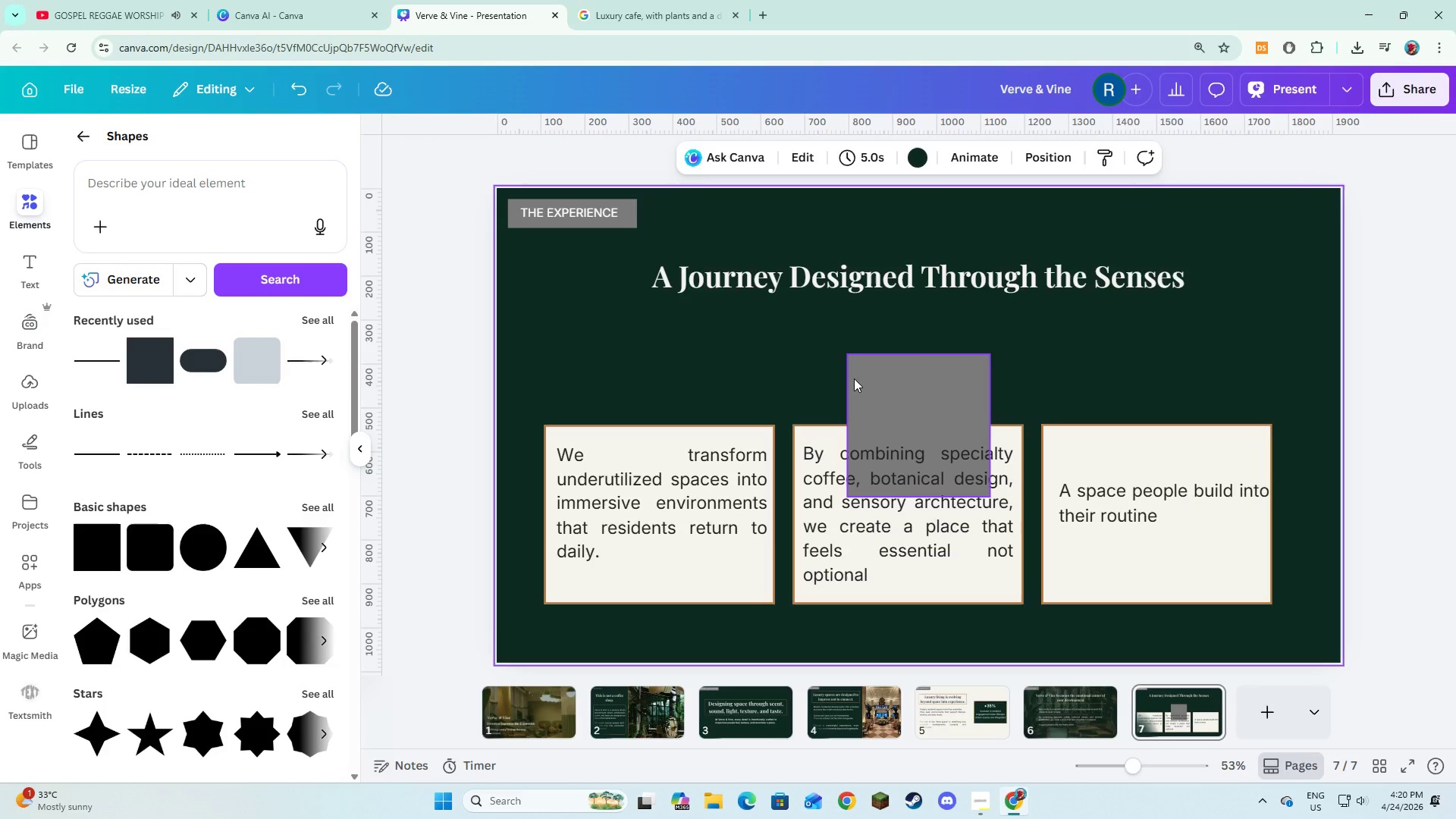 
left_click([854, 378])
 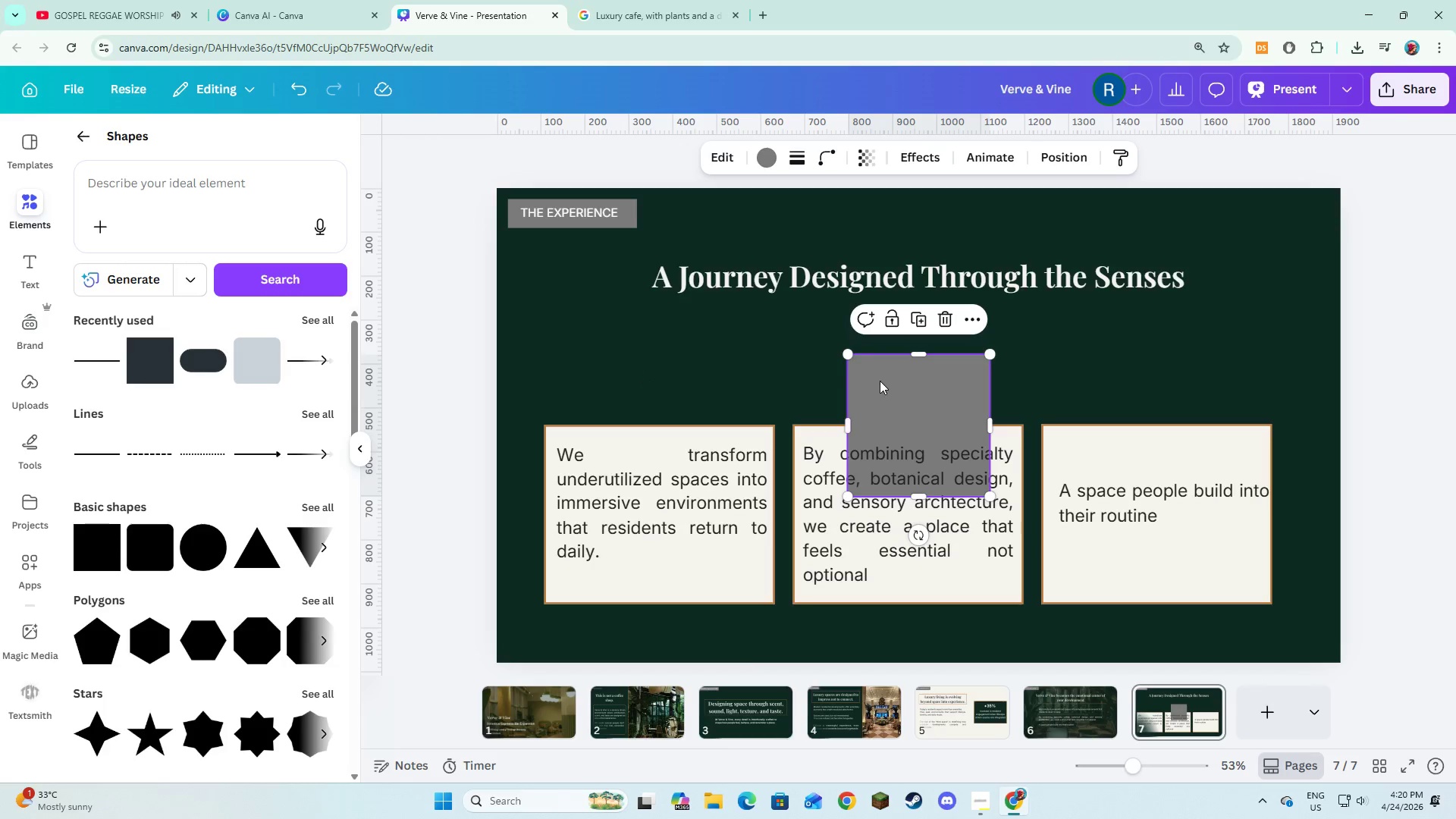 
left_click_drag(start_coordinate=[880, 381], to_coordinate=[661, 274])
 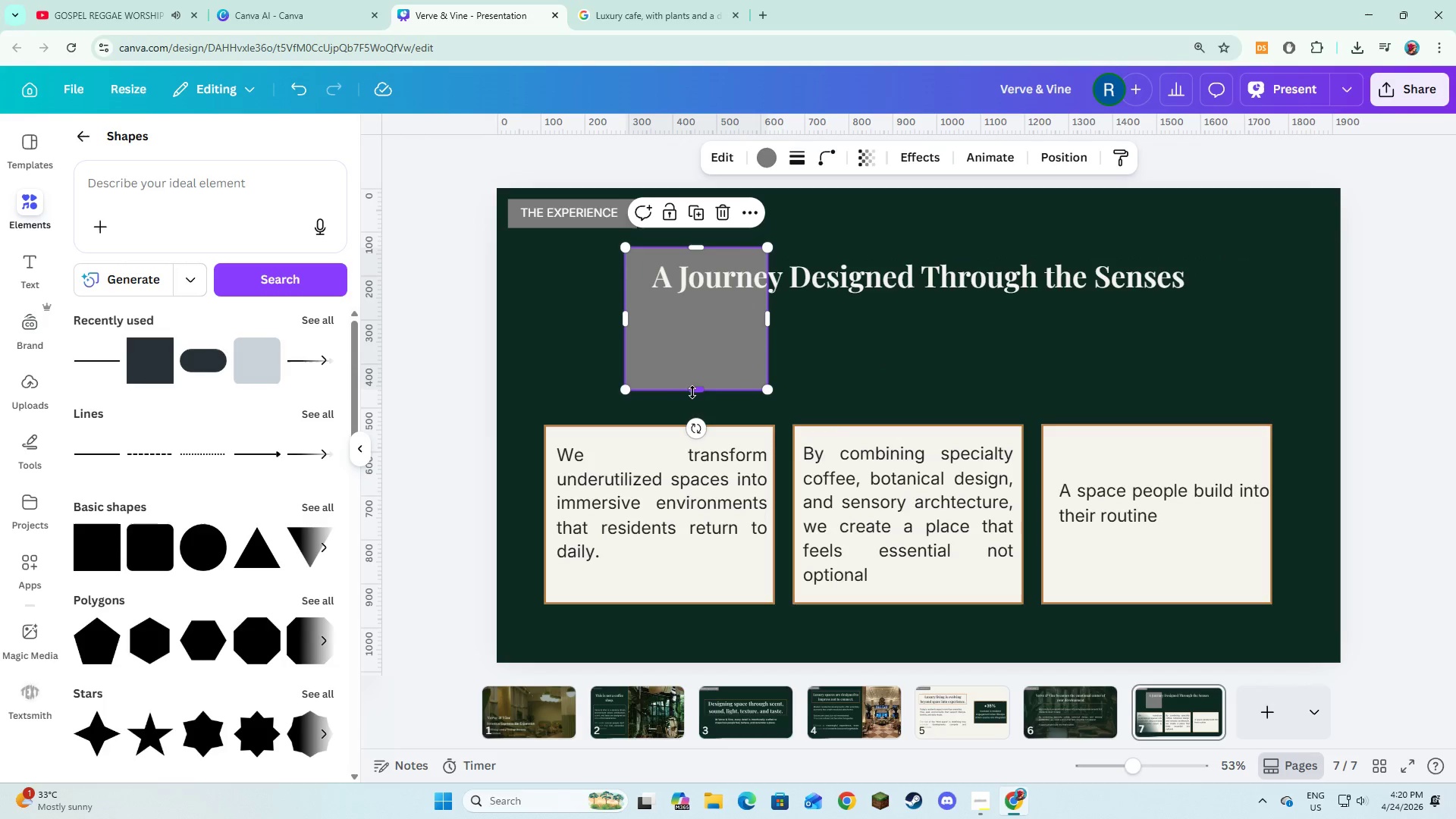 
left_click_drag(start_coordinate=[692, 392], to_coordinate=[695, 312])
 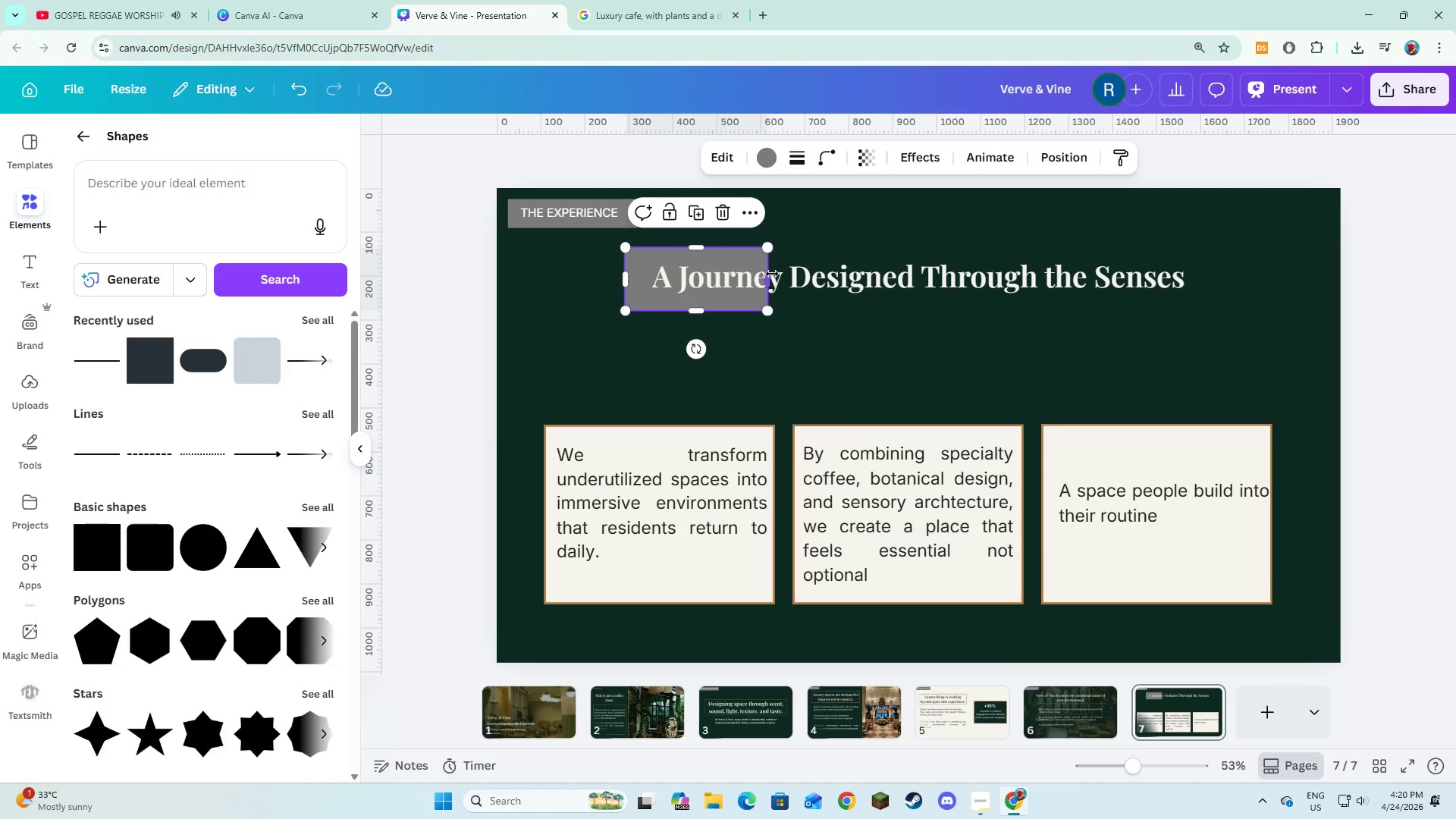 
left_click_drag(start_coordinate=[772, 274], to_coordinate=[1219, 306])
 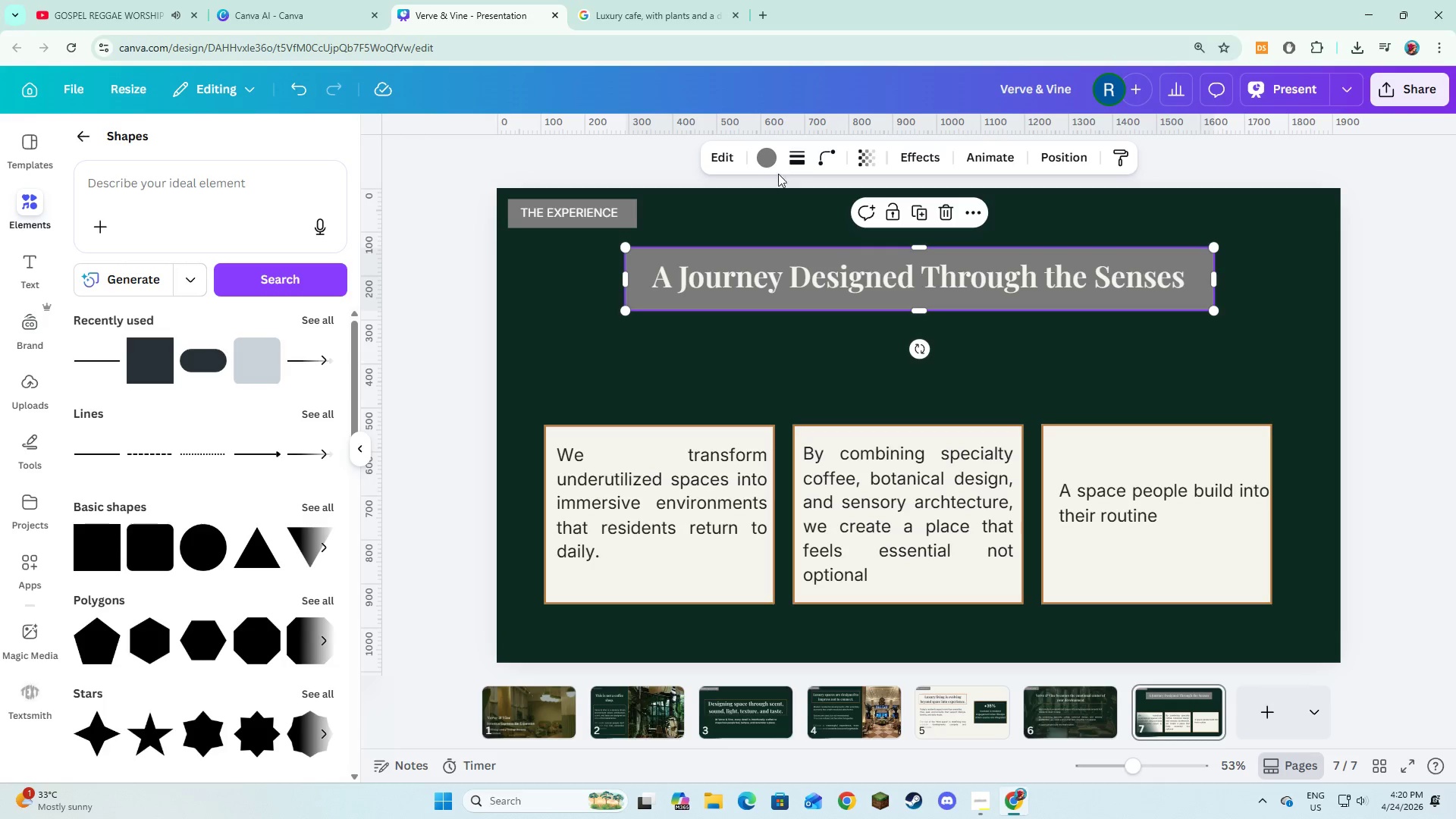 
left_click([786, 158])
 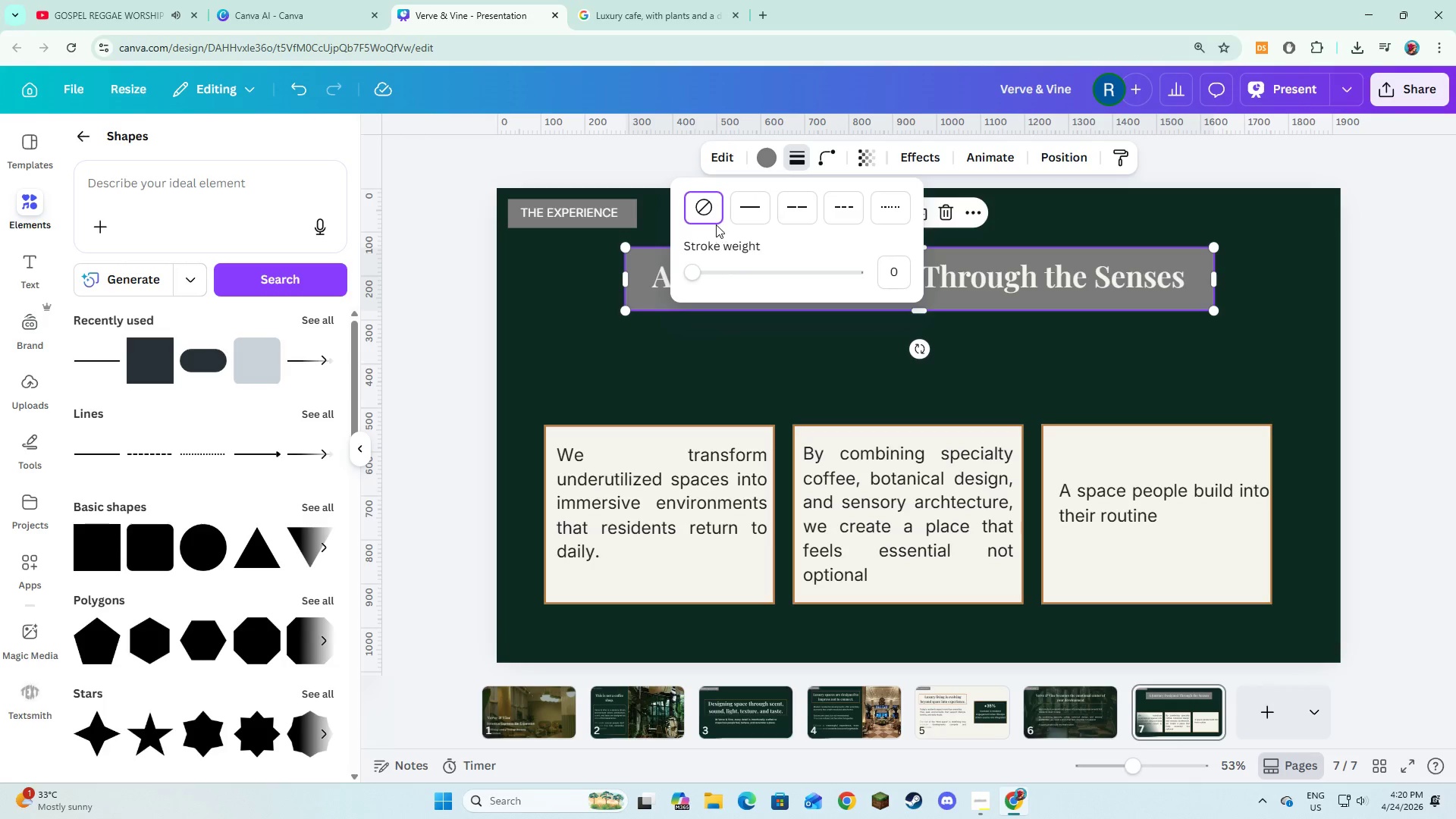 
left_click([739, 209])
 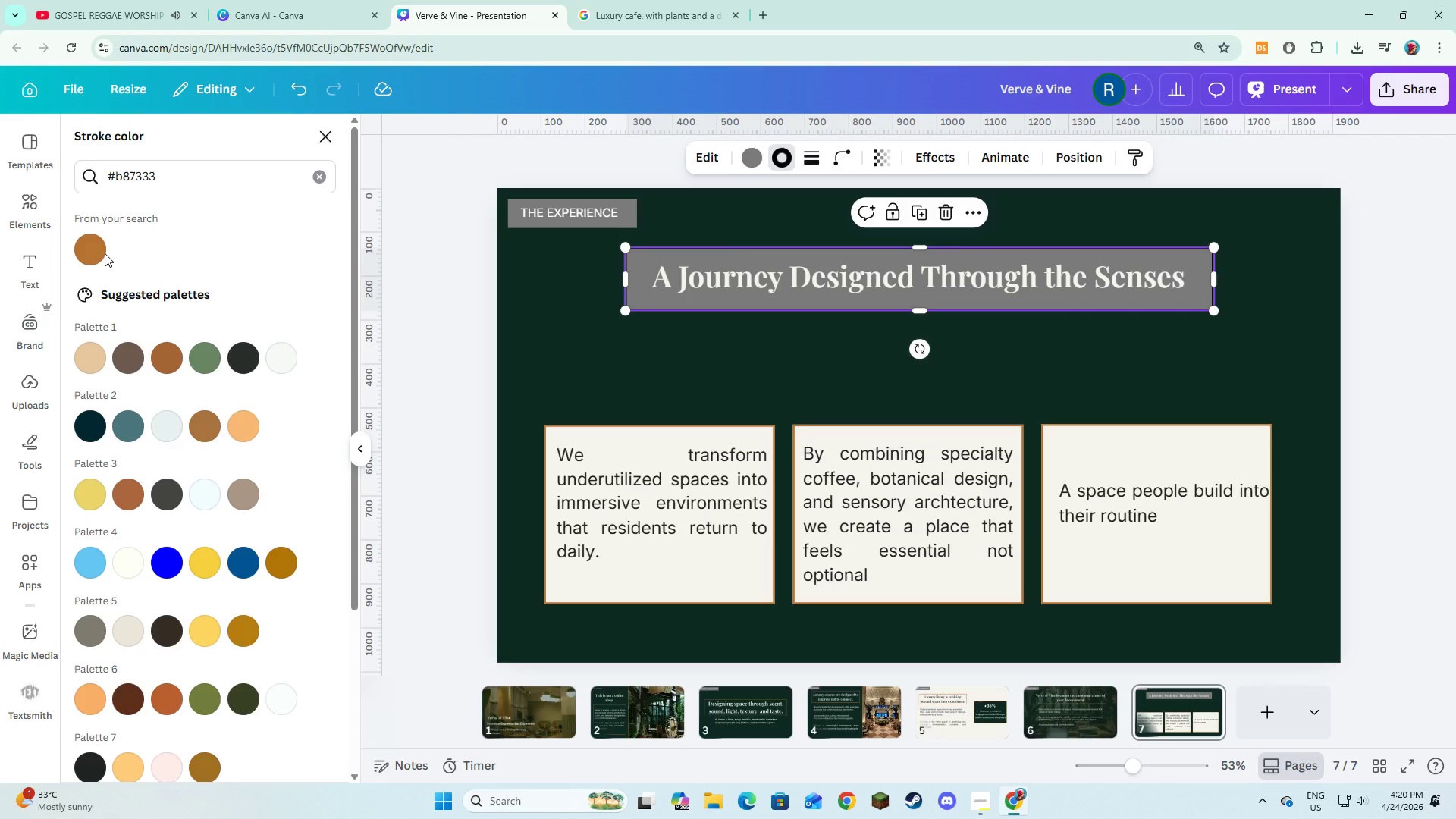 
left_click([98, 252])
 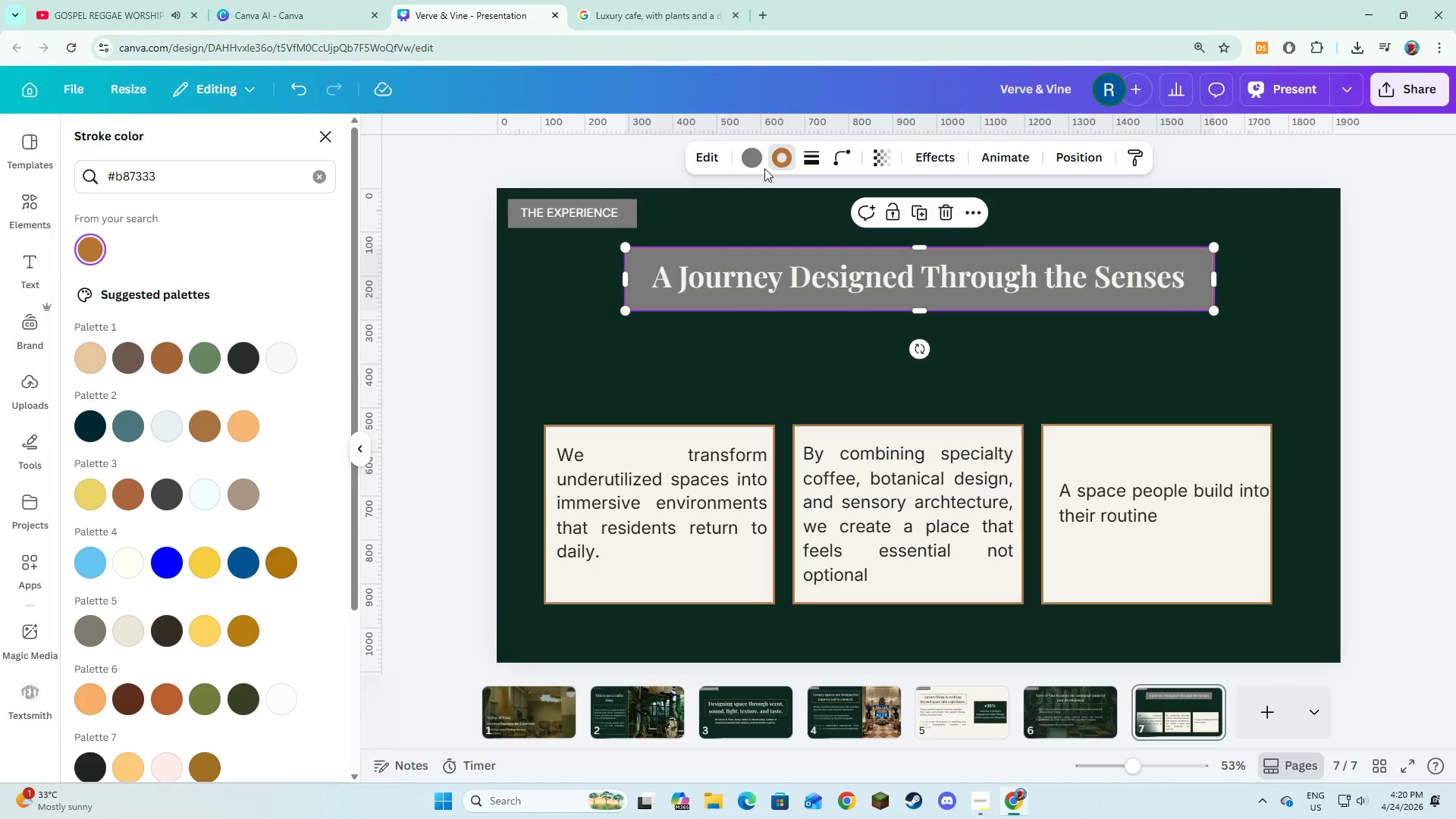 
left_click([757, 164])
 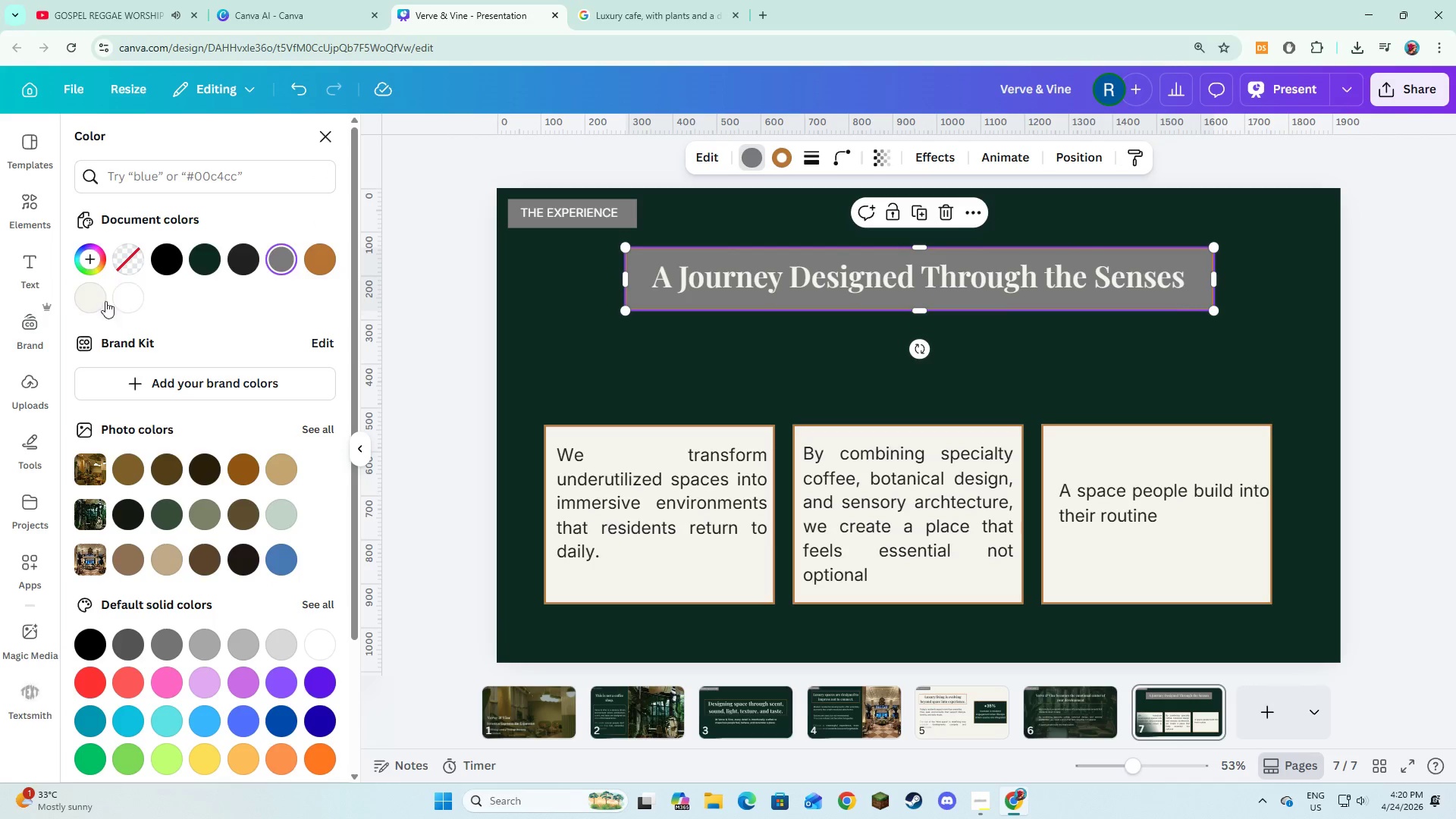 
left_click([124, 259])
 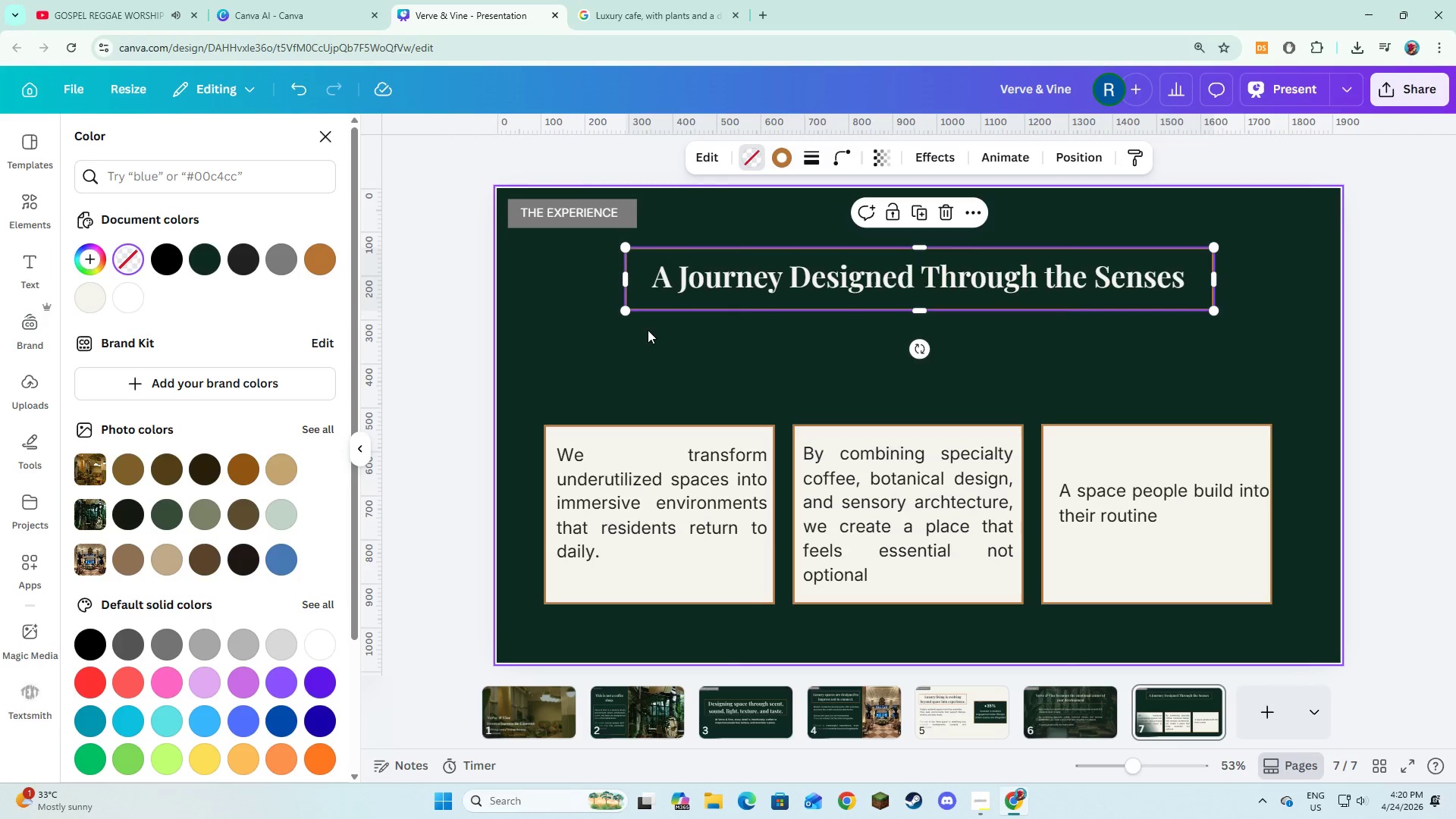 
left_click([648, 332])
 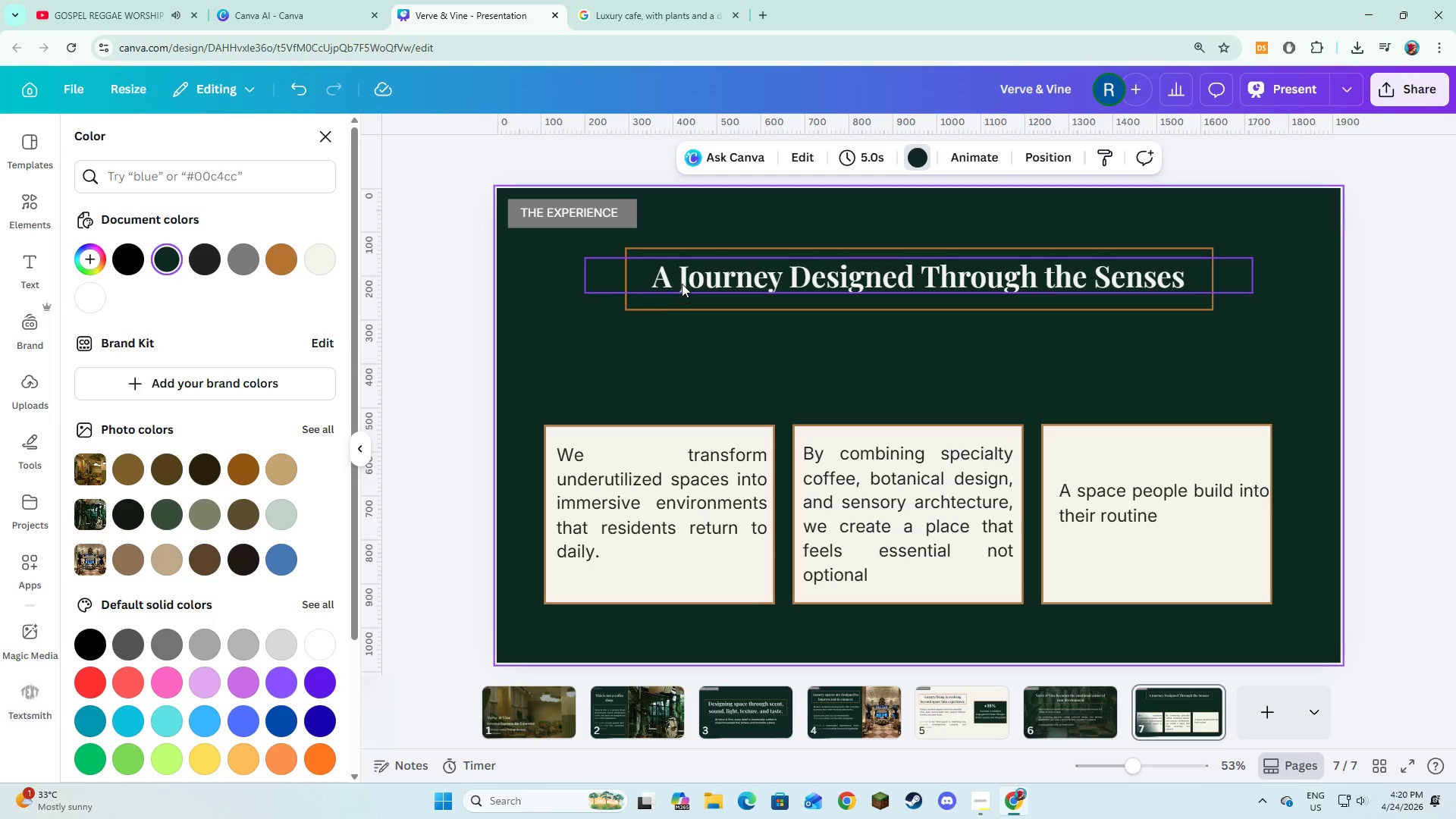 
left_click([682, 282])
 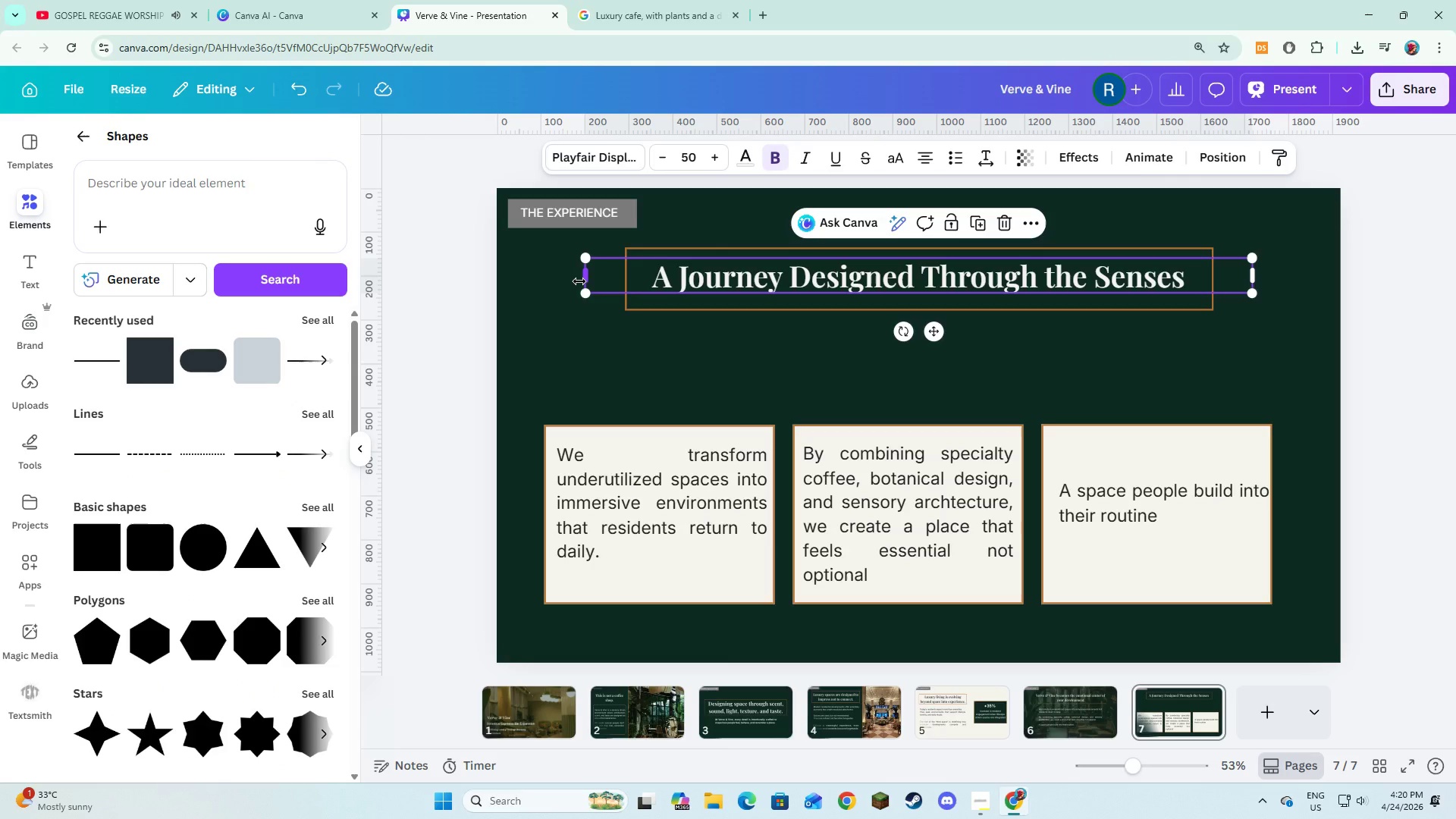 
left_click_drag(start_coordinate=[579, 281], to_coordinate=[622, 291])
 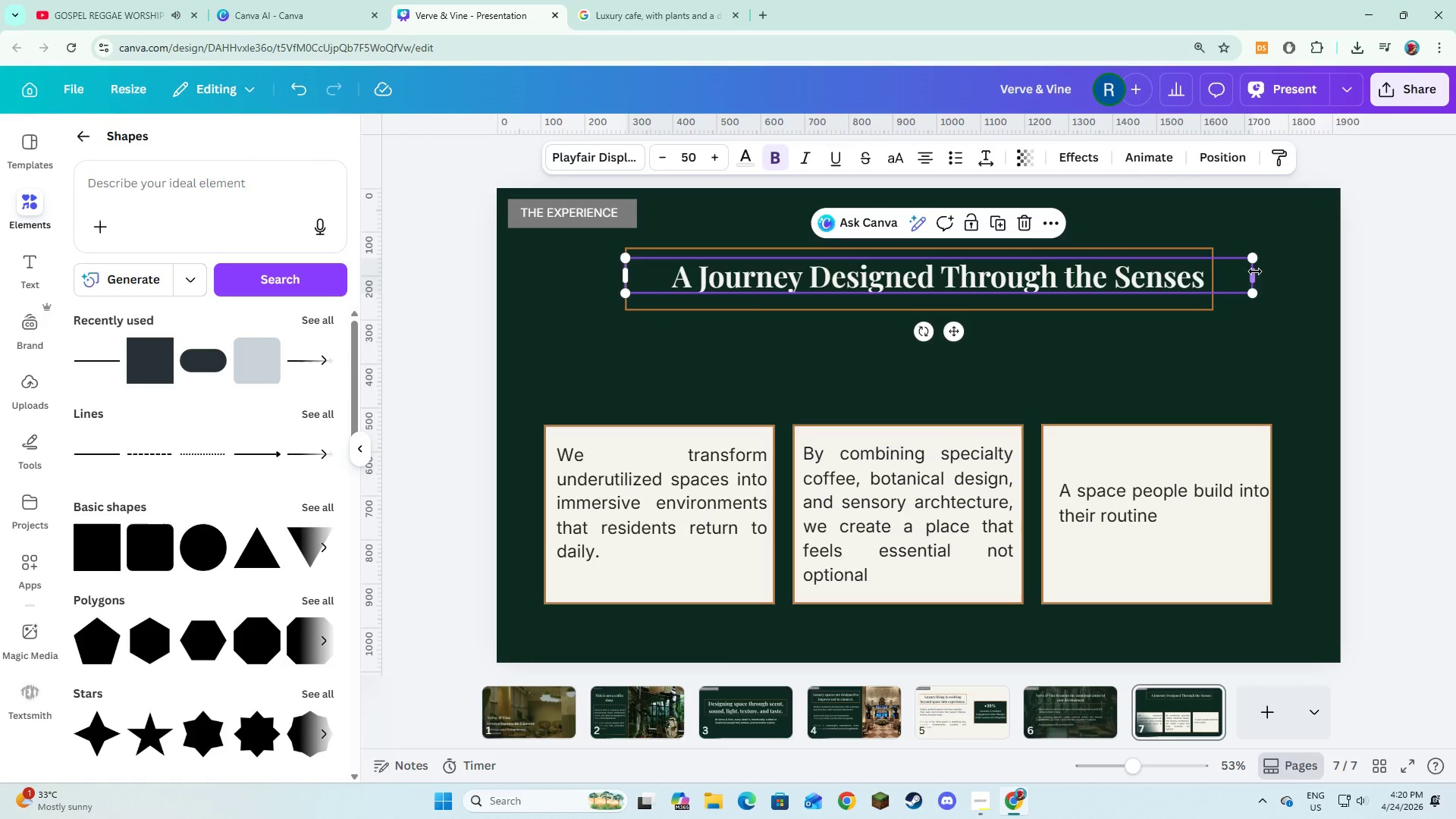 
left_click_drag(start_coordinate=[1255, 272], to_coordinate=[1212, 272])
 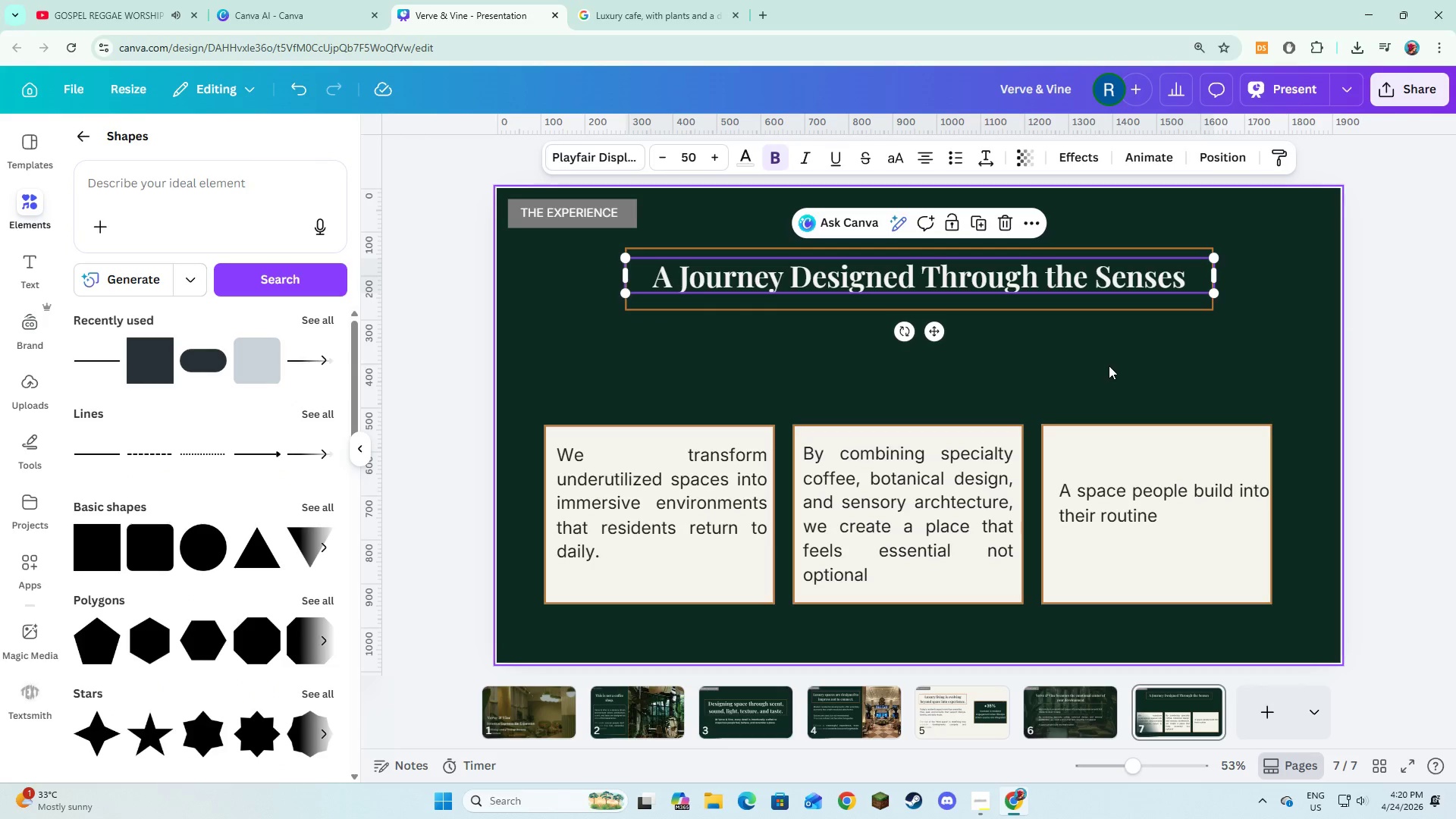 
left_click([1109, 366])
 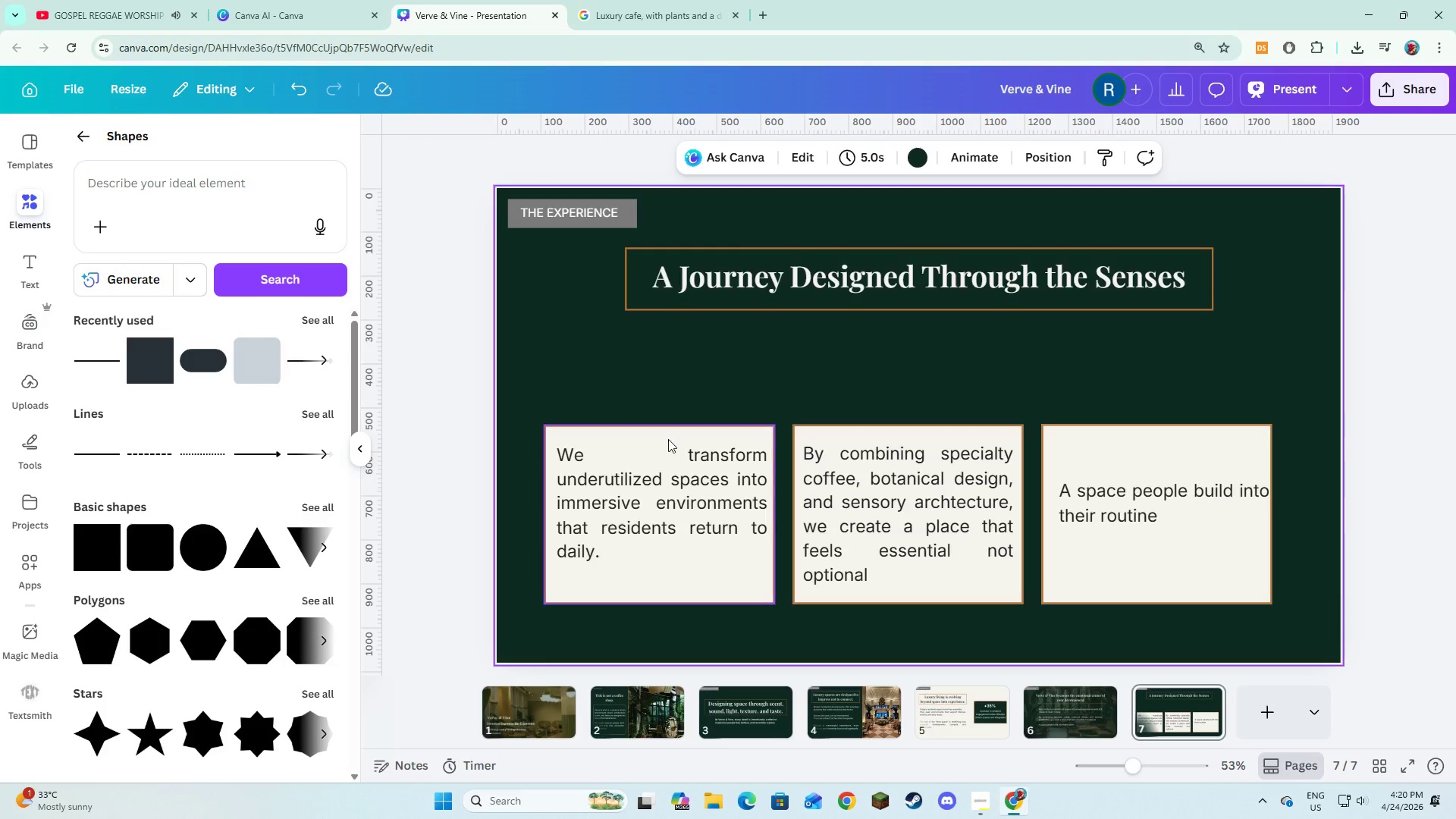 
double_click([671, 501])
 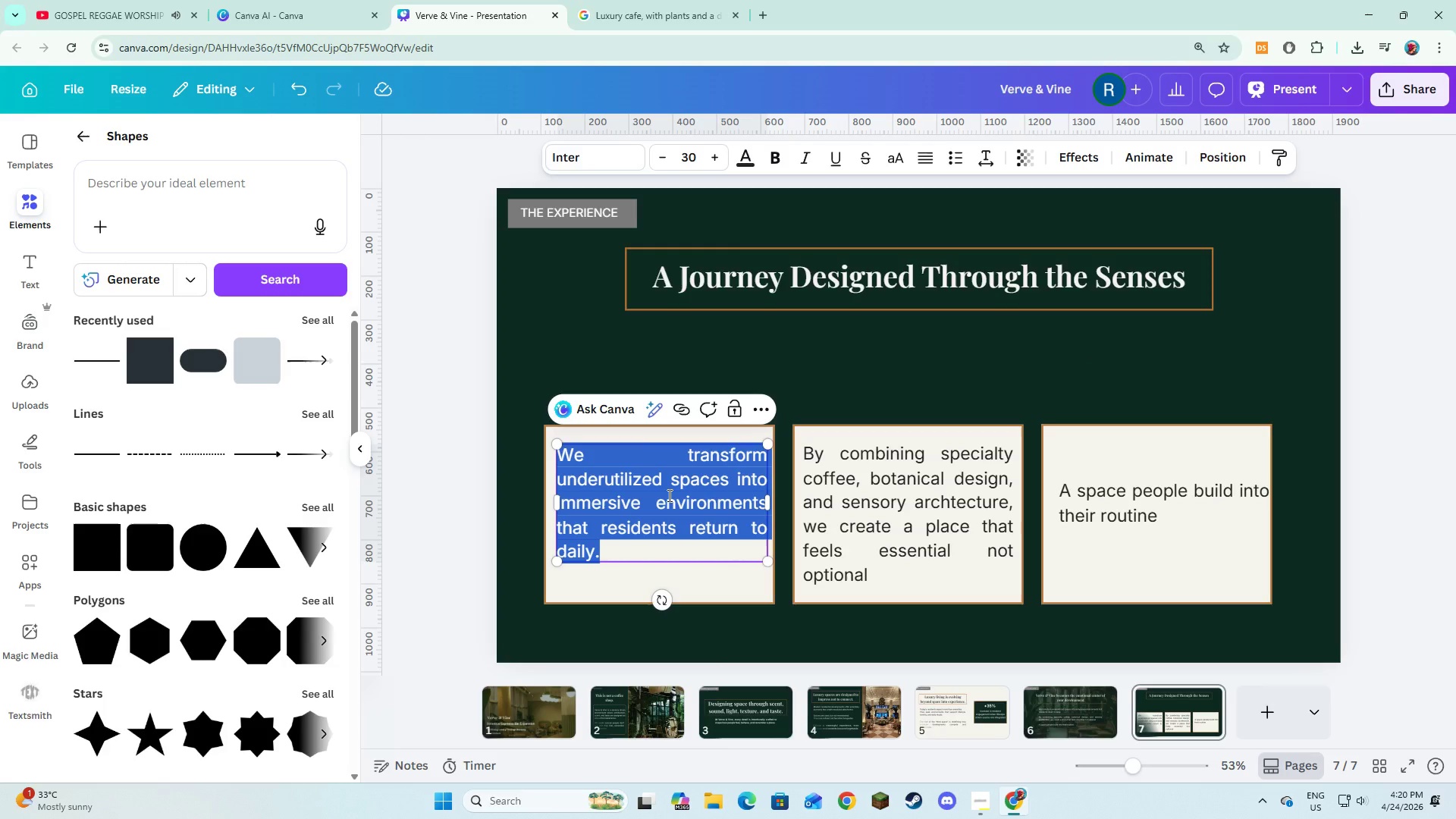 
wait(10.44)
 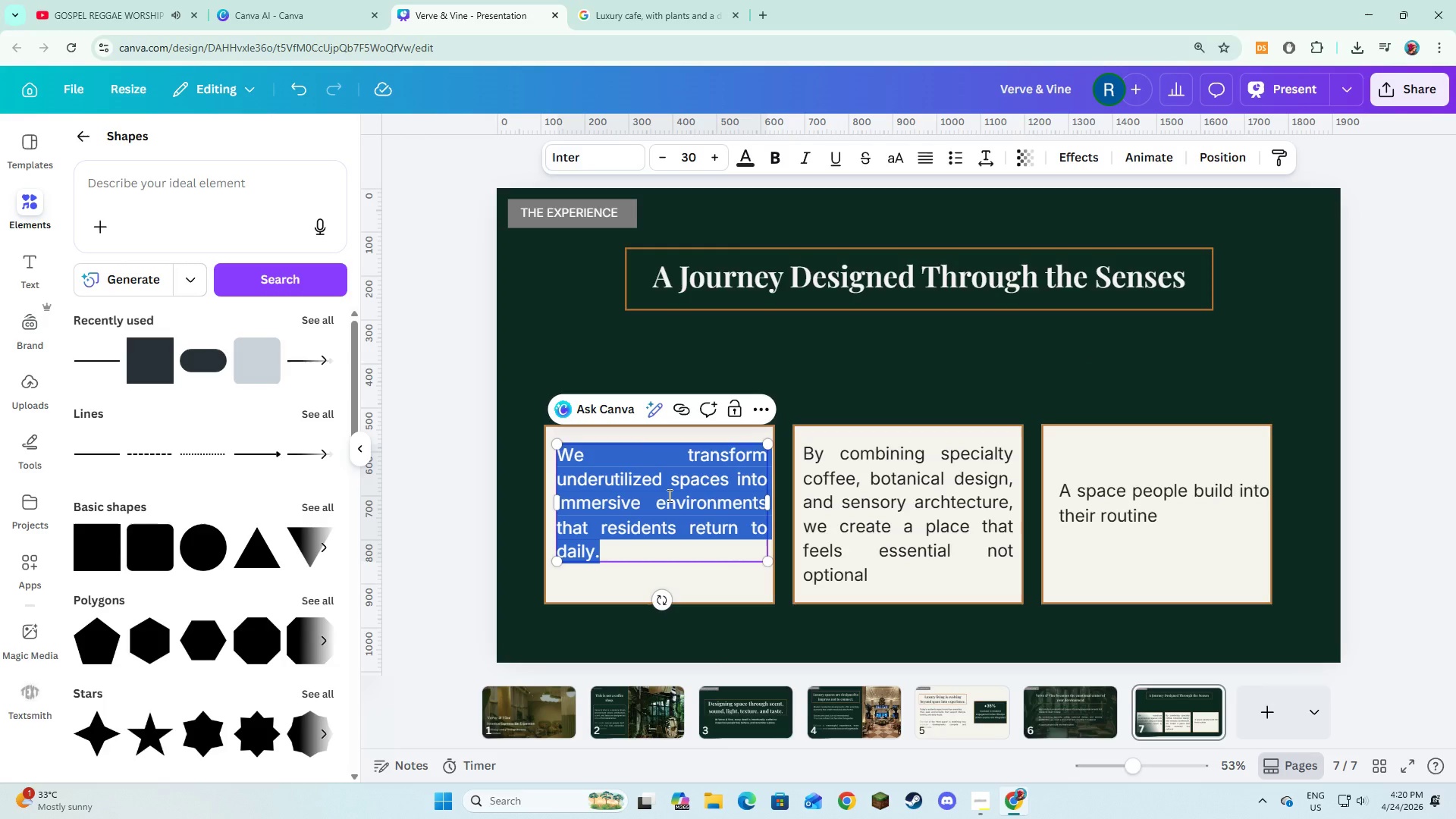 
type(A signature botanical scent welcomes guests and signals a shift outside to inside.)
 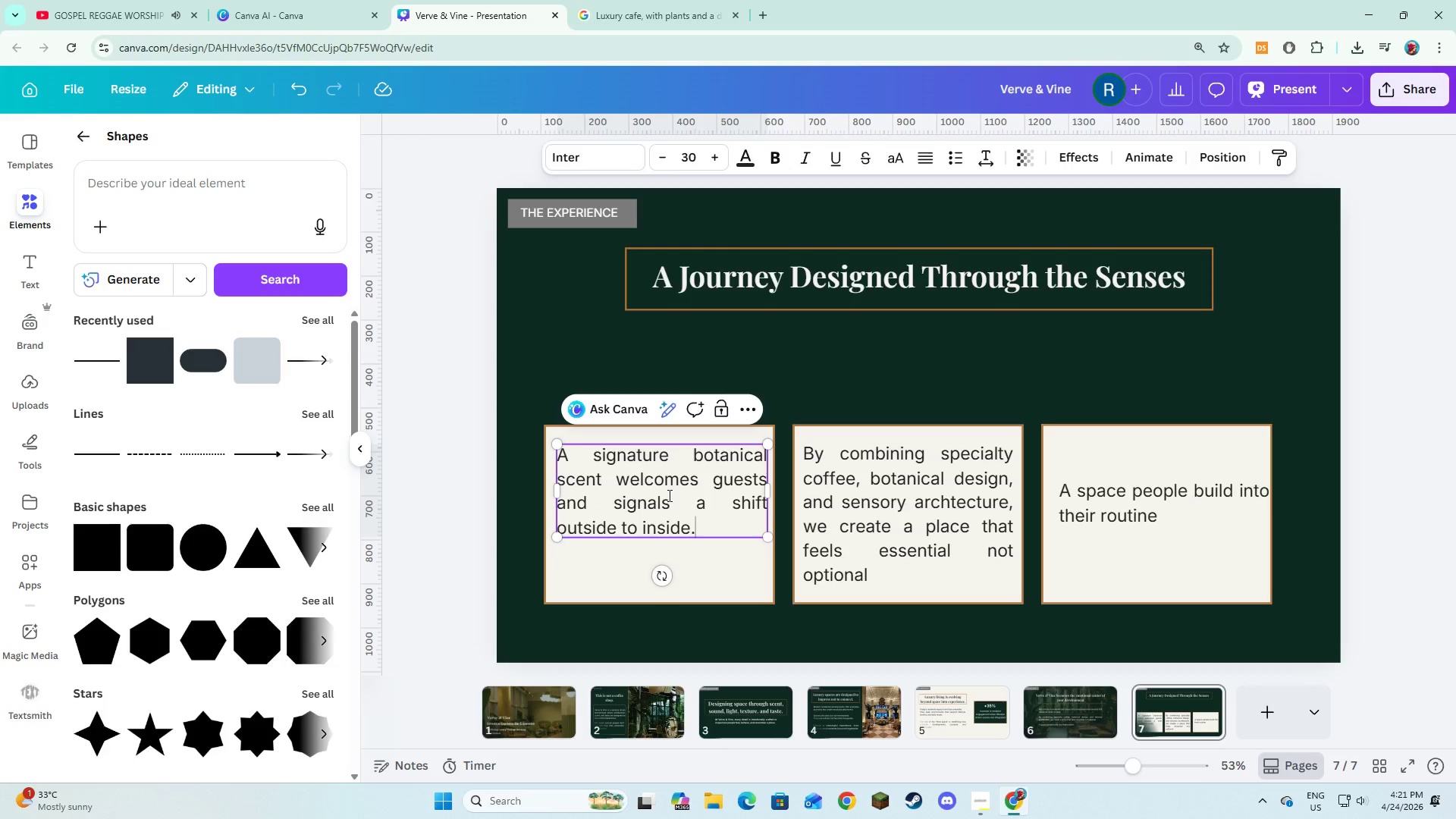 
key(Enter)
 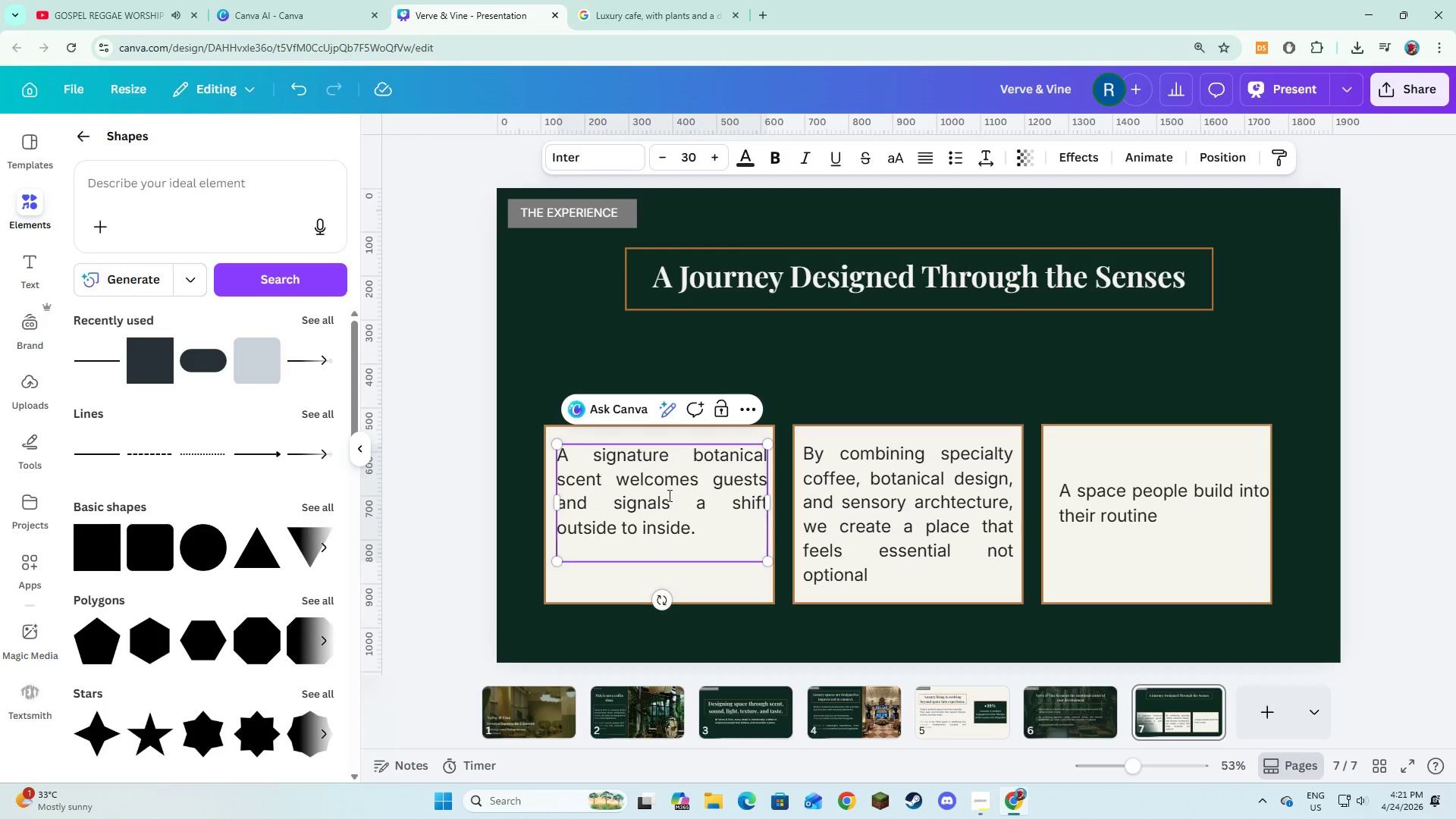 
key(Enter)
 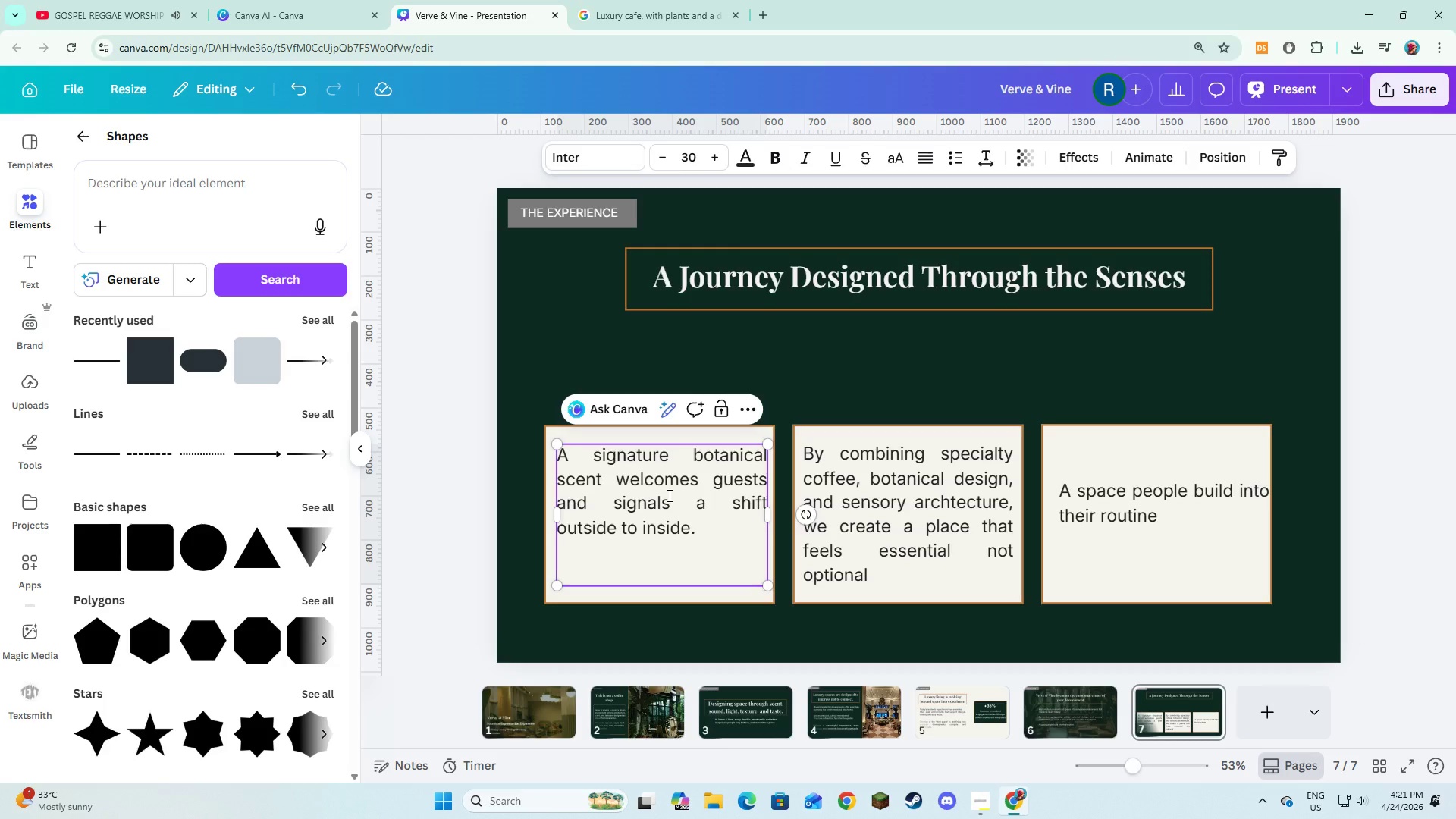 
type(The sa)
key(Backspace)
type(pace )
key(Backspace)
key(Backspace)
type(e immediately calms, slows, and s)
key(Backspace)
type(resets the mind,)
key(Backspace)
type(.)
 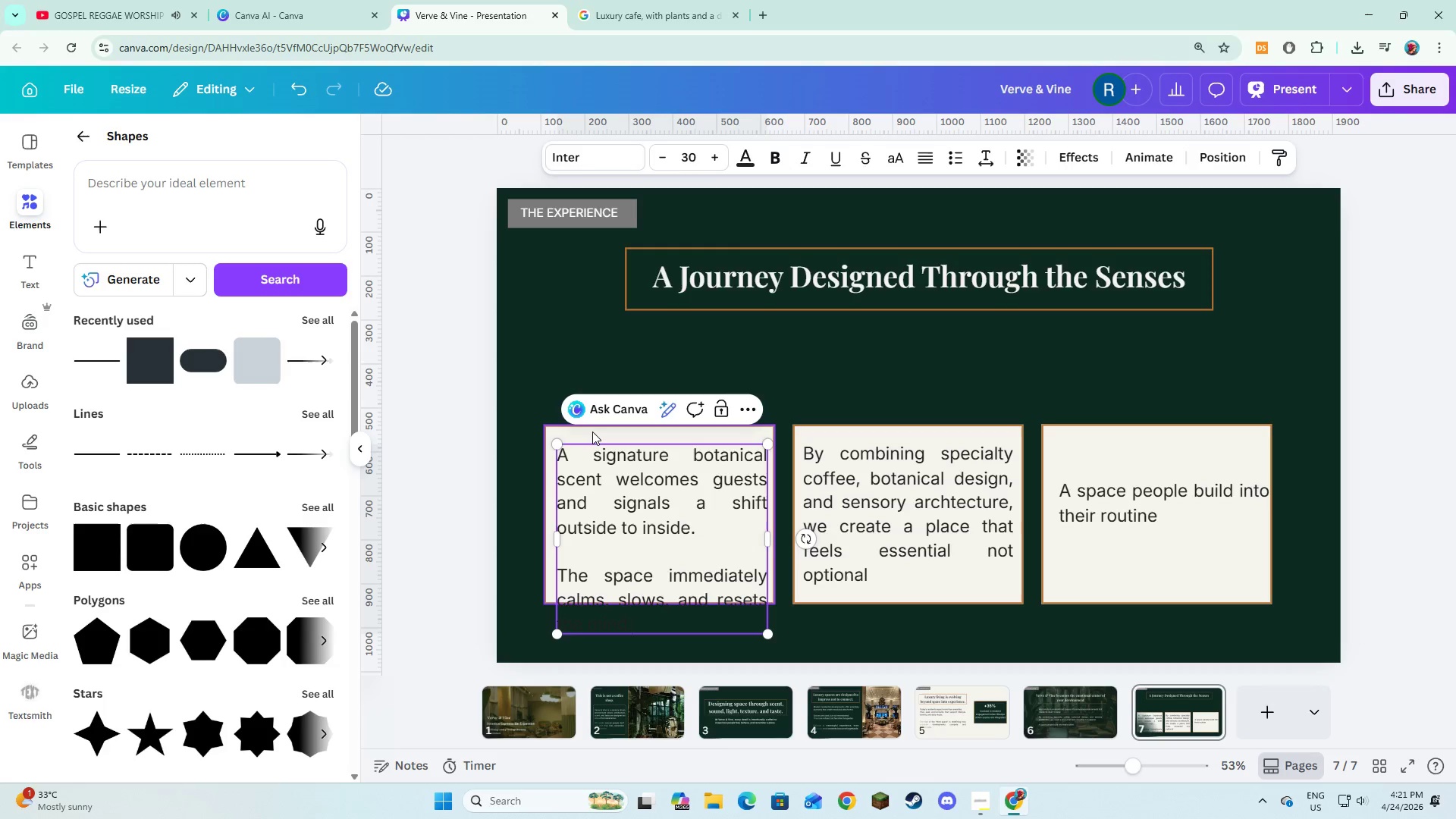 
left_click([592, 431])
 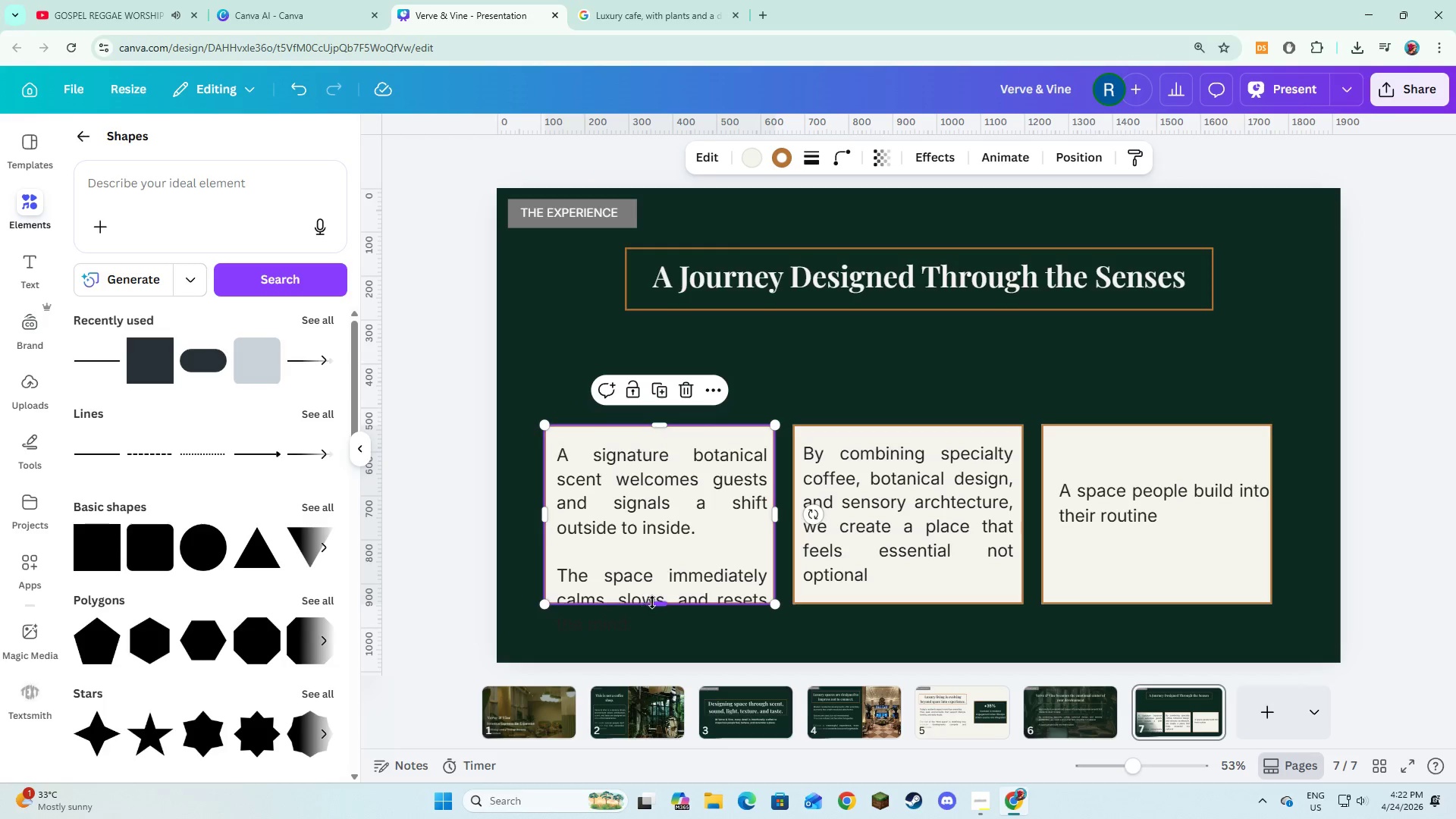 
left_click_drag(start_coordinate=[652, 602], to_coordinate=[648, 641])
 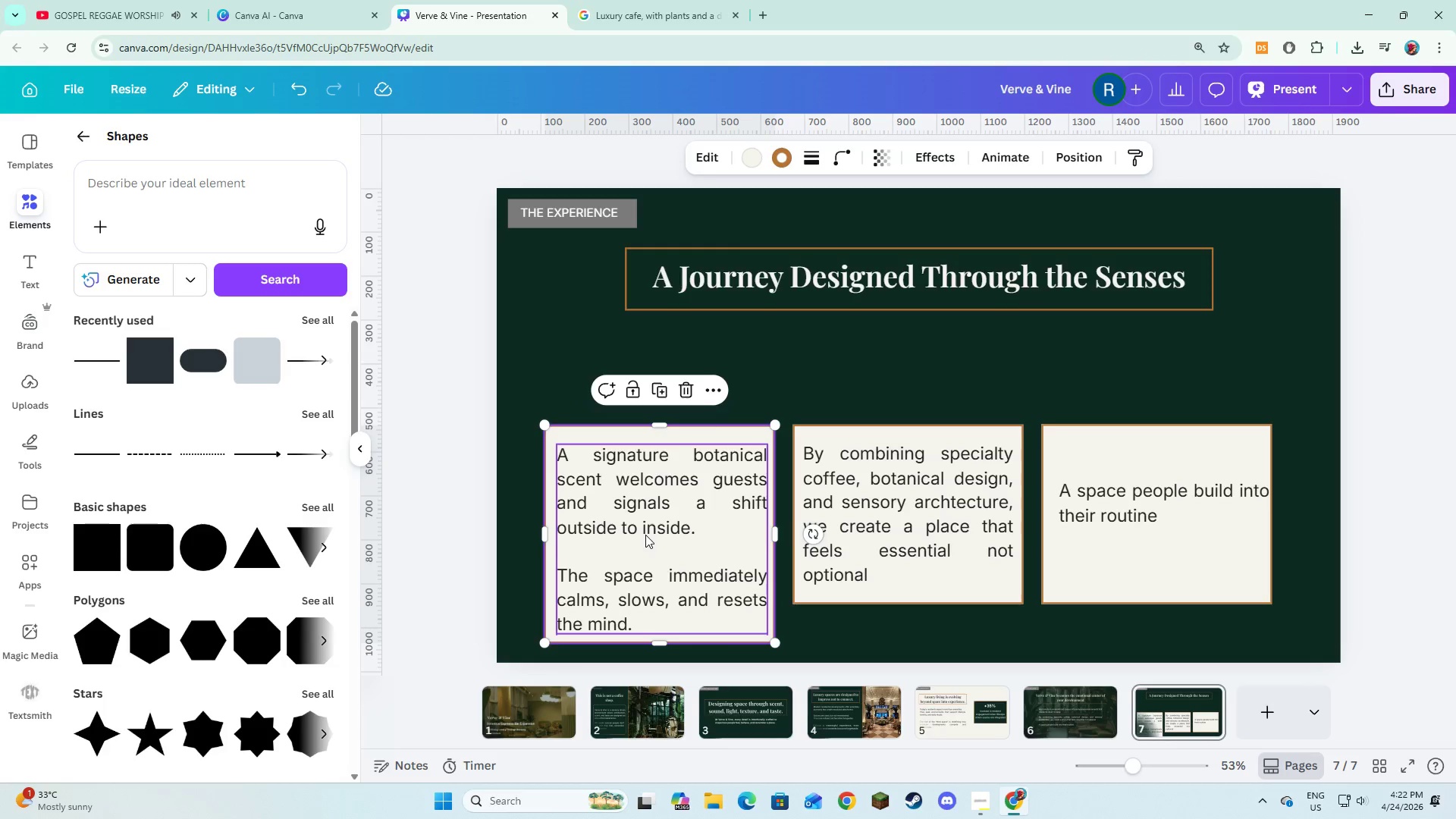 
left_click([645, 535])
 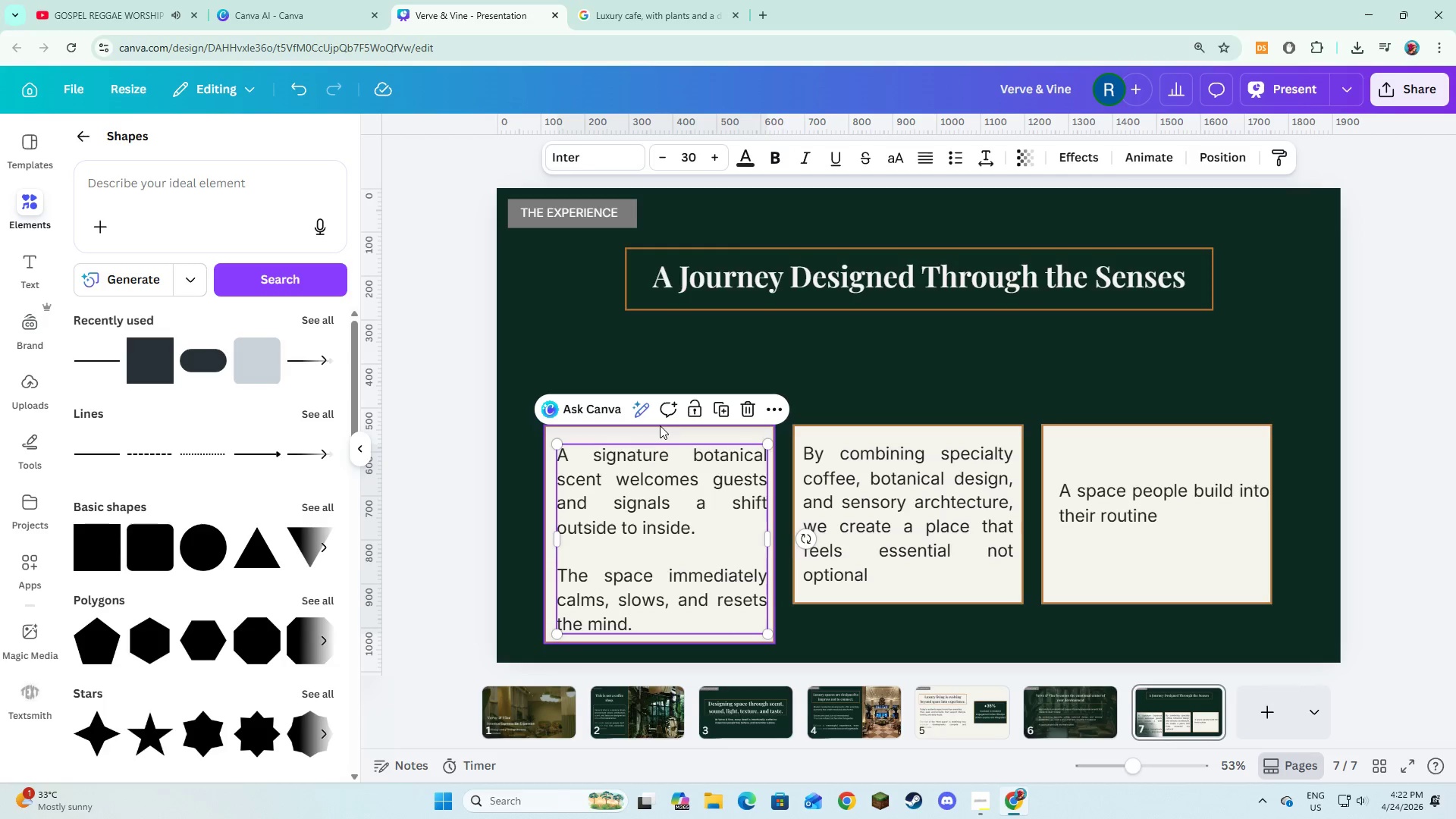 
left_click([659, 433])
 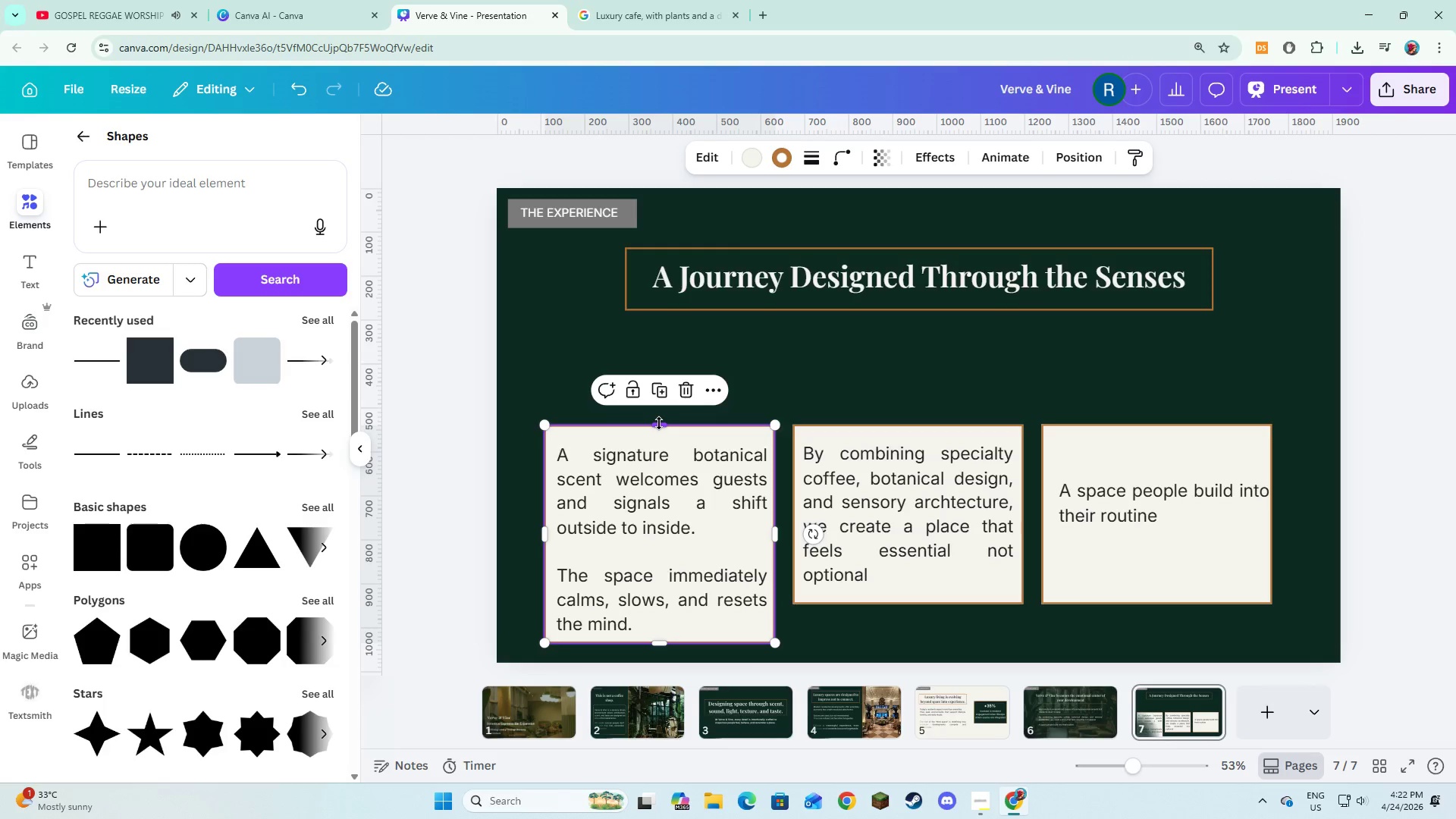 
left_click_drag(start_coordinate=[659, 423], to_coordinate=[658, 404])
 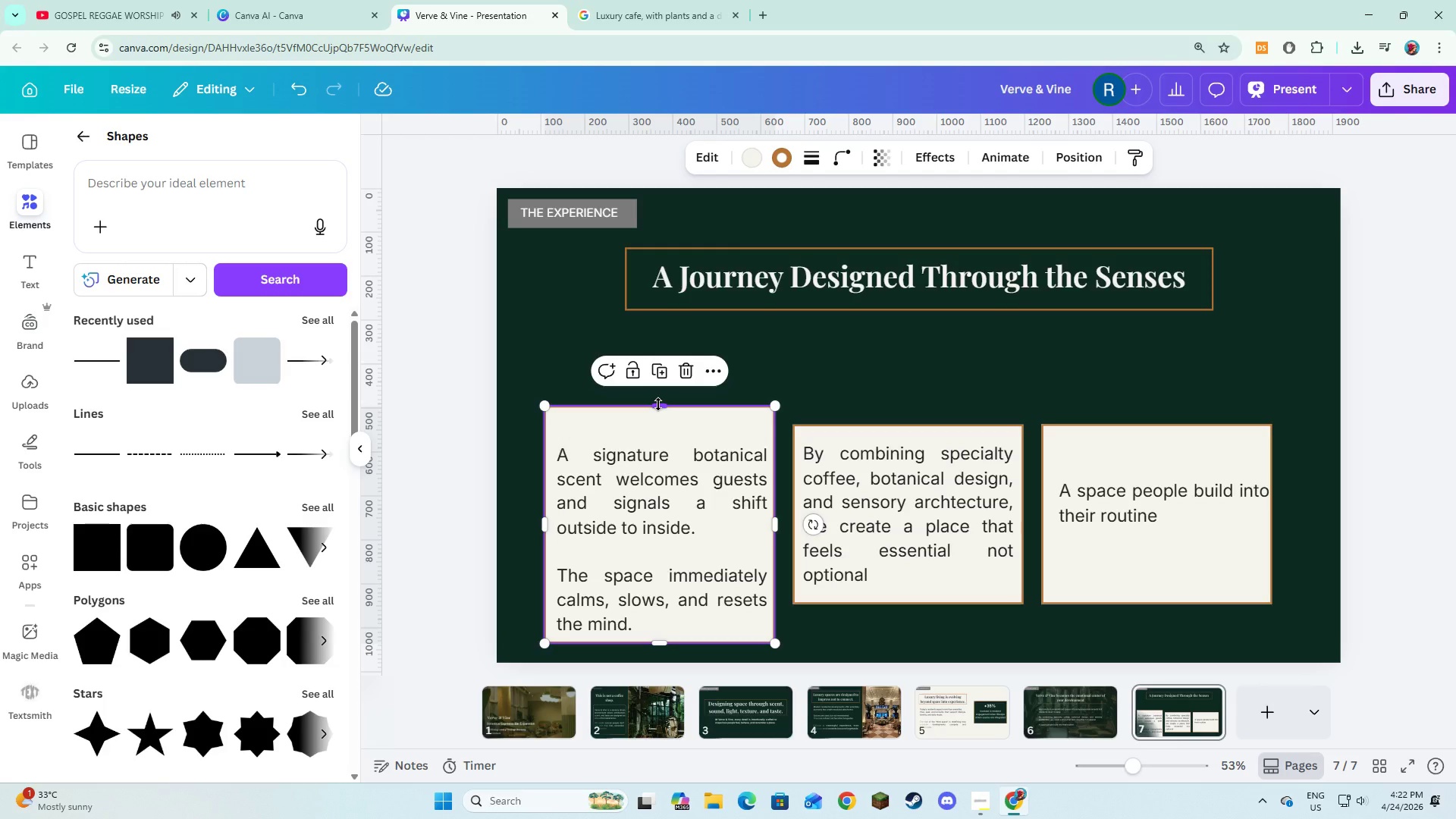 
wait(7.41)
 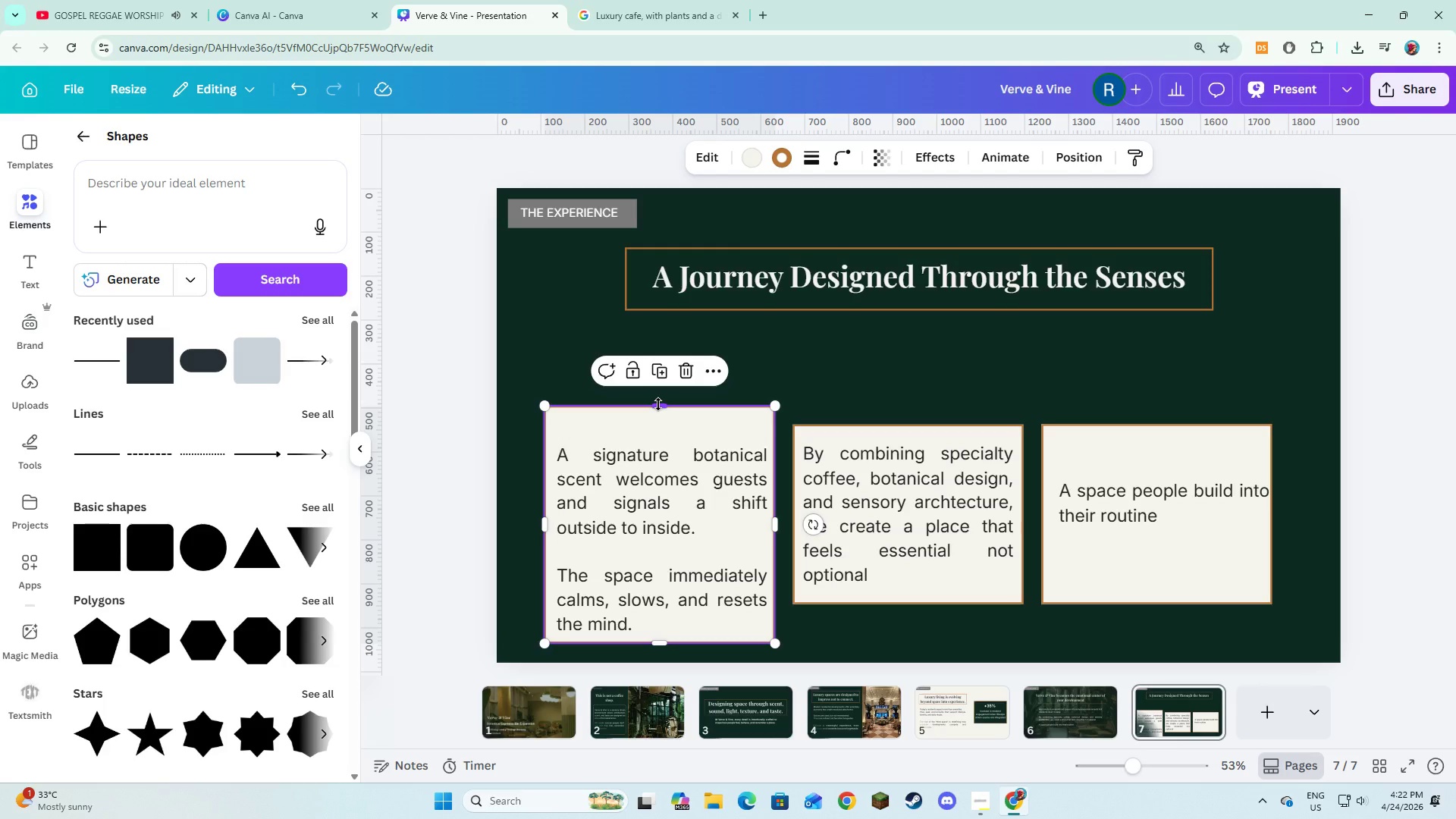 
left_click([646, 488])
 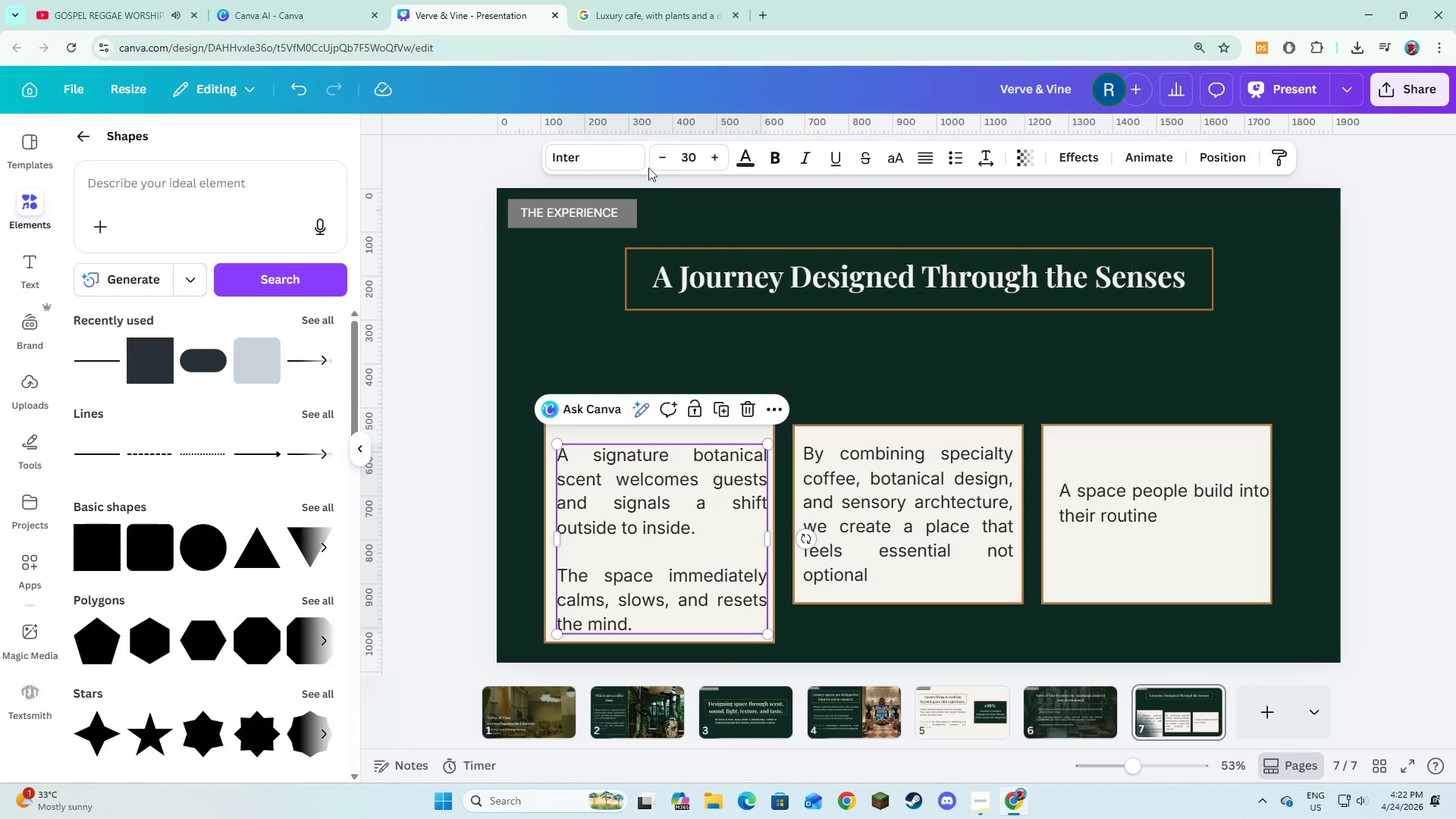 
double_click([654, 165])
 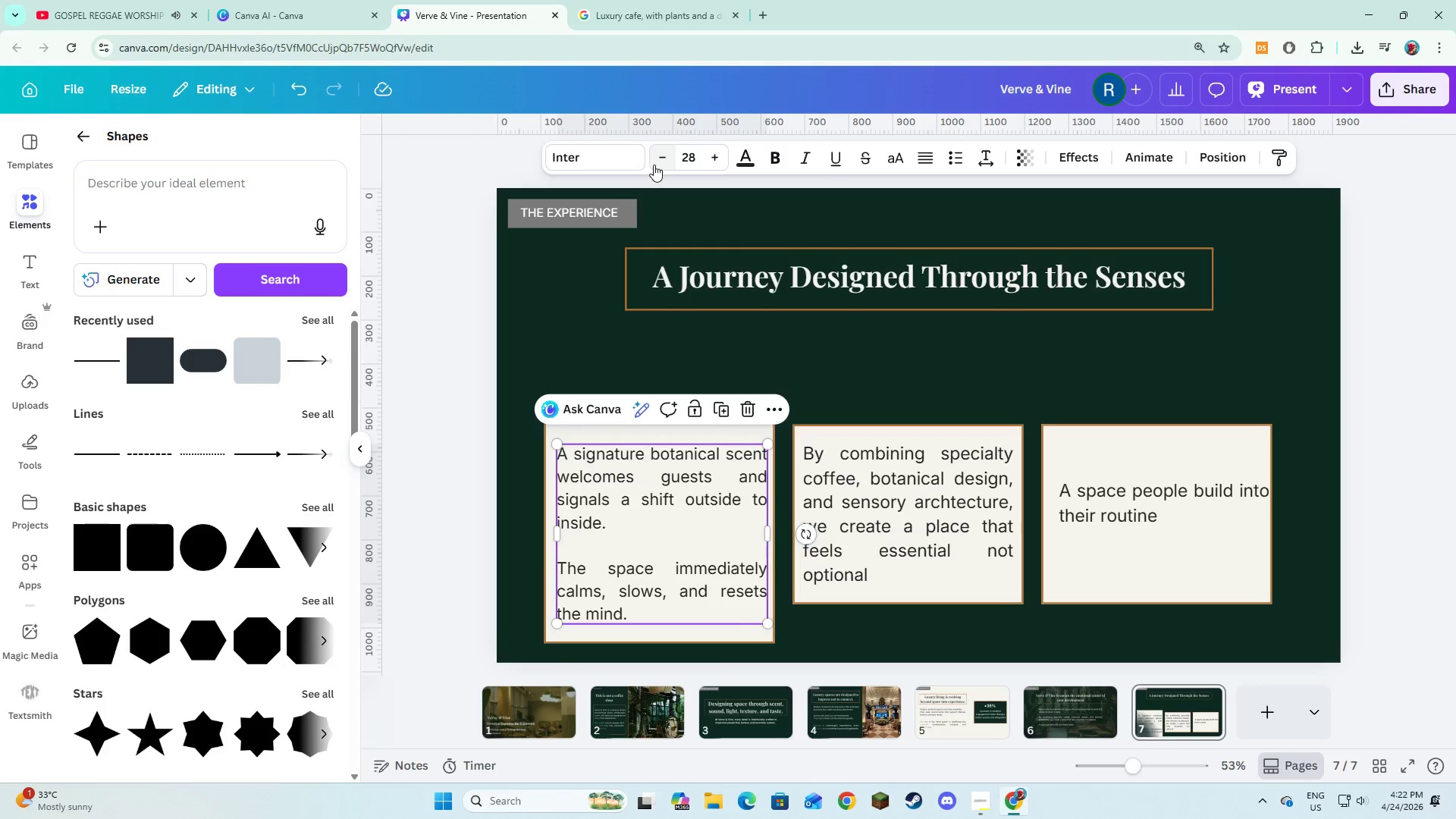 
left_click([654, 165])
 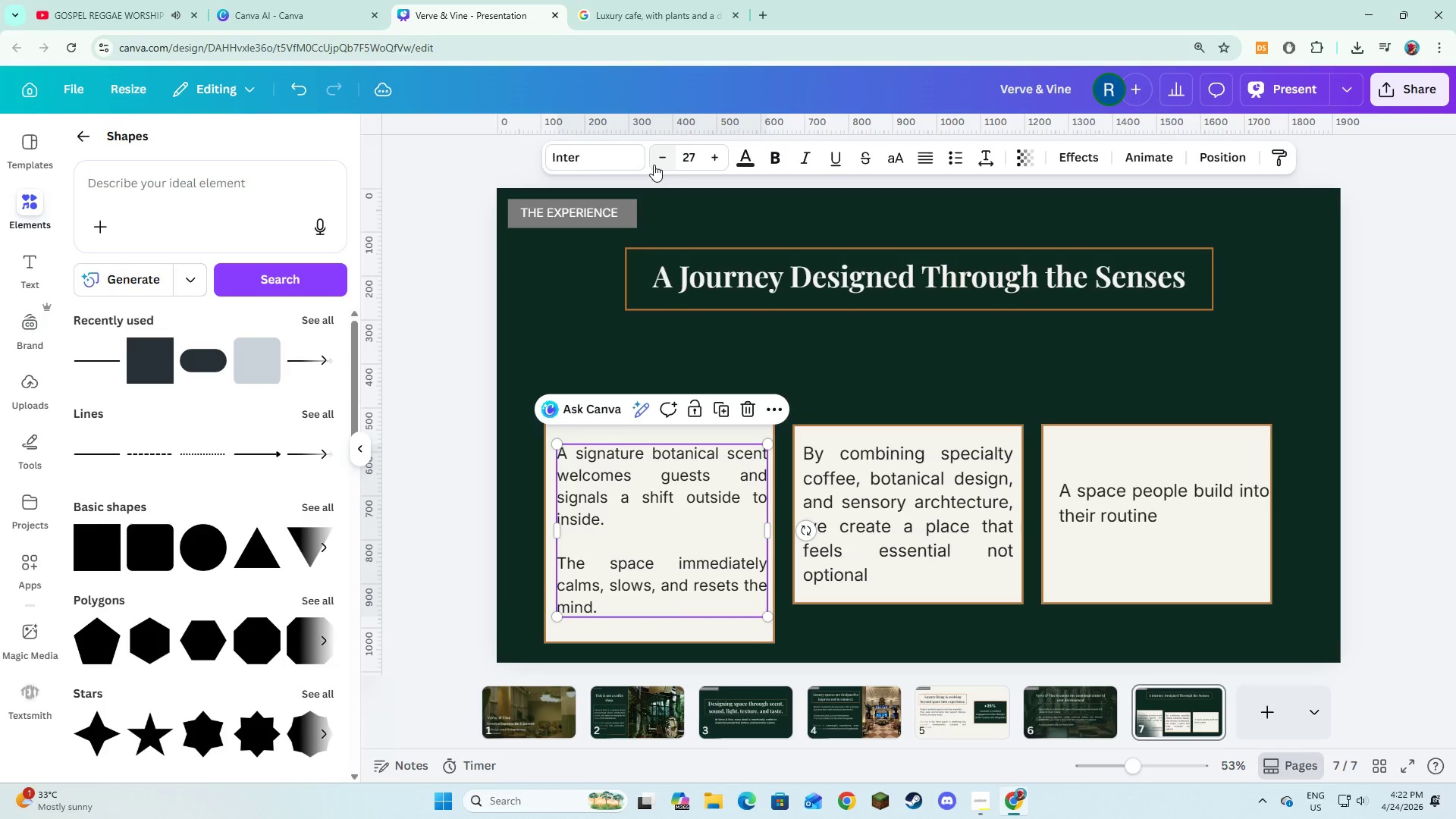 
left_click([654, 165])
 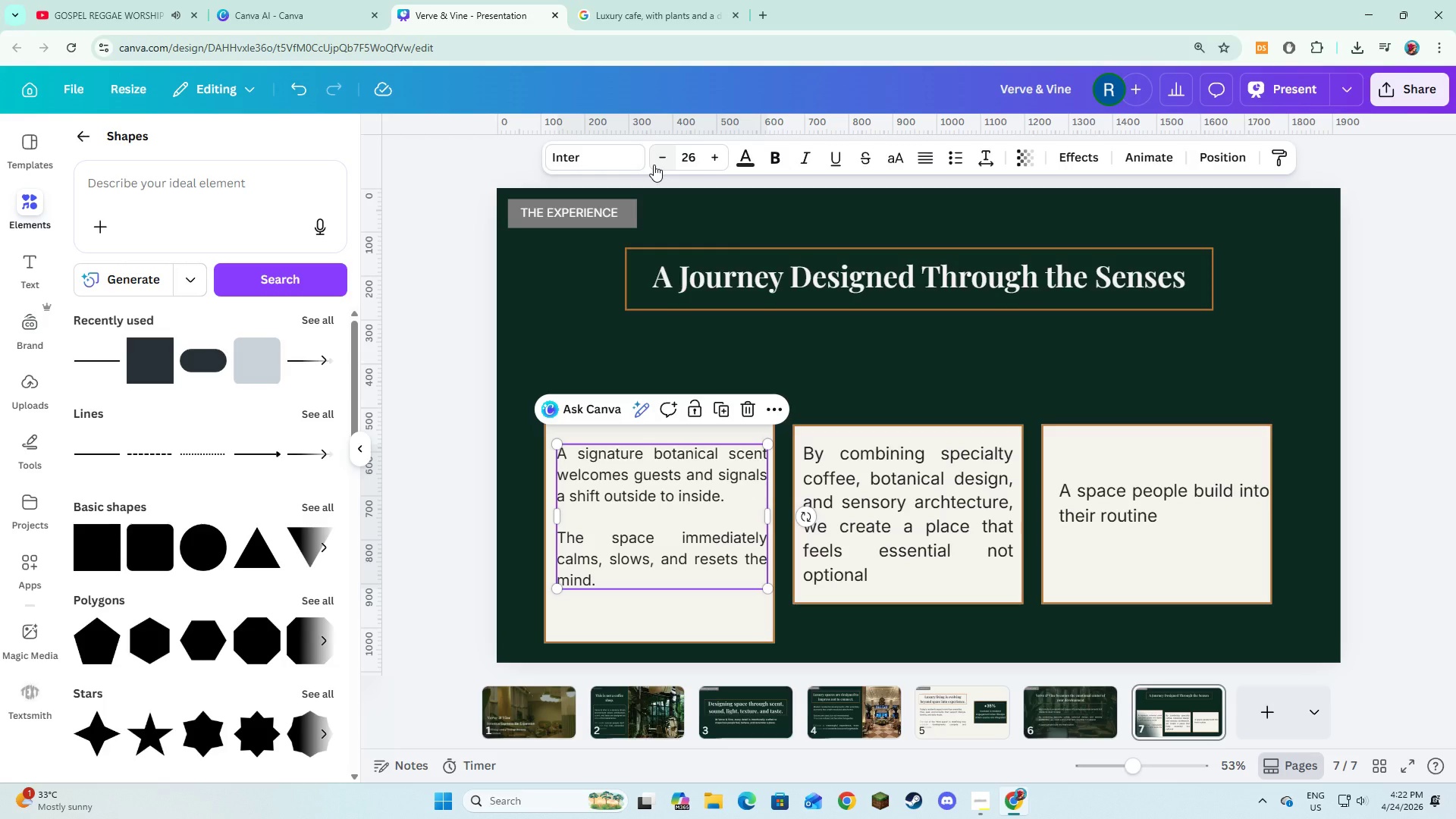 
left_click([654, 165])
 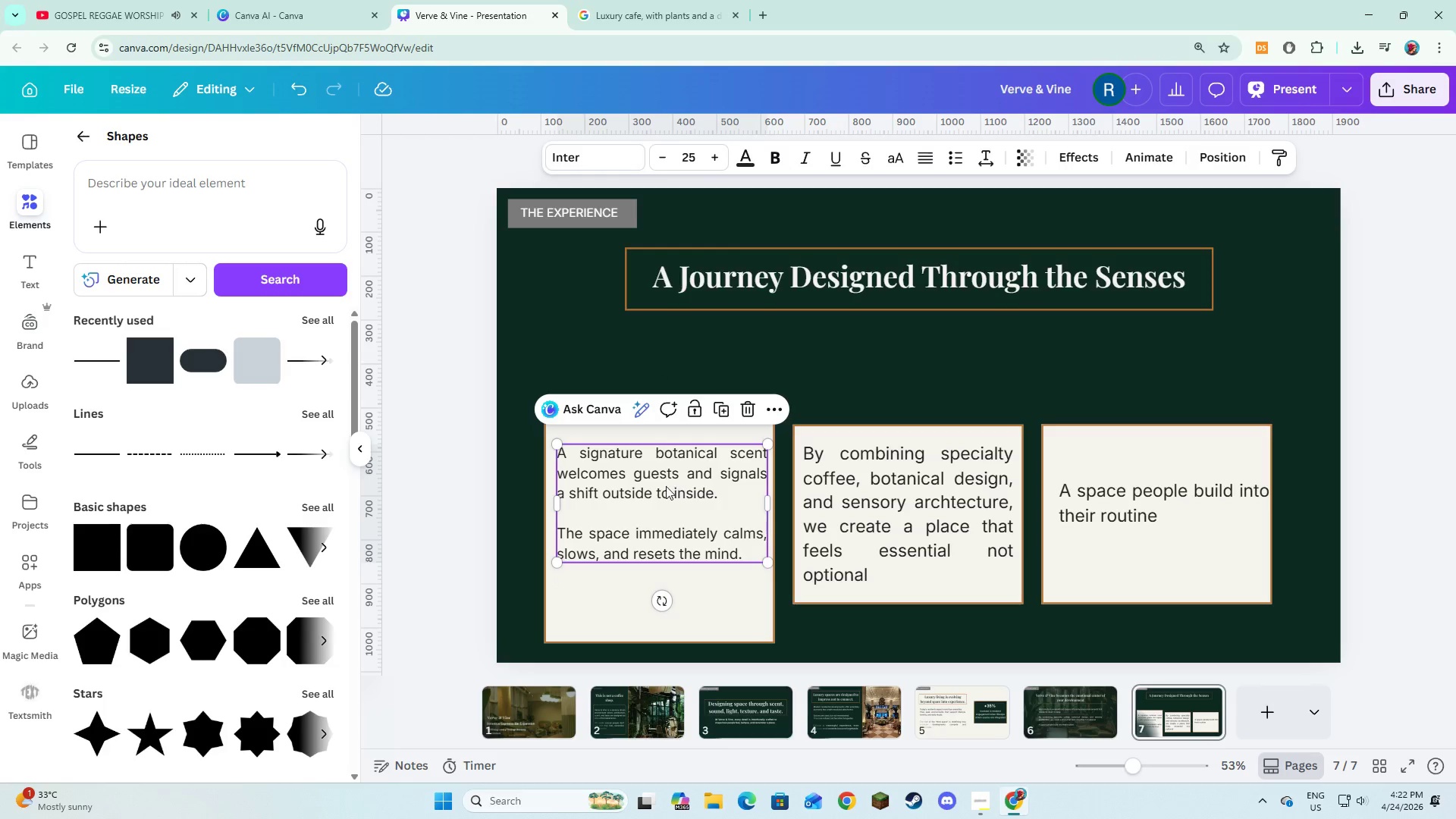 
left_click_drag(start_coordinate=[666, 486], to_coordinate=[667, 526])
 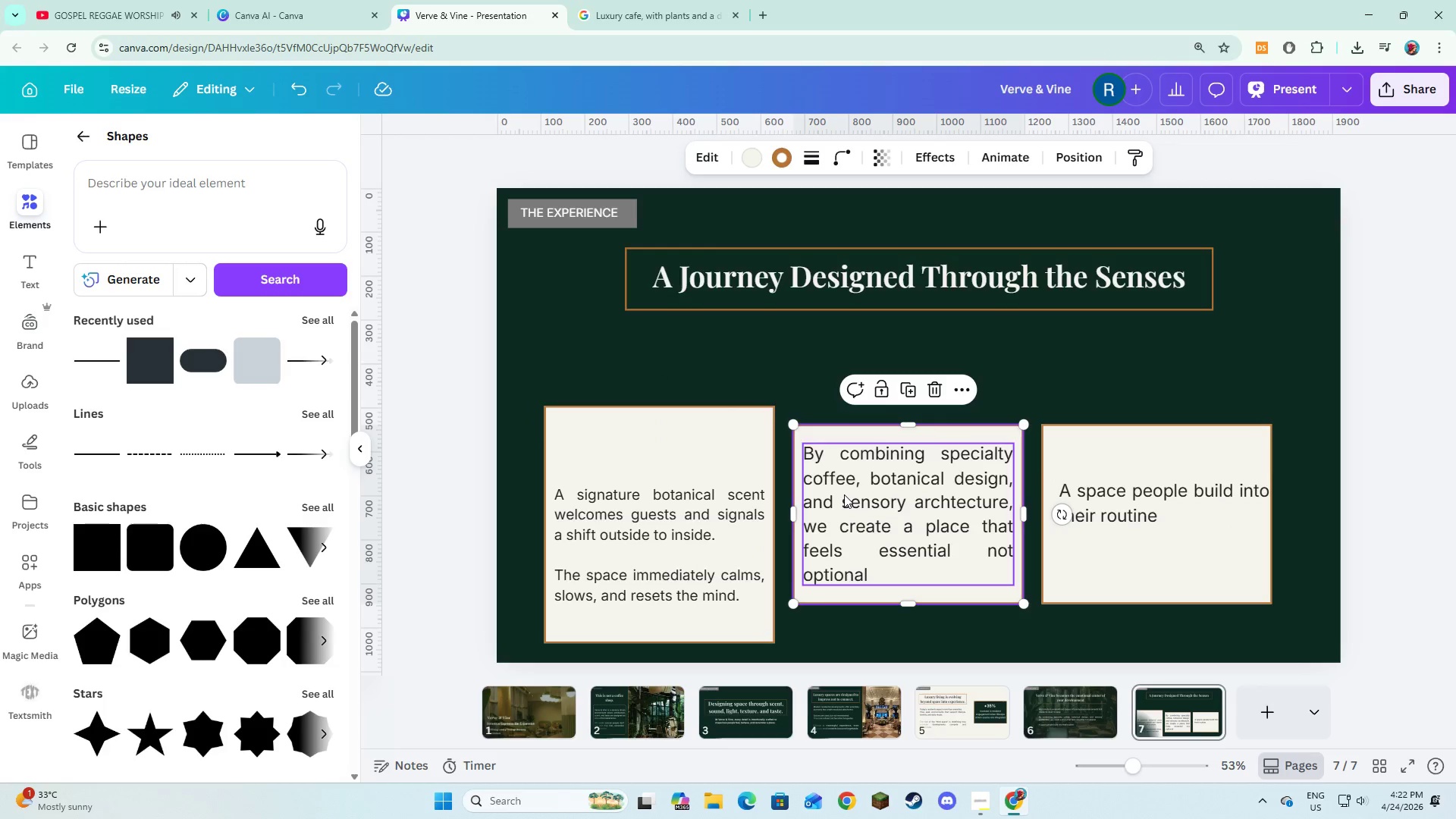 
double_click([844, 494])
 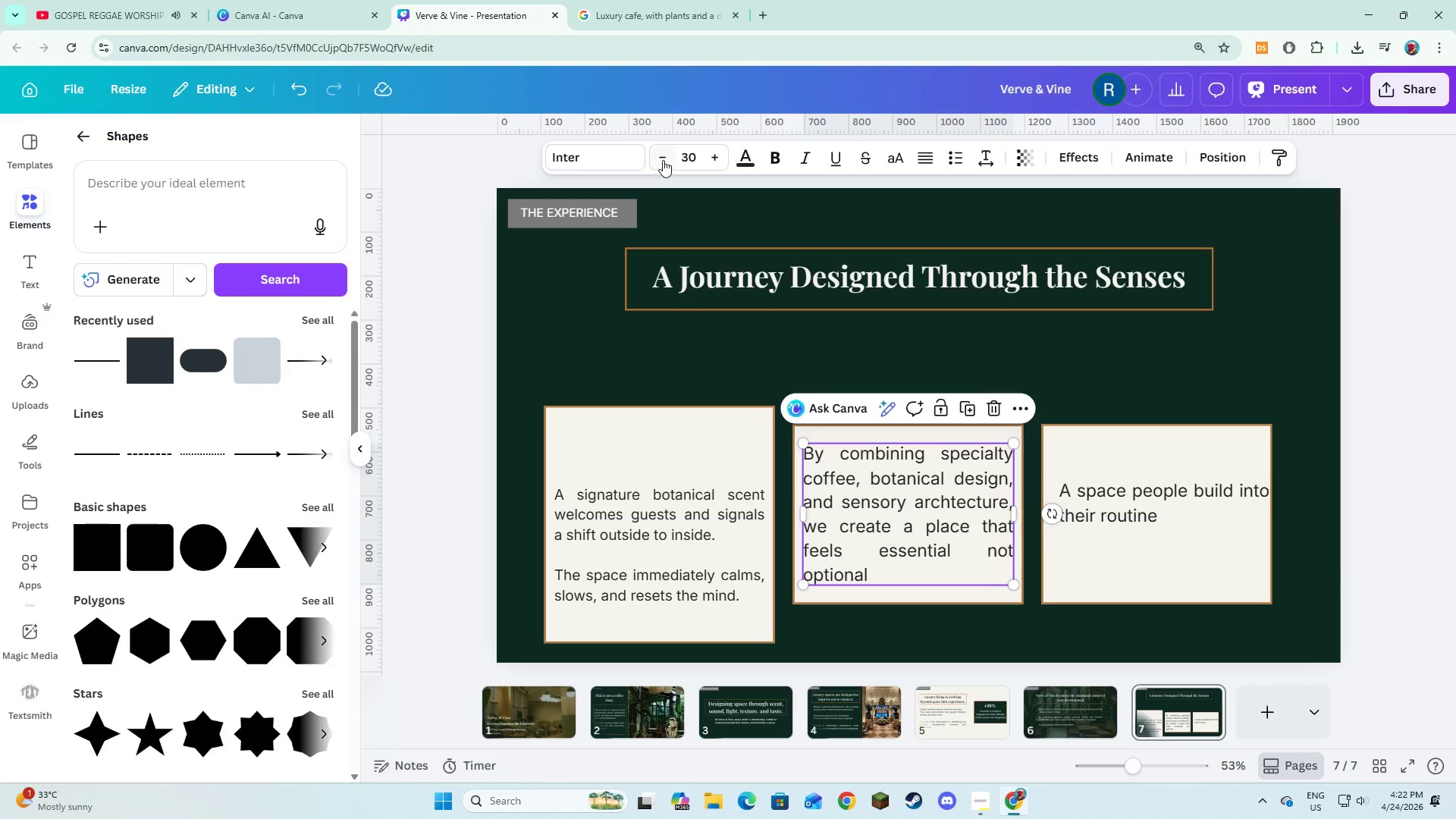 
double_click([663, 160])
 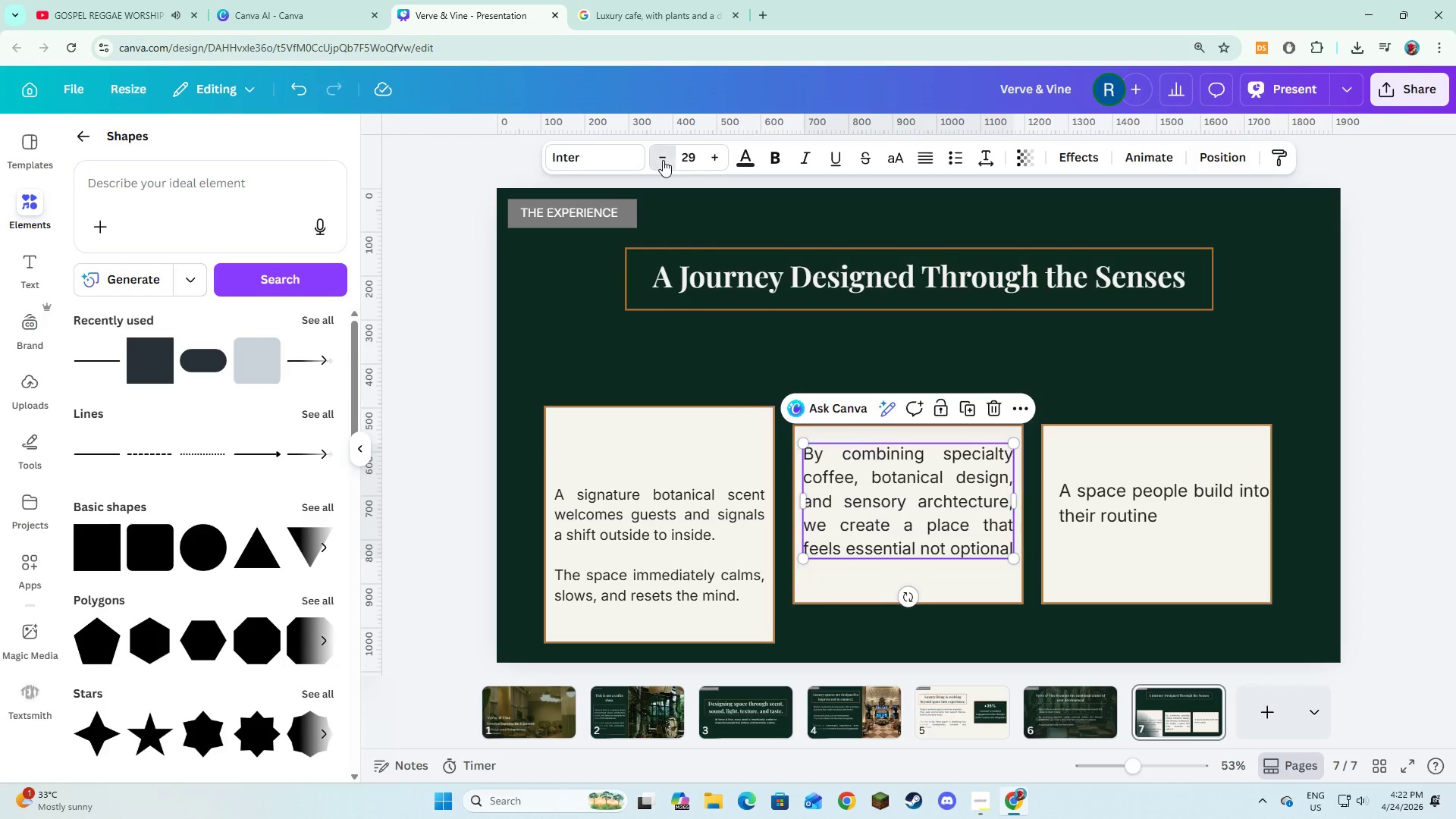 
triple_click([663, 160])
 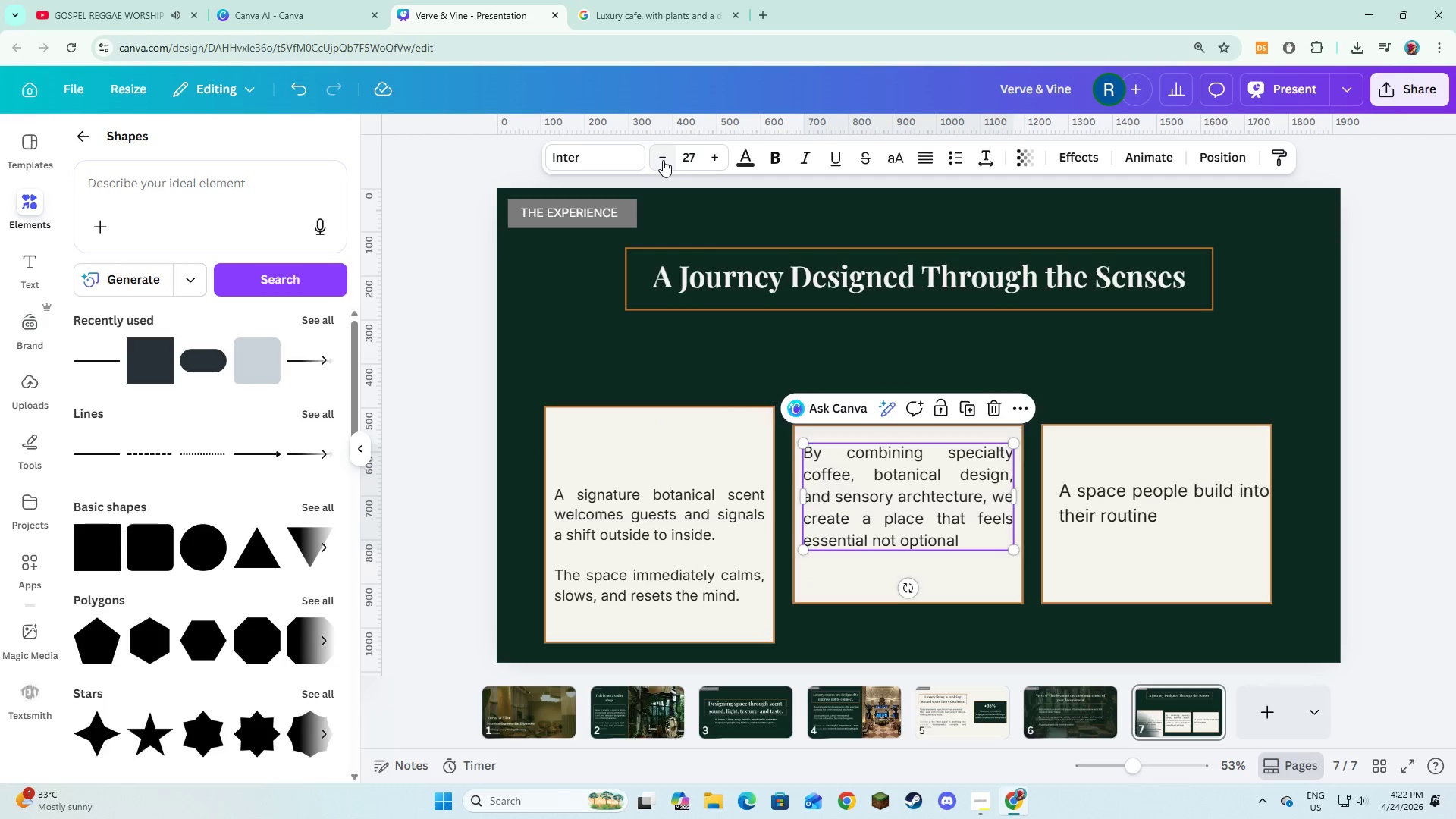 
double_click([663, 160])
 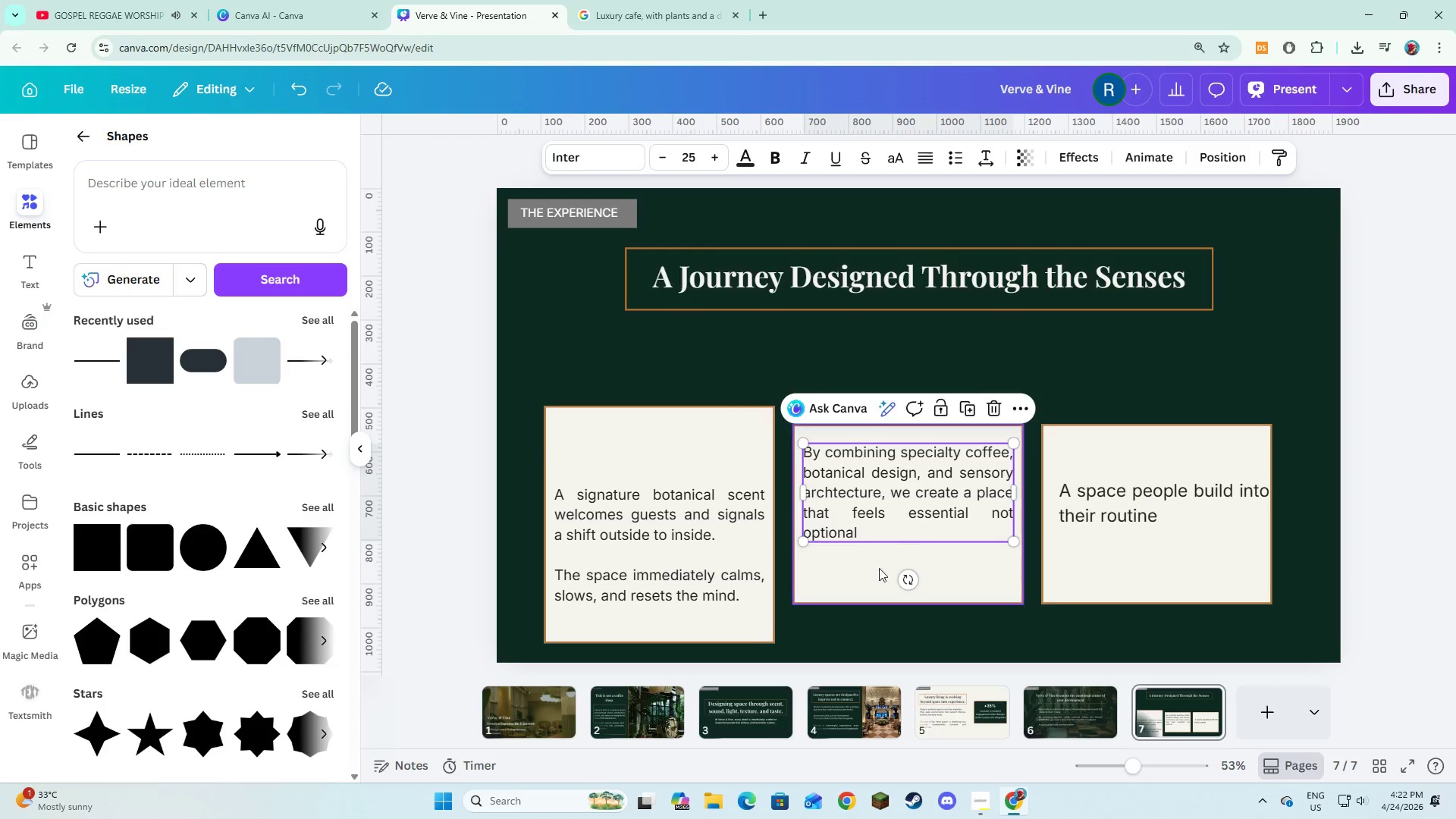 
left_click([877, 579])
 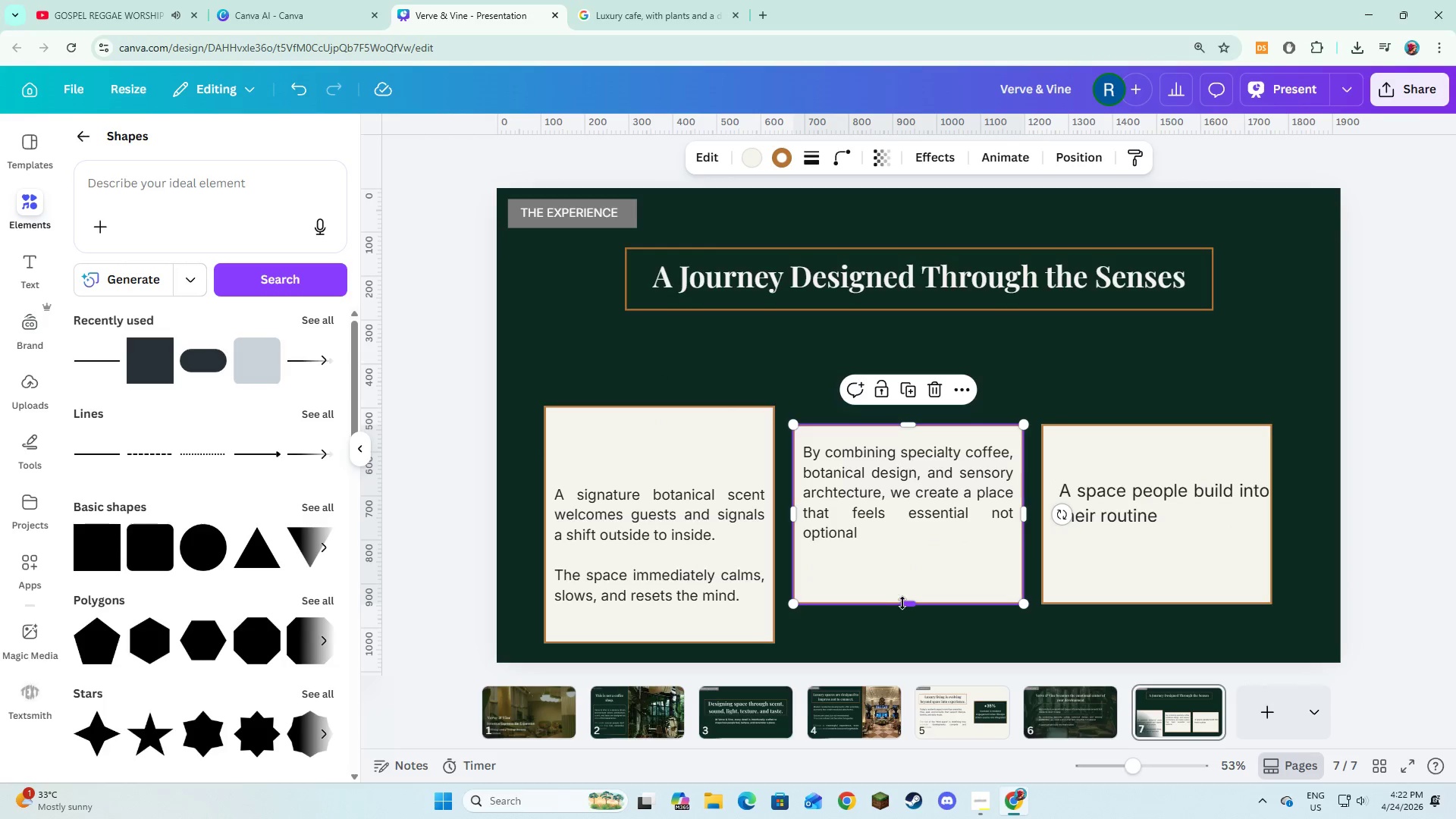 
left_click_drag(start_coordinate=[902, 603], to_coordinate=[898, 642])
 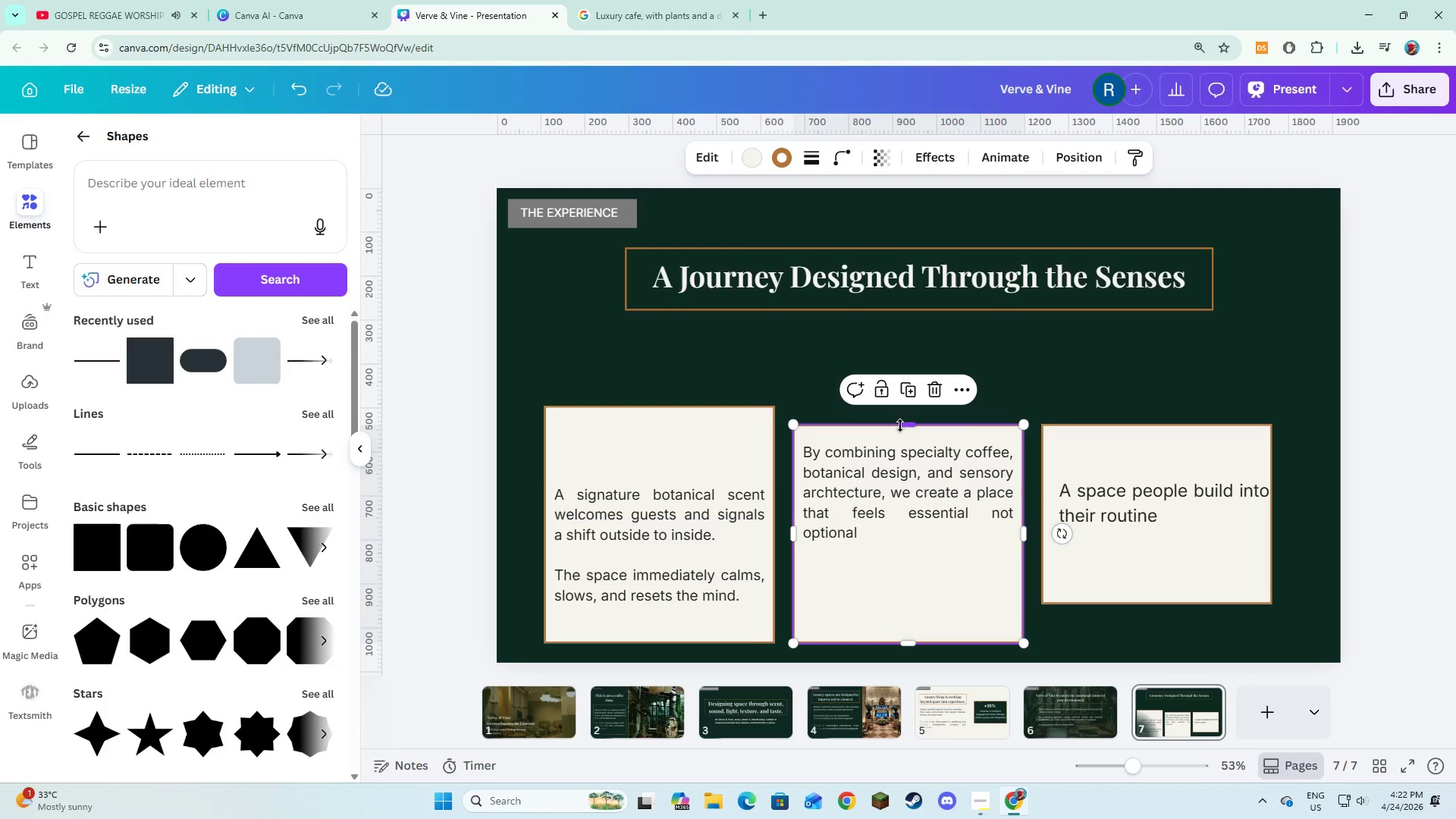 
left_click_drag(start_coordinate=[900, 425], to_coordinate=[900, 406])
 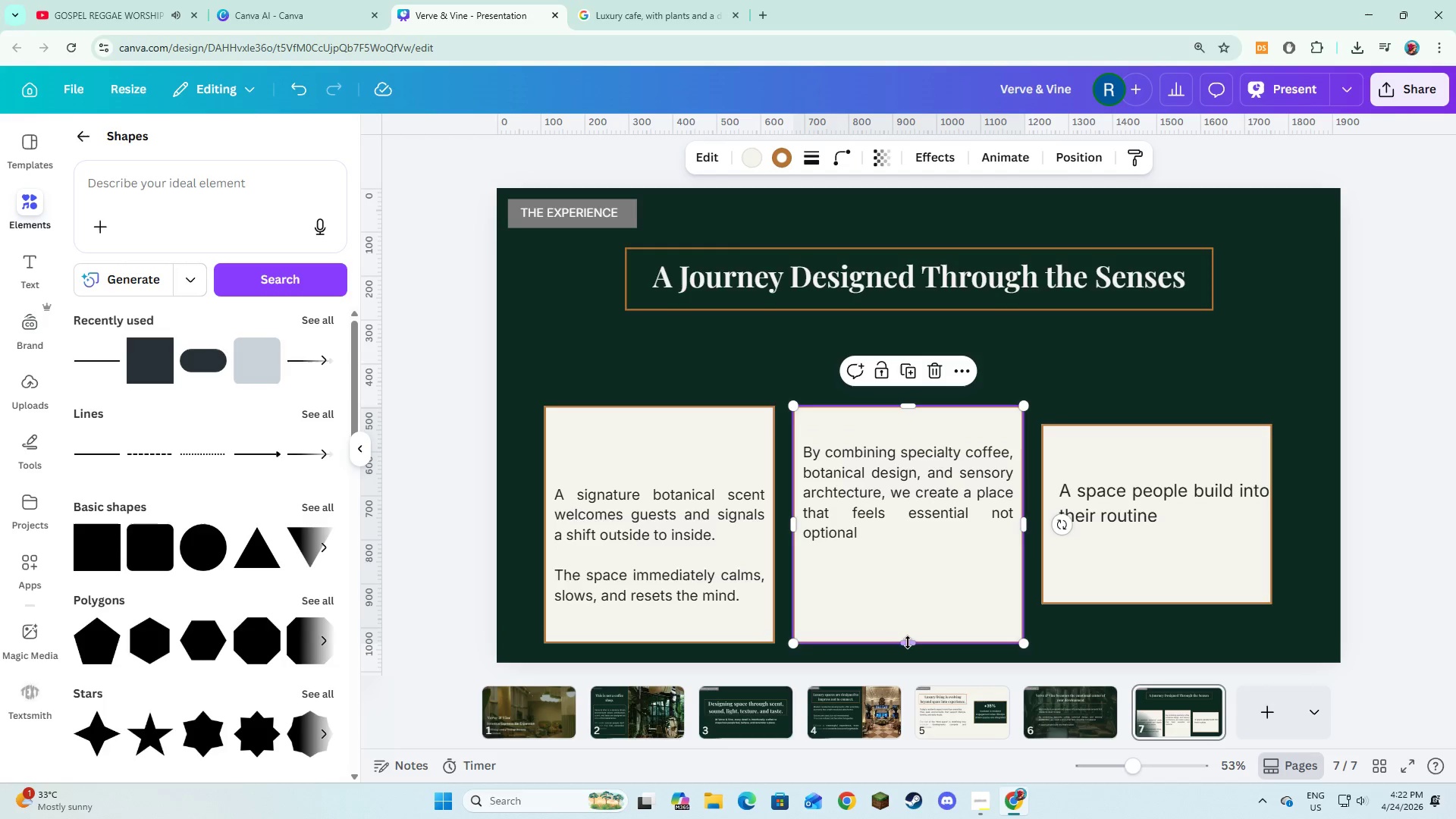 
left_click_drag(start_coordinate=[908, 642], to_coordinate=[905, 646])
 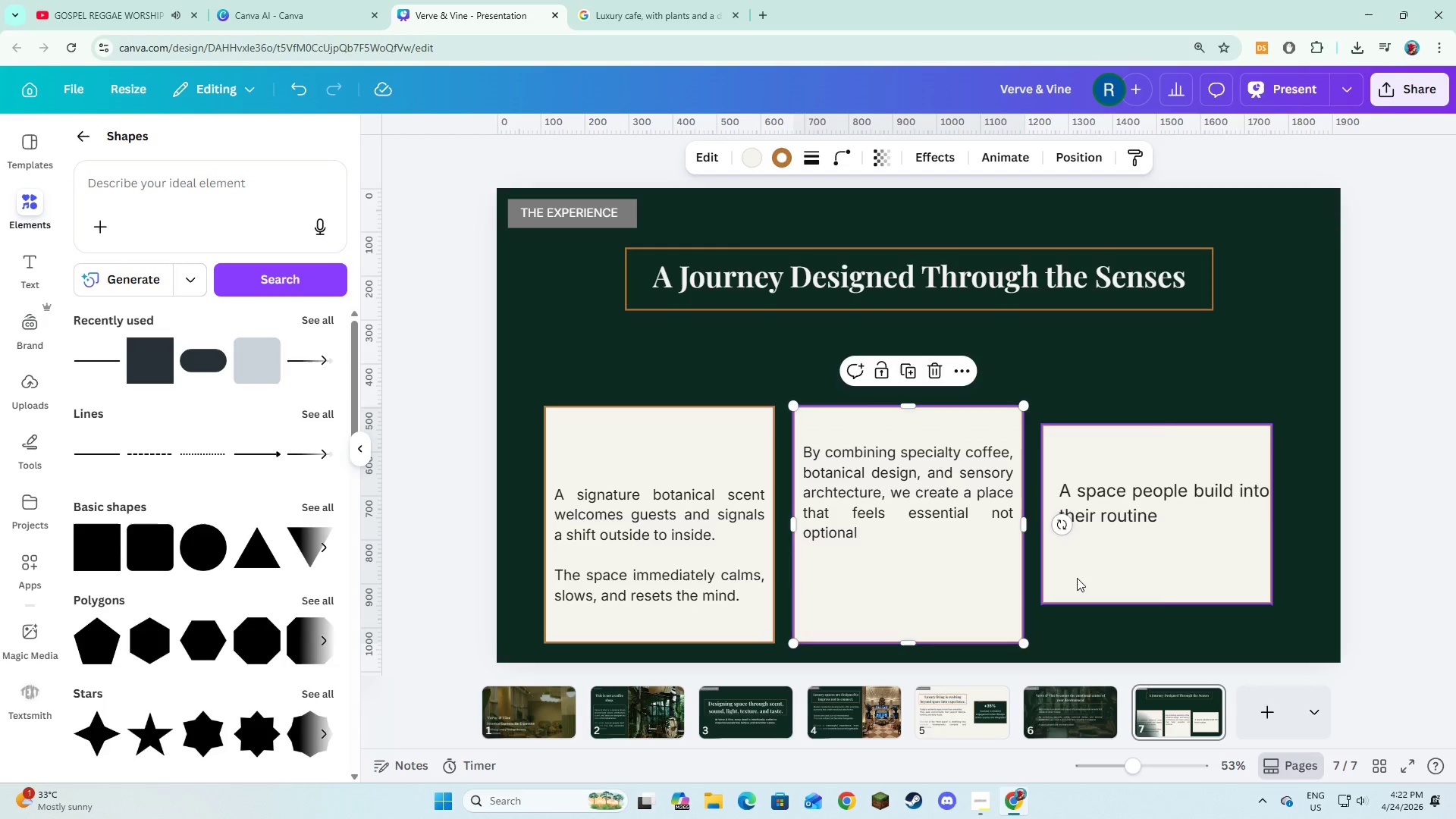 
left_click([1078, 578])
 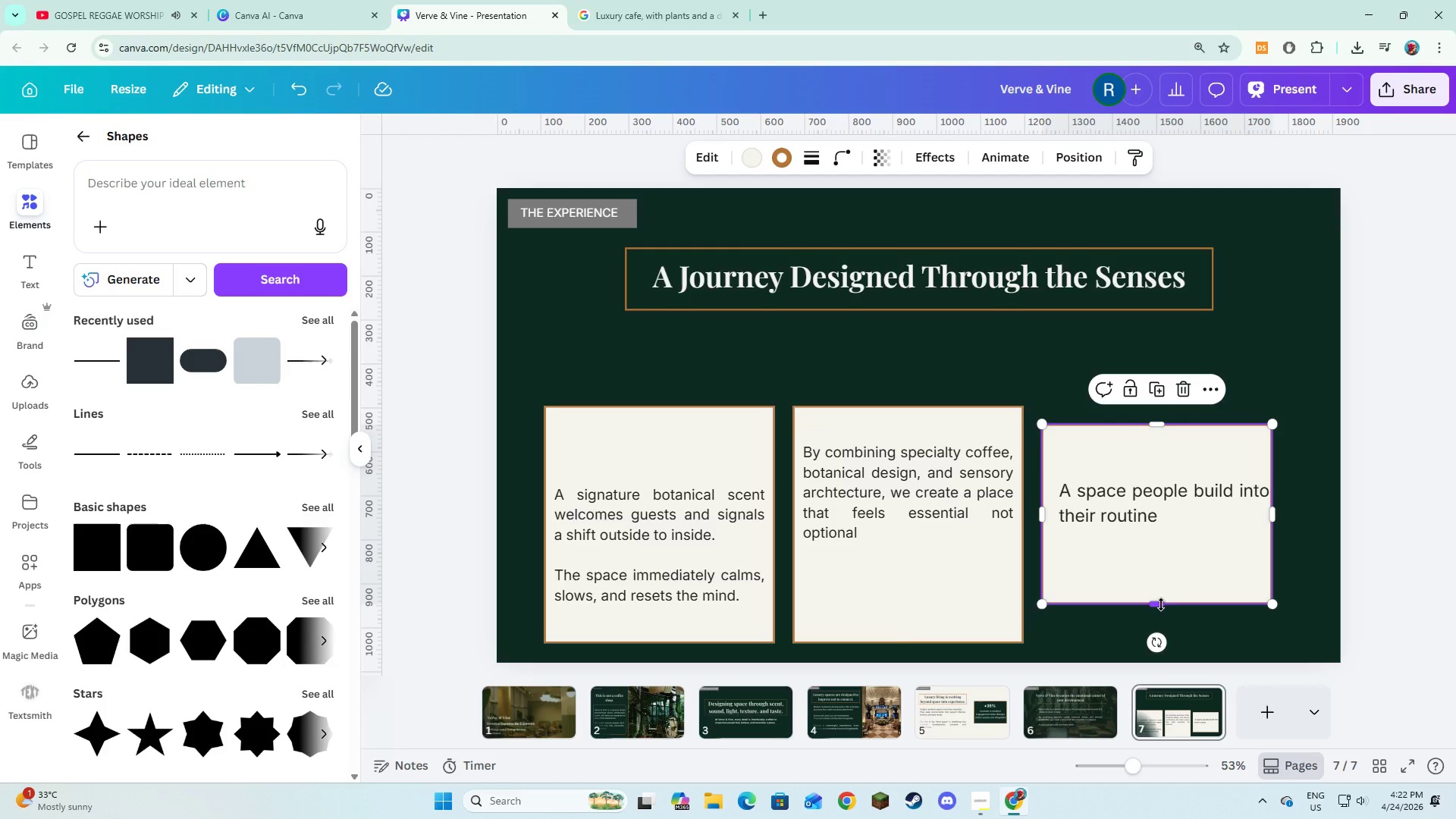 
left_click_drag(start_coordinate=[1161, 604], to_coordinate=[1156, 640])
 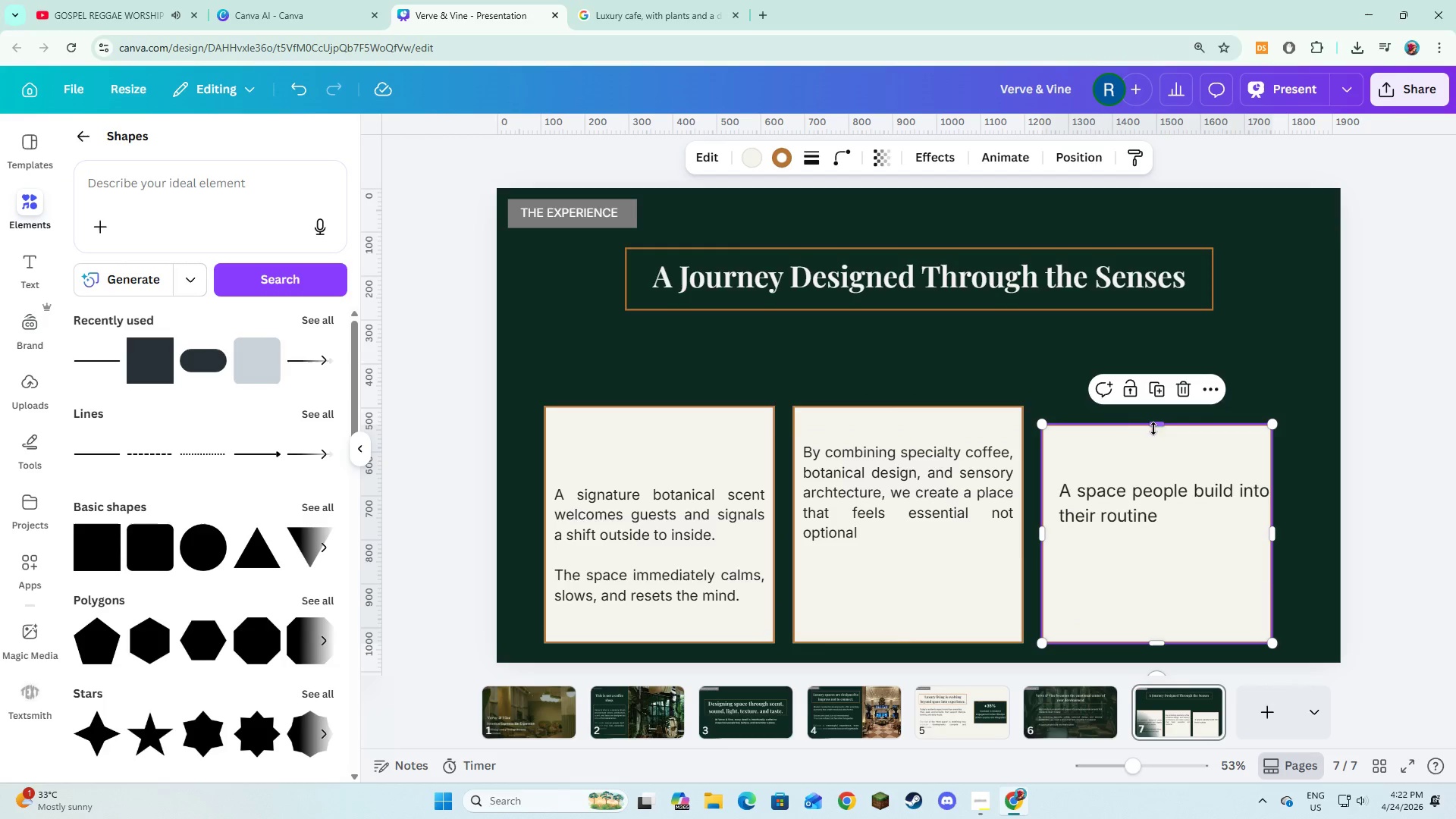 
left_click_drag(start_coordinate=[1155, 427], to_coordinate=[1153, 406])
 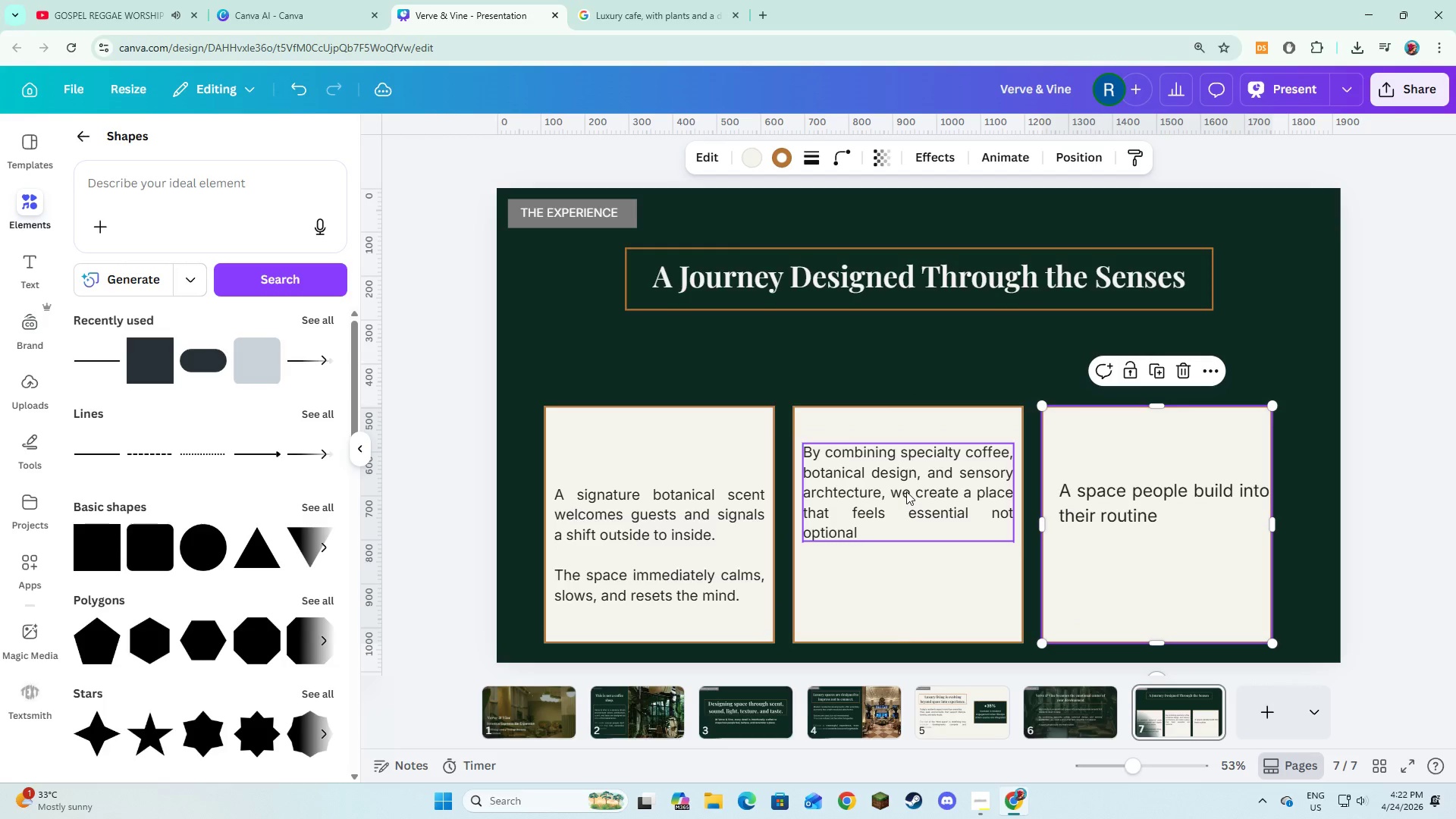 
left_click([906, 491])
 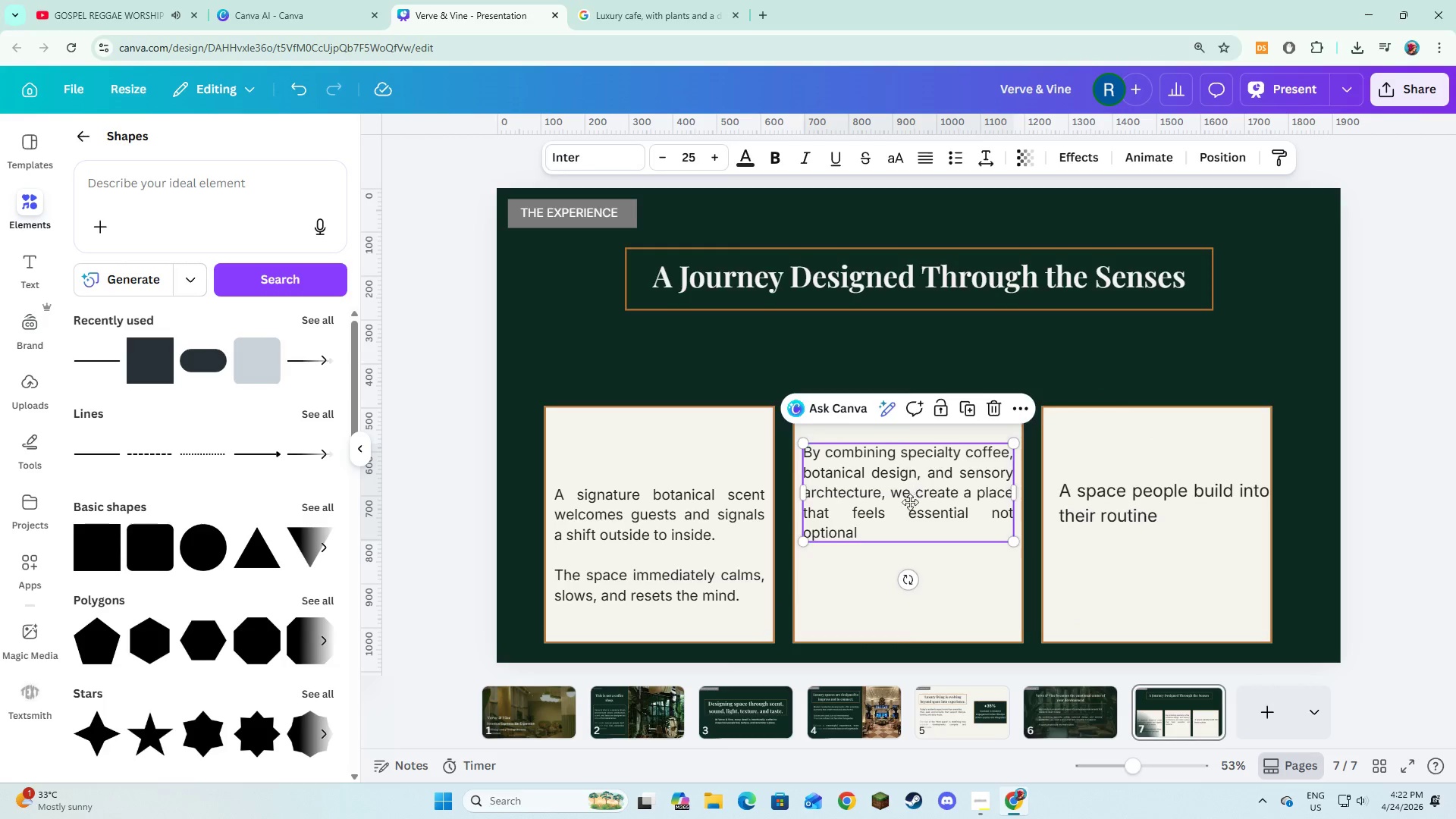 
left_click_drag(start_coordinate=[910, 486], to_coordinate=[908, 528])
 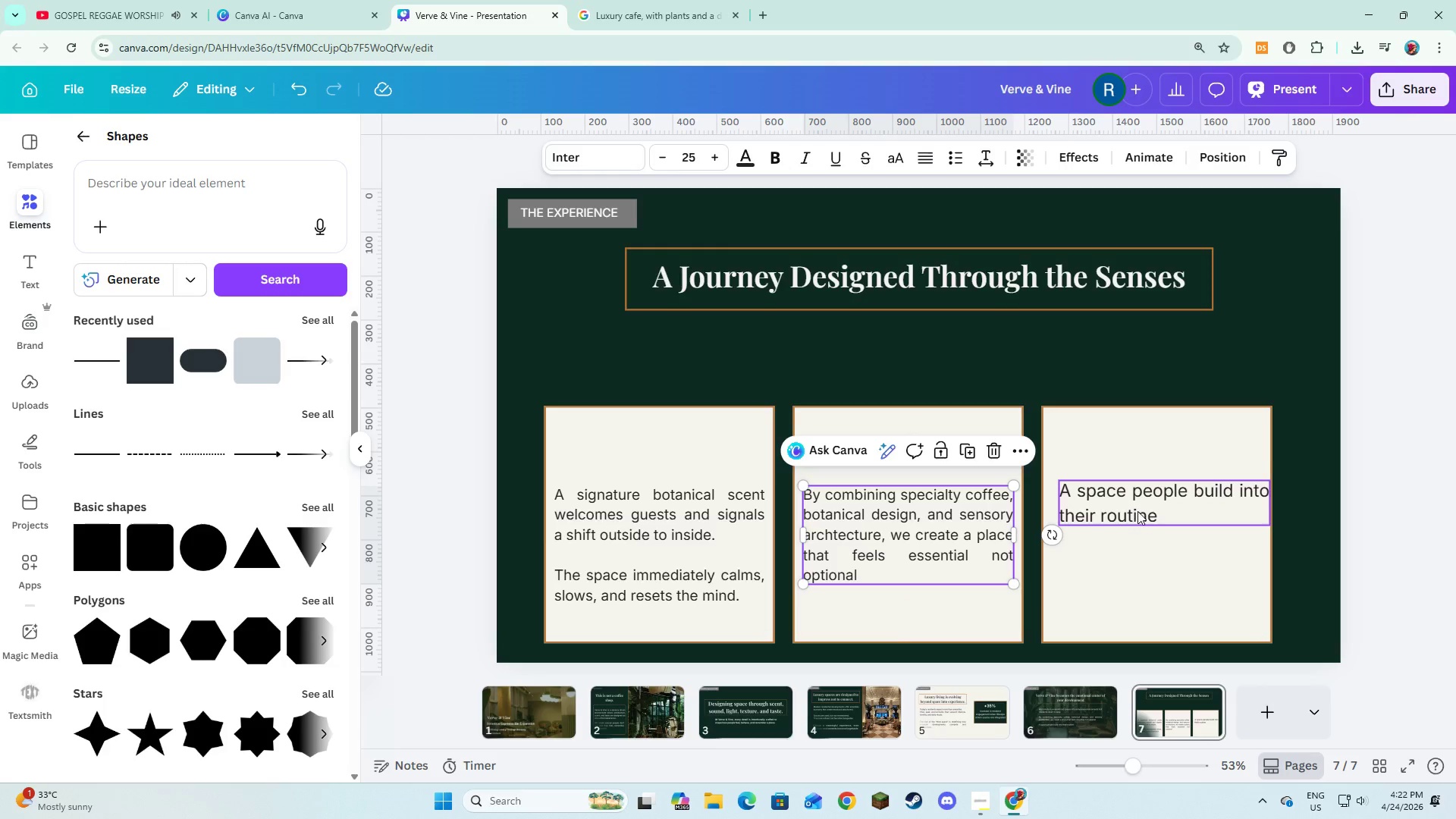 
left_click_drag(start_coordinate=[1138, 511], to_coordinate=[1127, 514])
 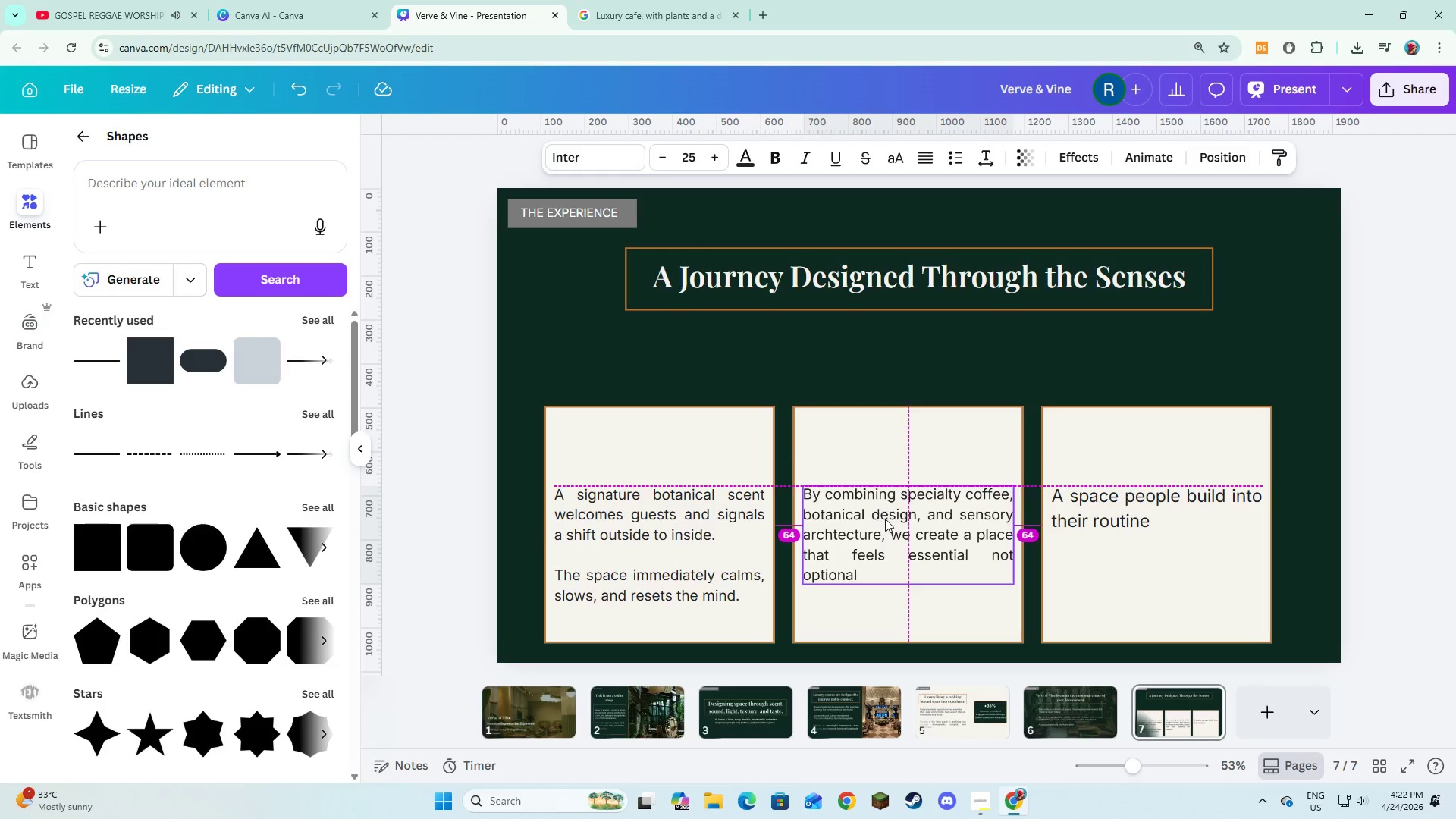 
mouse_move([1041, 514])
 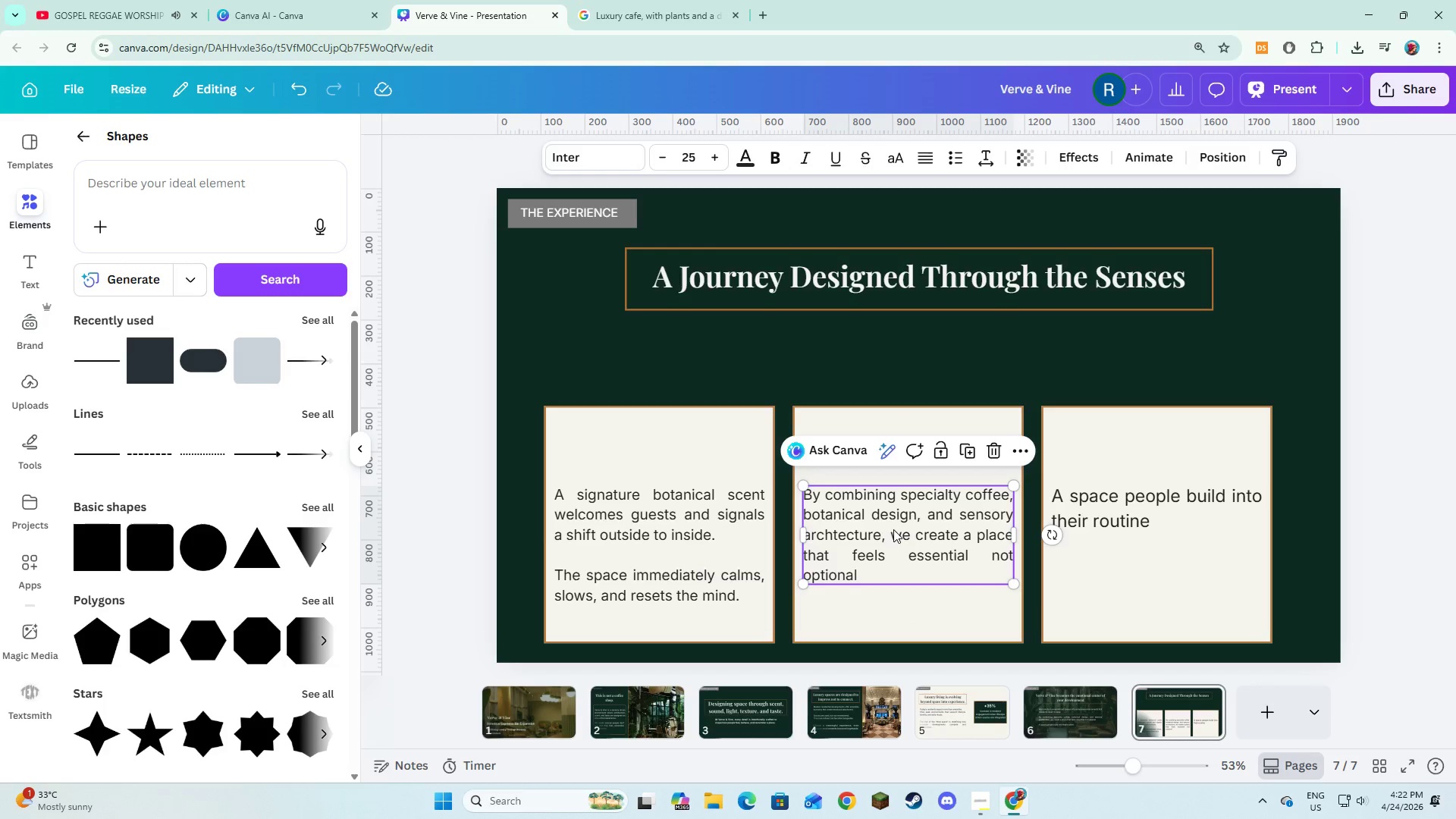 
double_click([893, 529])
 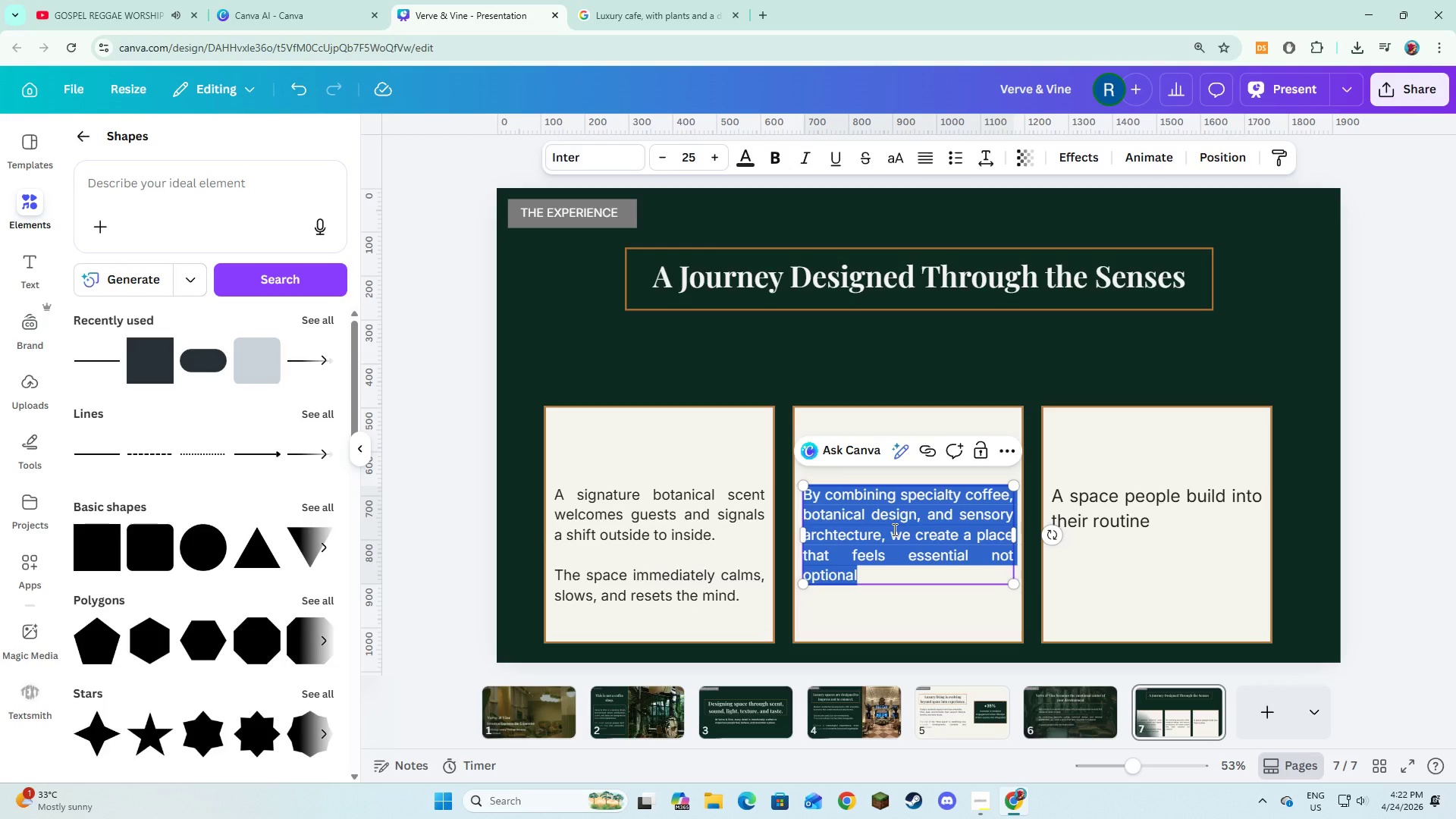 
wait(5.12)
 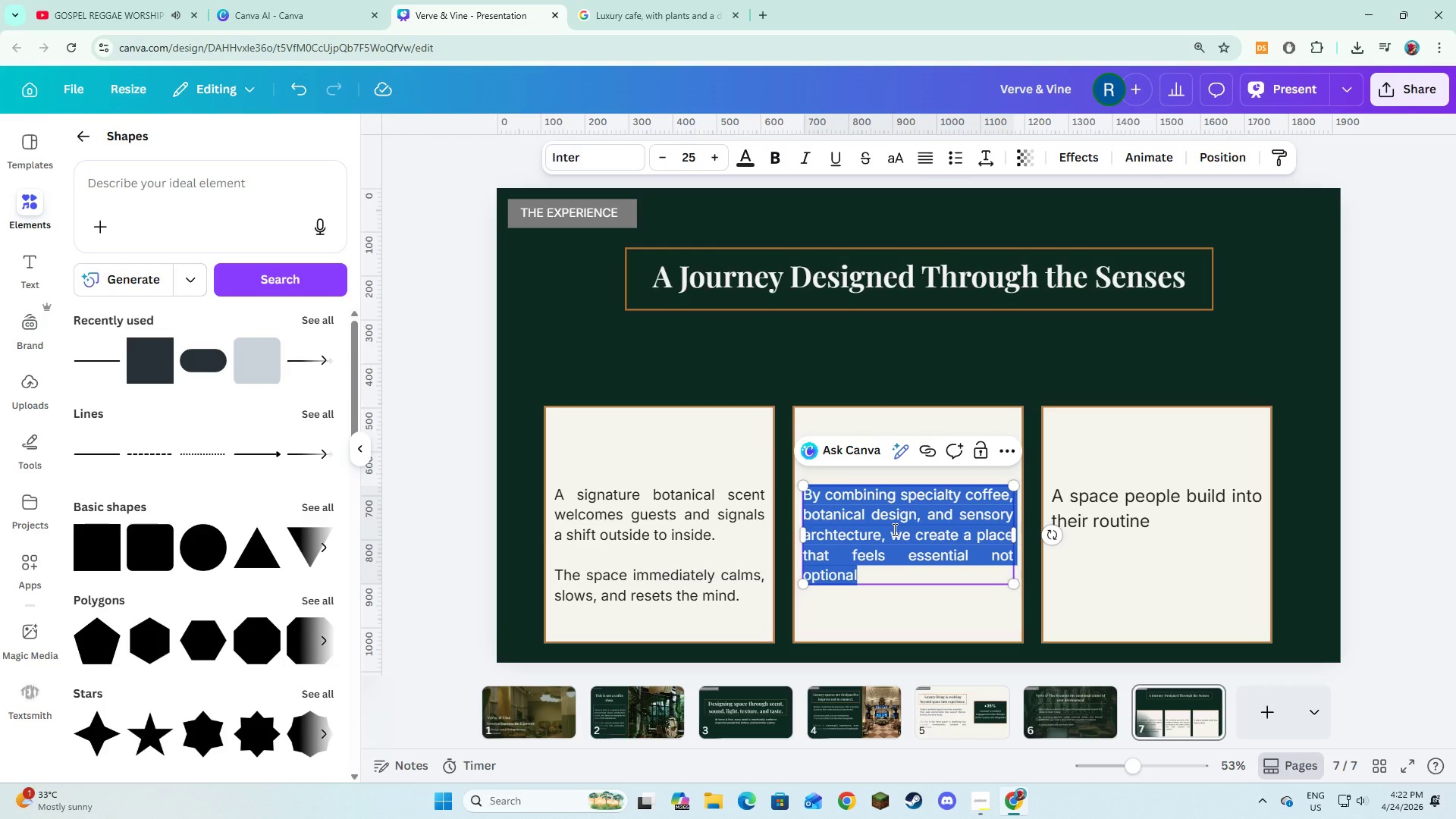 
type(Coffee is crafe)
key(Backspace)
type(ted with precision is)
key(Backspace)
type(n an environment design for comfort and focus.)
 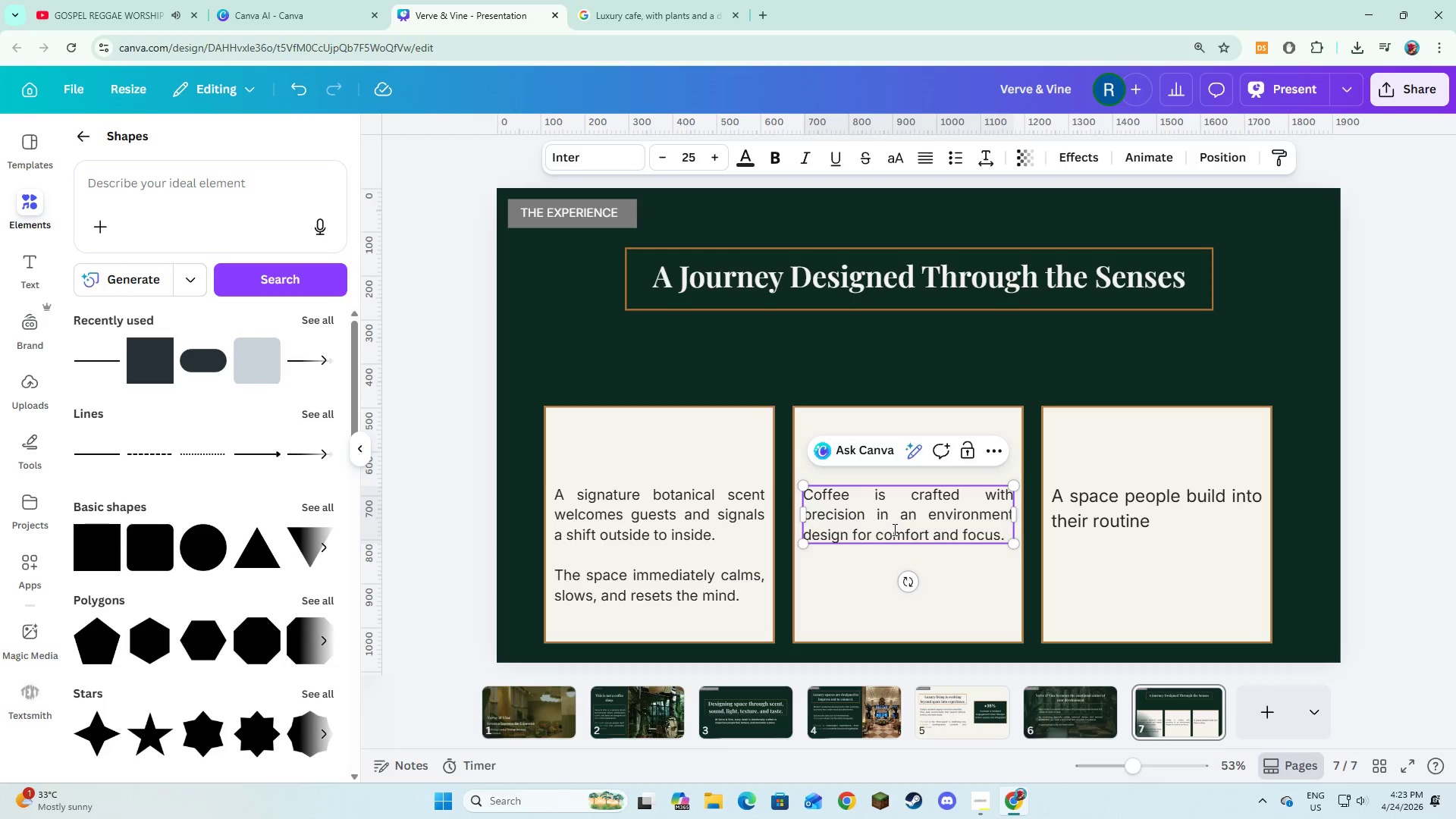 
key(Enter)
 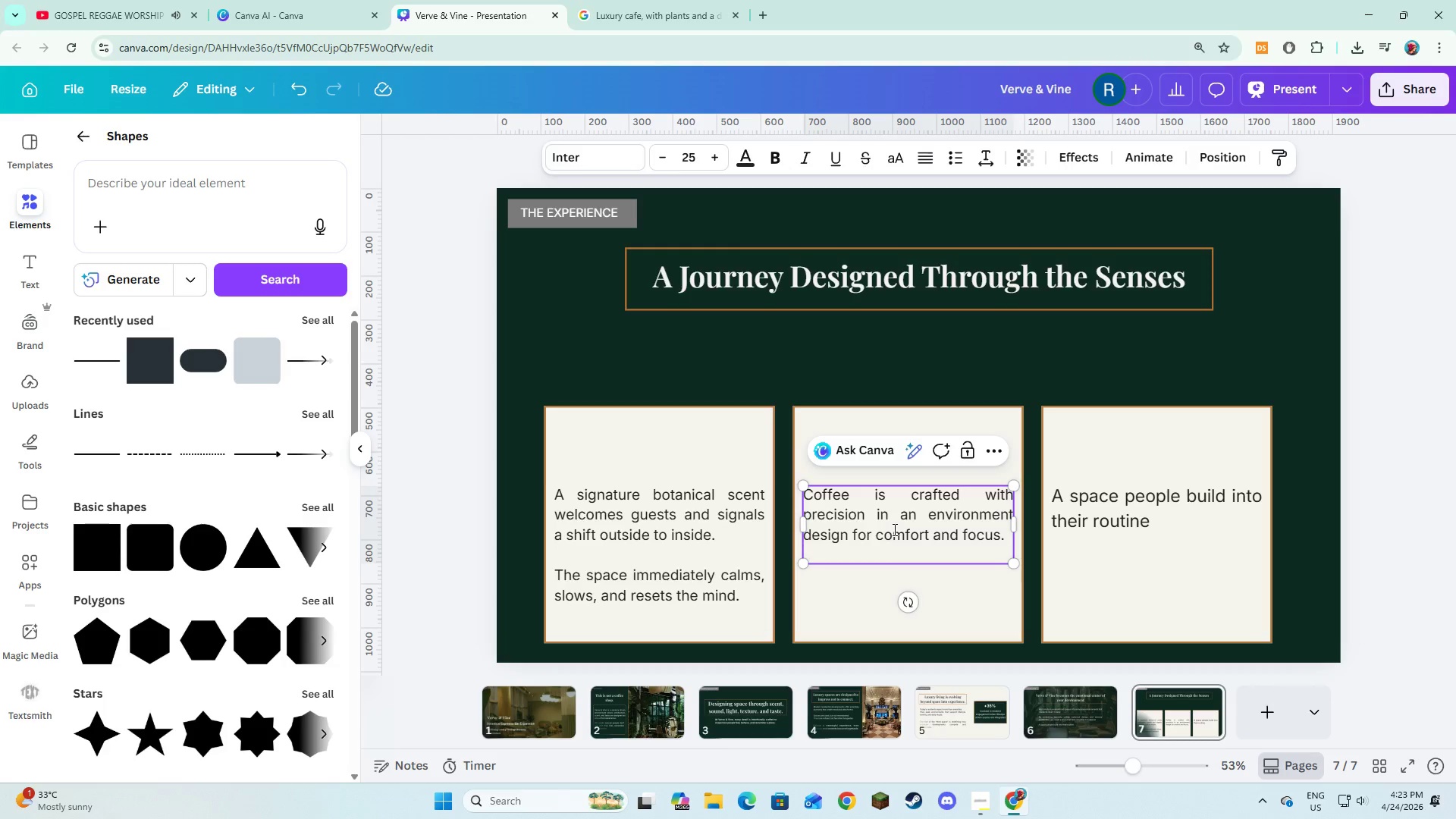 
key(Enter)
 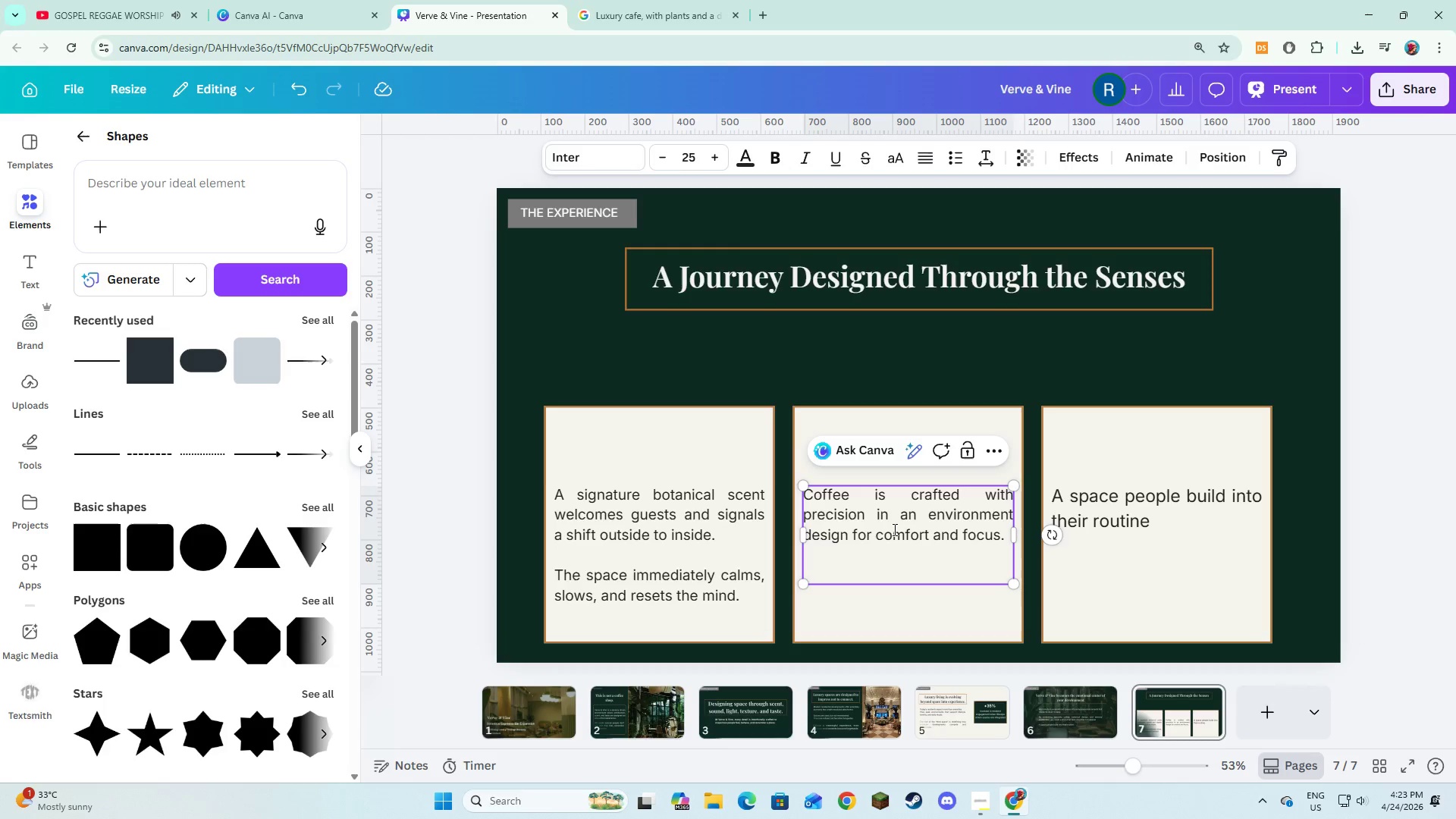 
type(Every detail from sound to lighting supports presence and ease.)
 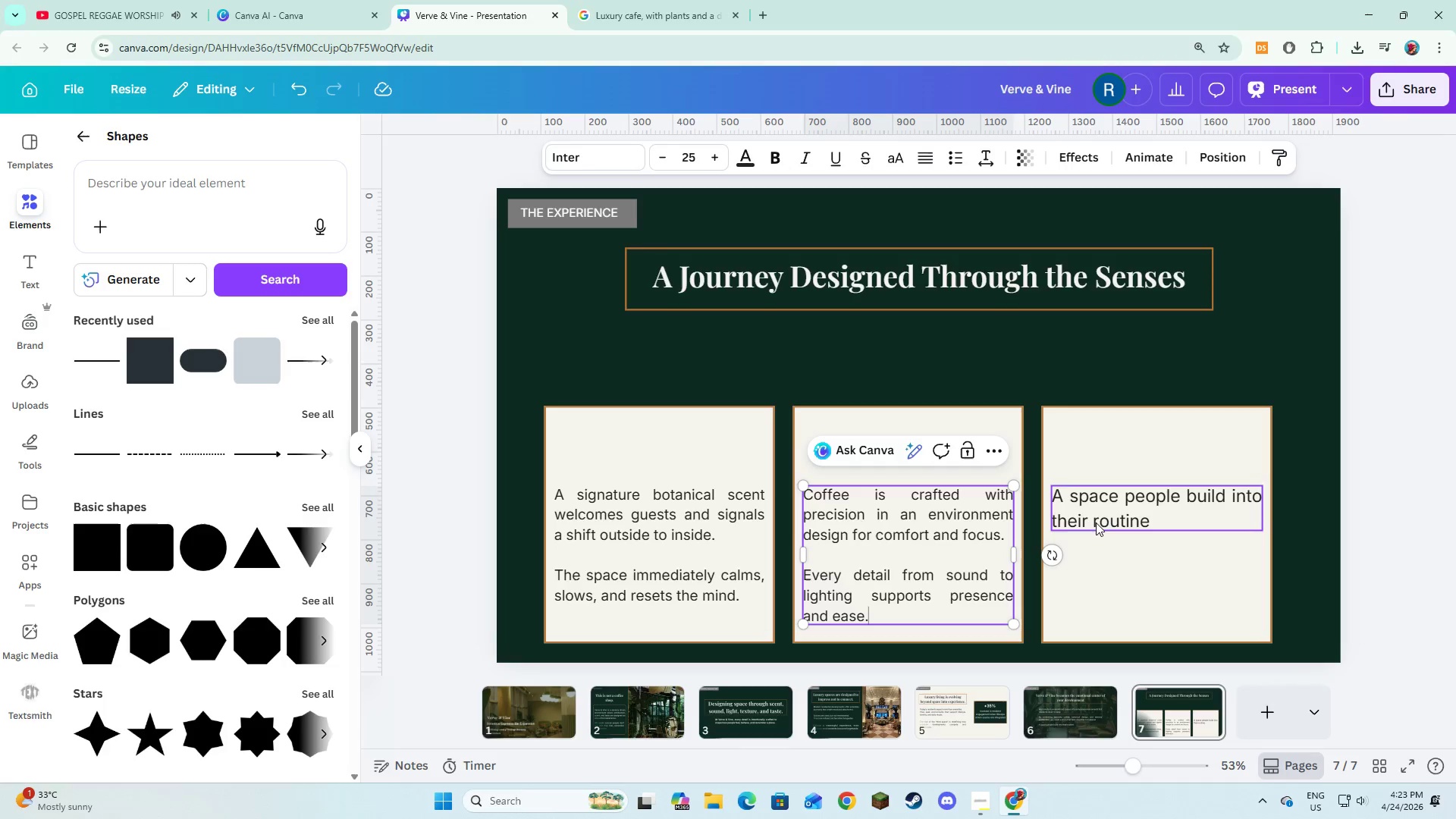 
left_click([1141, 522])
 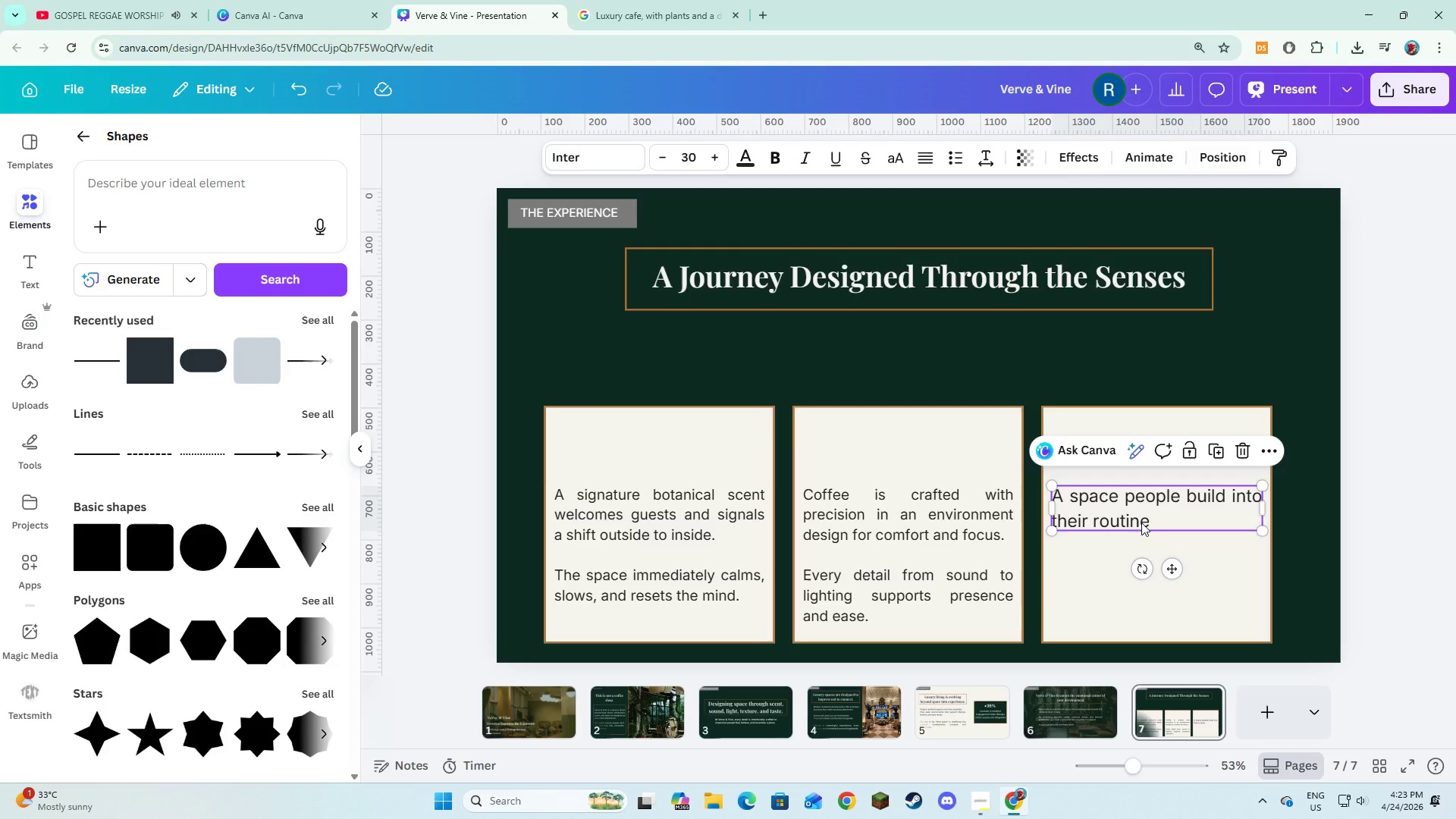 
left_click([1141, 522])
 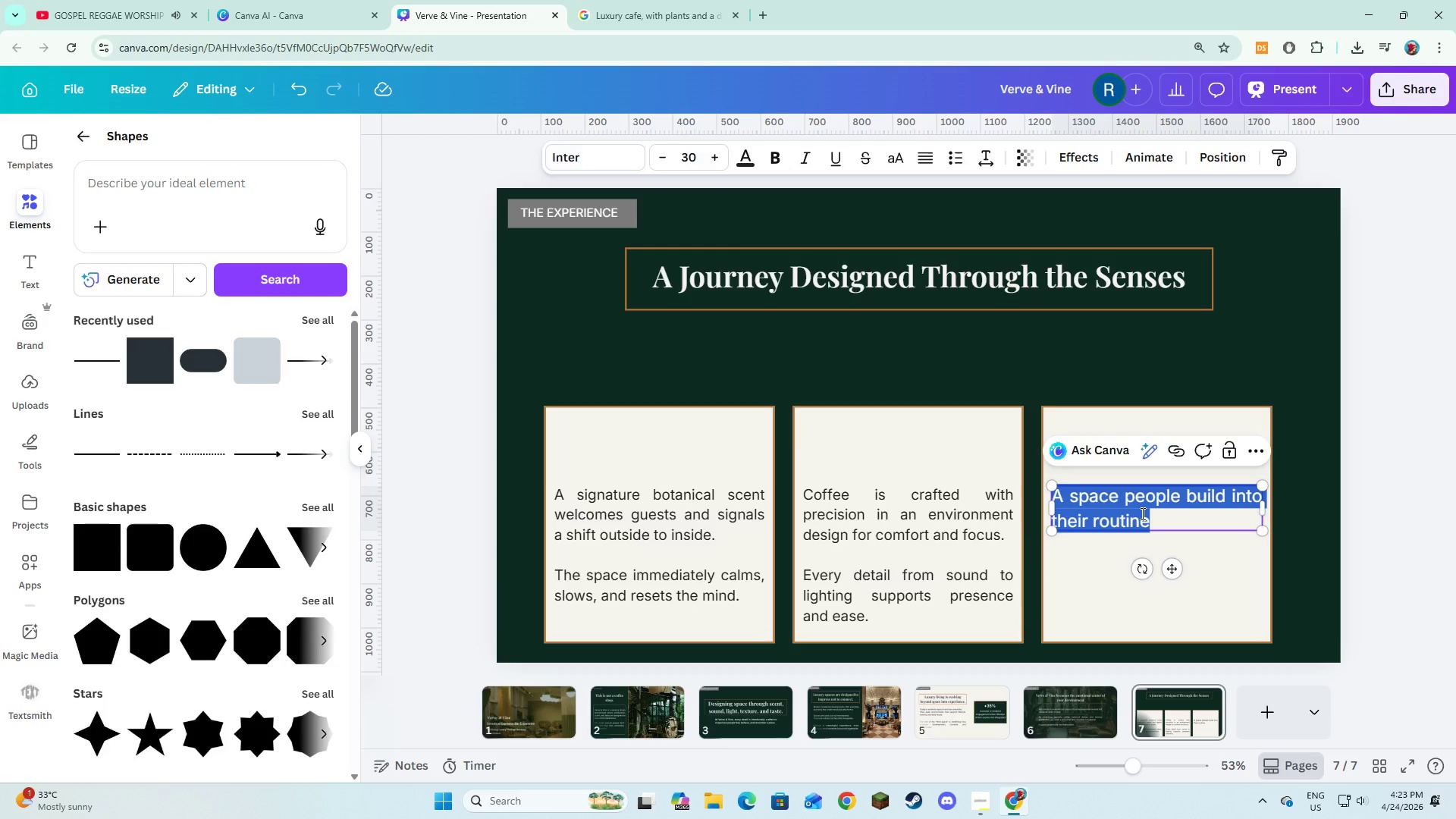 
type(Guests stay longer, connect more deeply )
key(Backspace)
type( )
key(Backspace)
type(, am)
key(Backspace)
type(nd )
 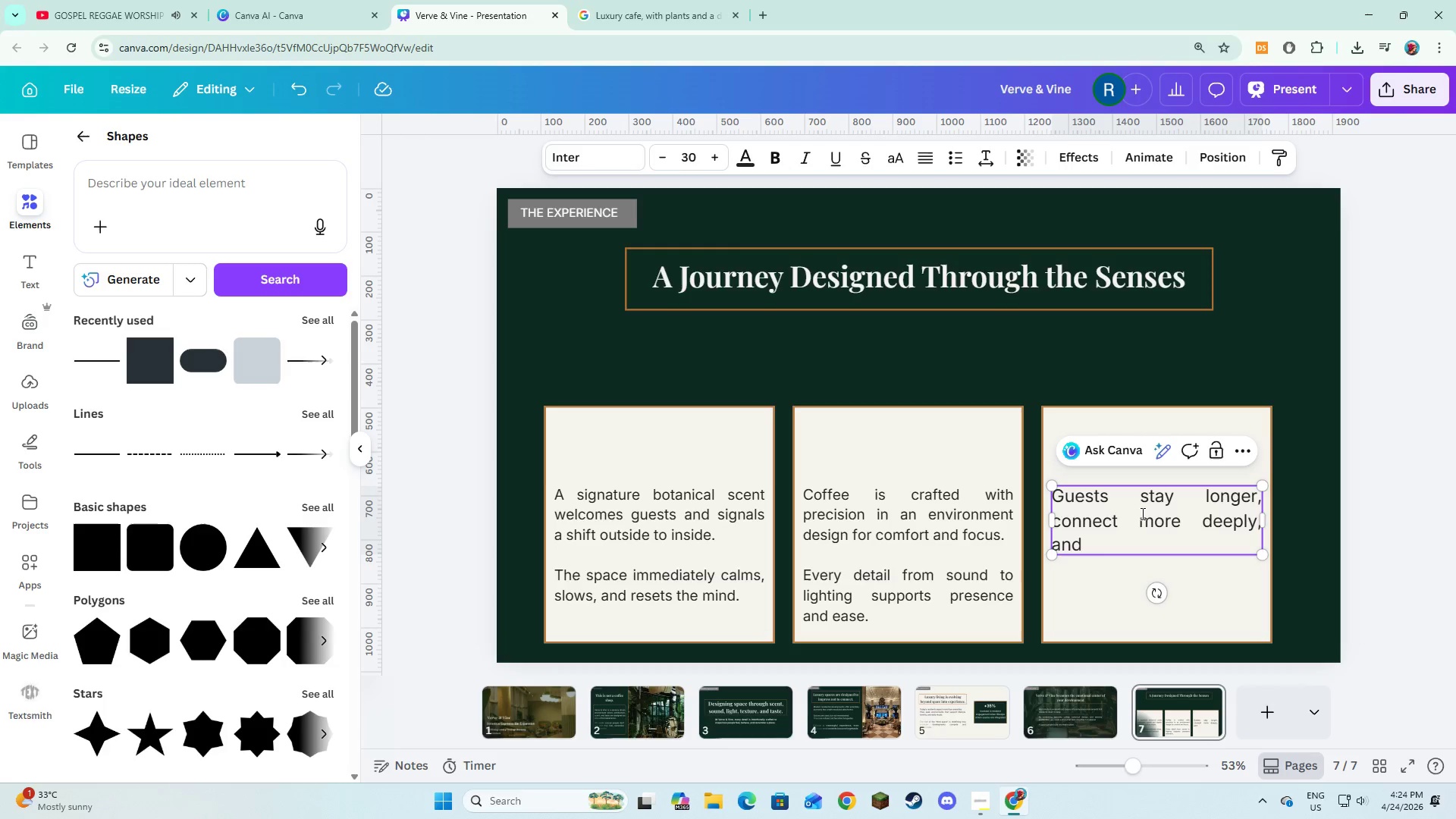 
type(from habits )
key(Backspace)
key(Backspace)
key(Backspace)
key(Backspace)
key(Backspace)
key(Backspace)
key(Backspace)
key(Backspace)
key(Backspace)
key(Backspace)
key(Backspace)
type(orm habits)
 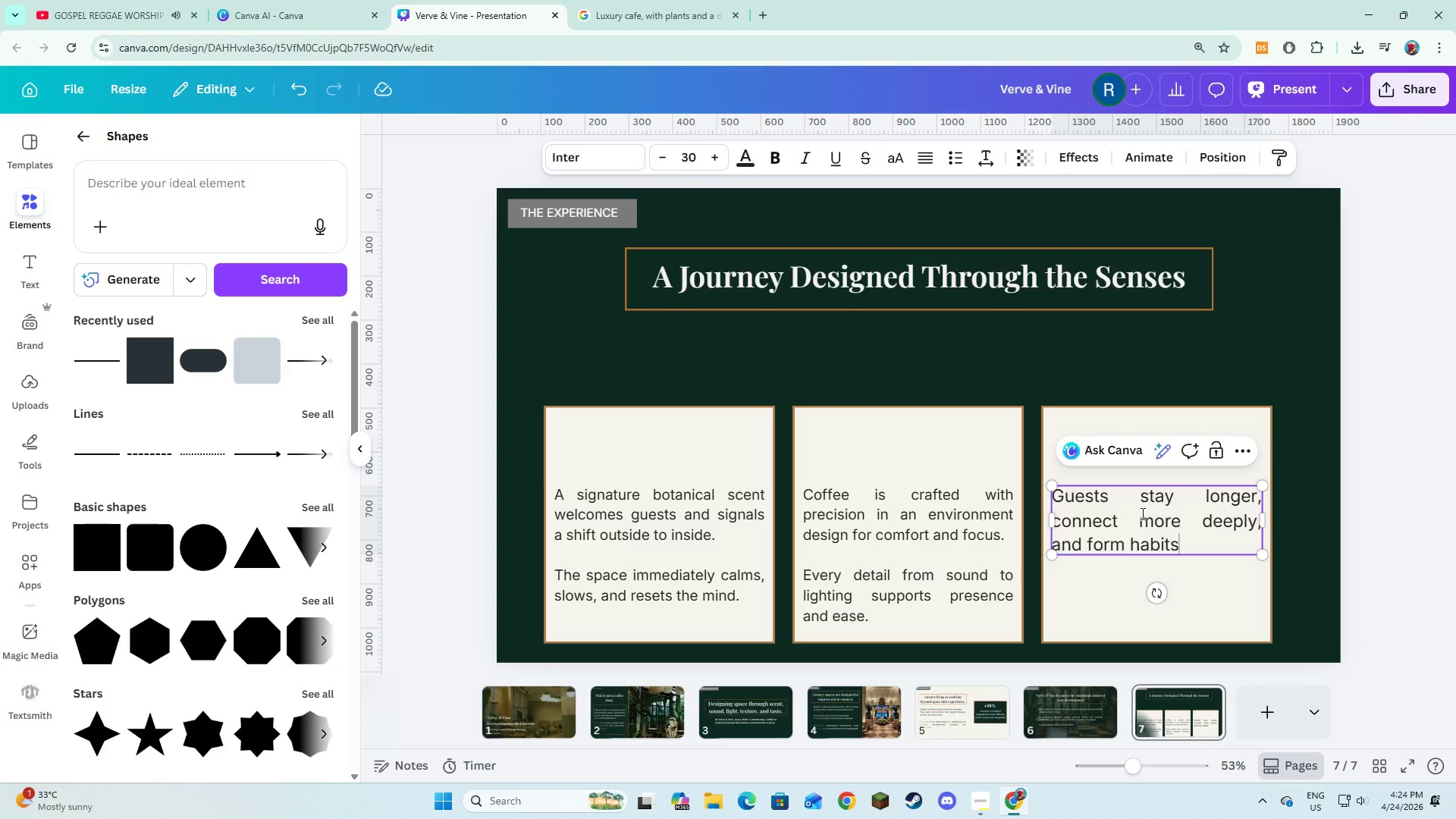 
type( around this p)
key(Backspace)
type(spca)
key(Backspace)
key(Backspace)
type(ace.)
 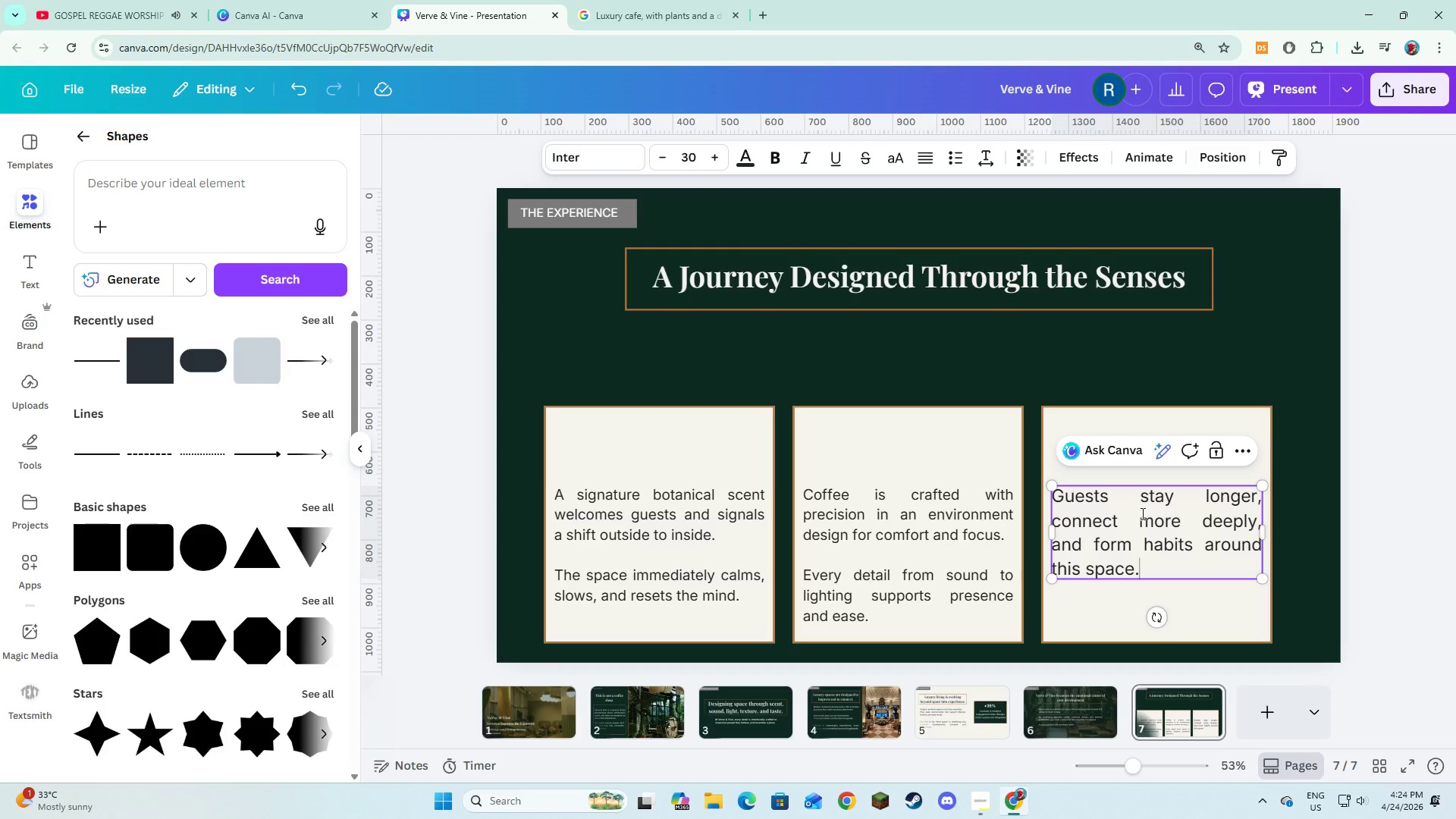 
wait(10.38)
 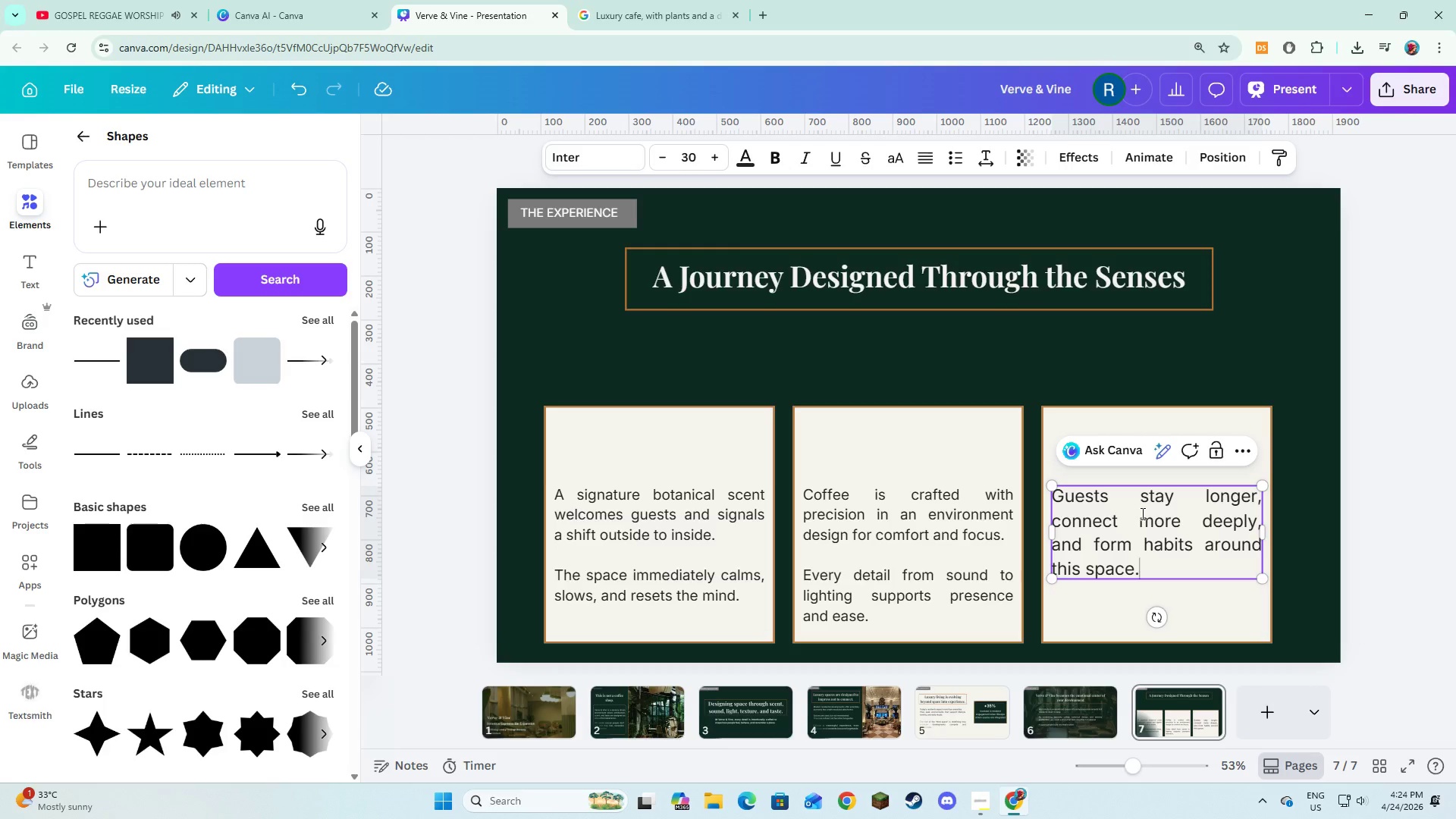 
key(Enter)
 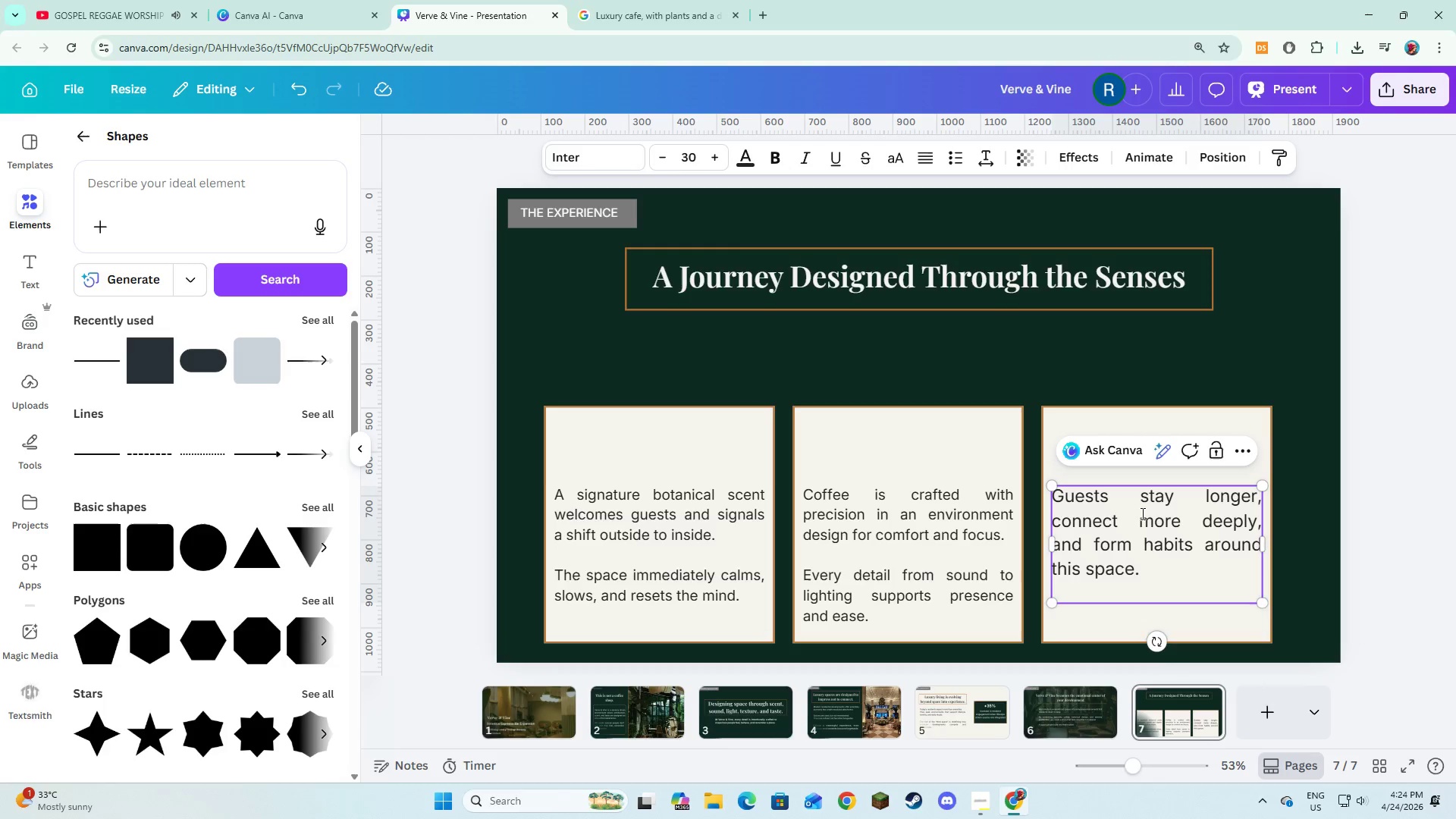 
key(Enter)
 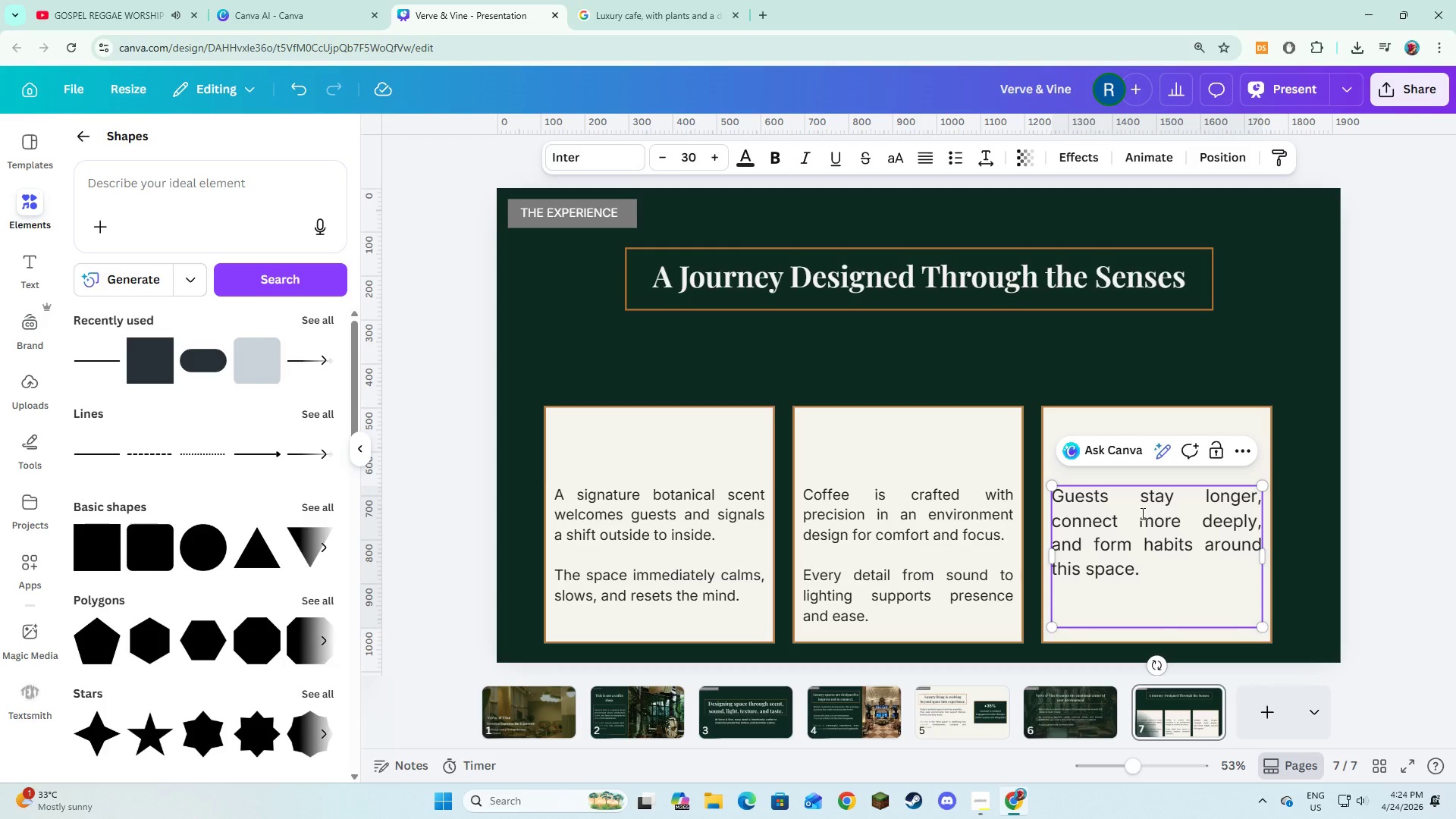 
type(The experience beo)
key(Backspace)
type(comes part of their daily routine.)
 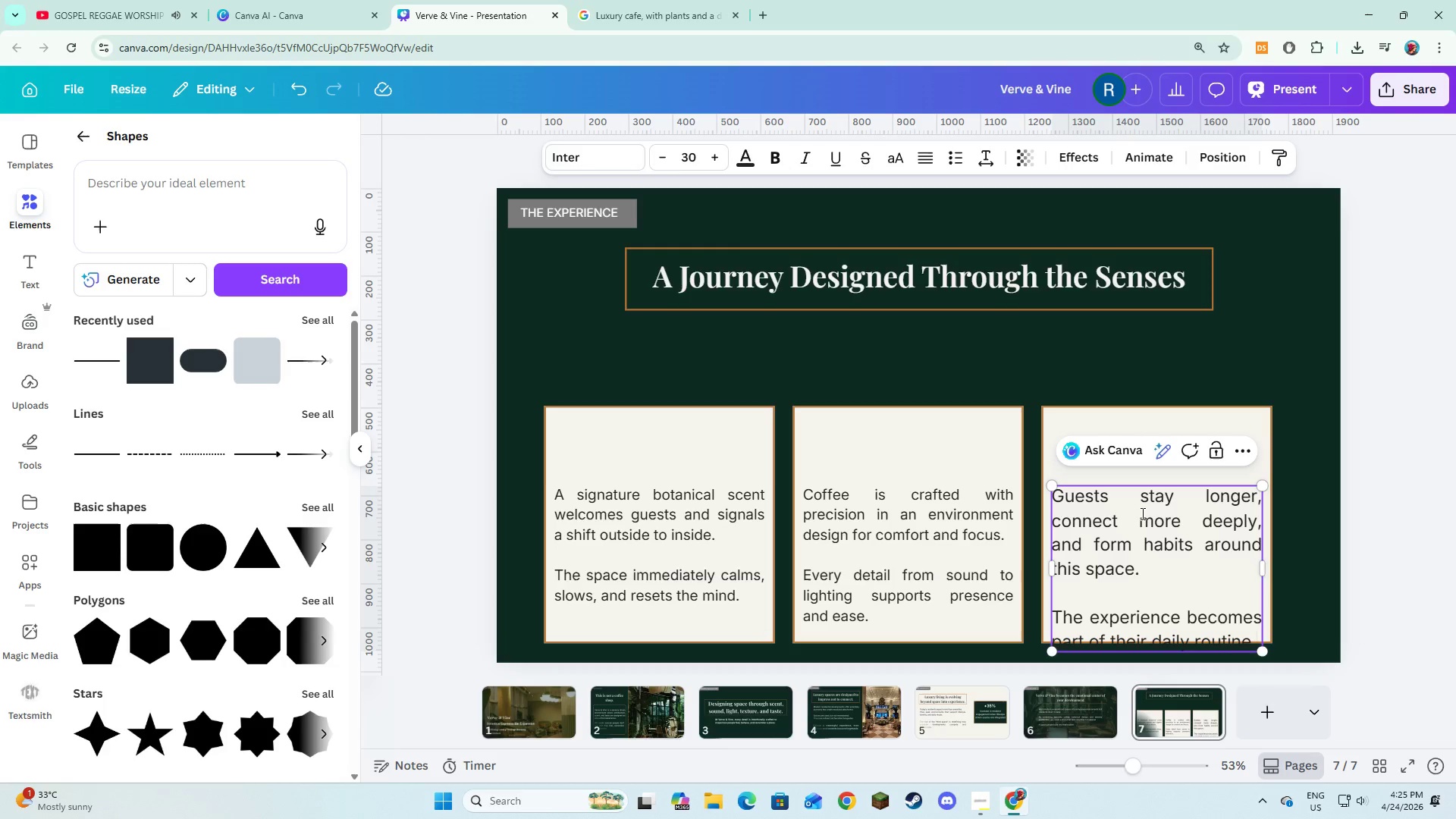 
key(Control+A)
 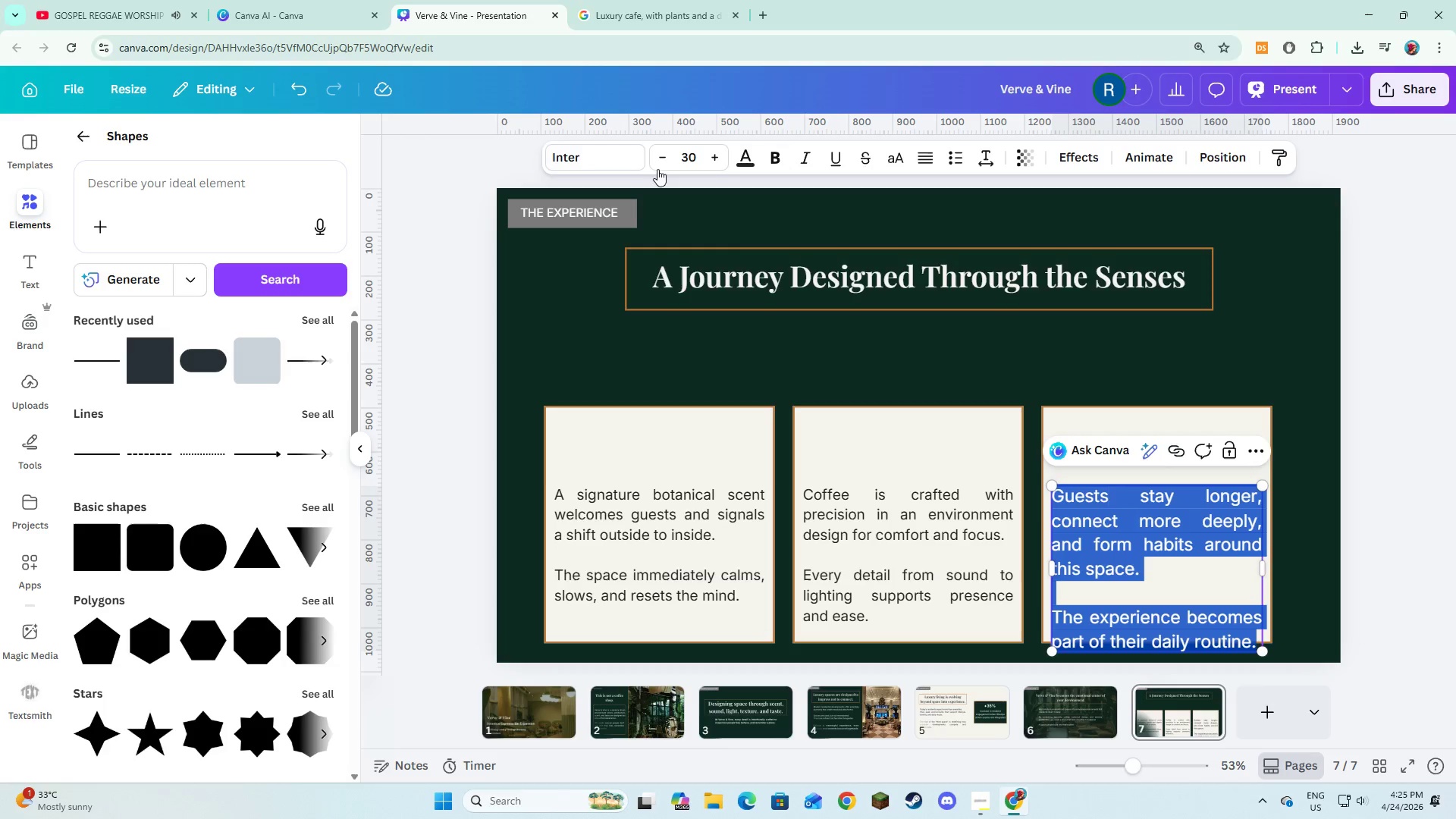 
double_click([661, 166])
 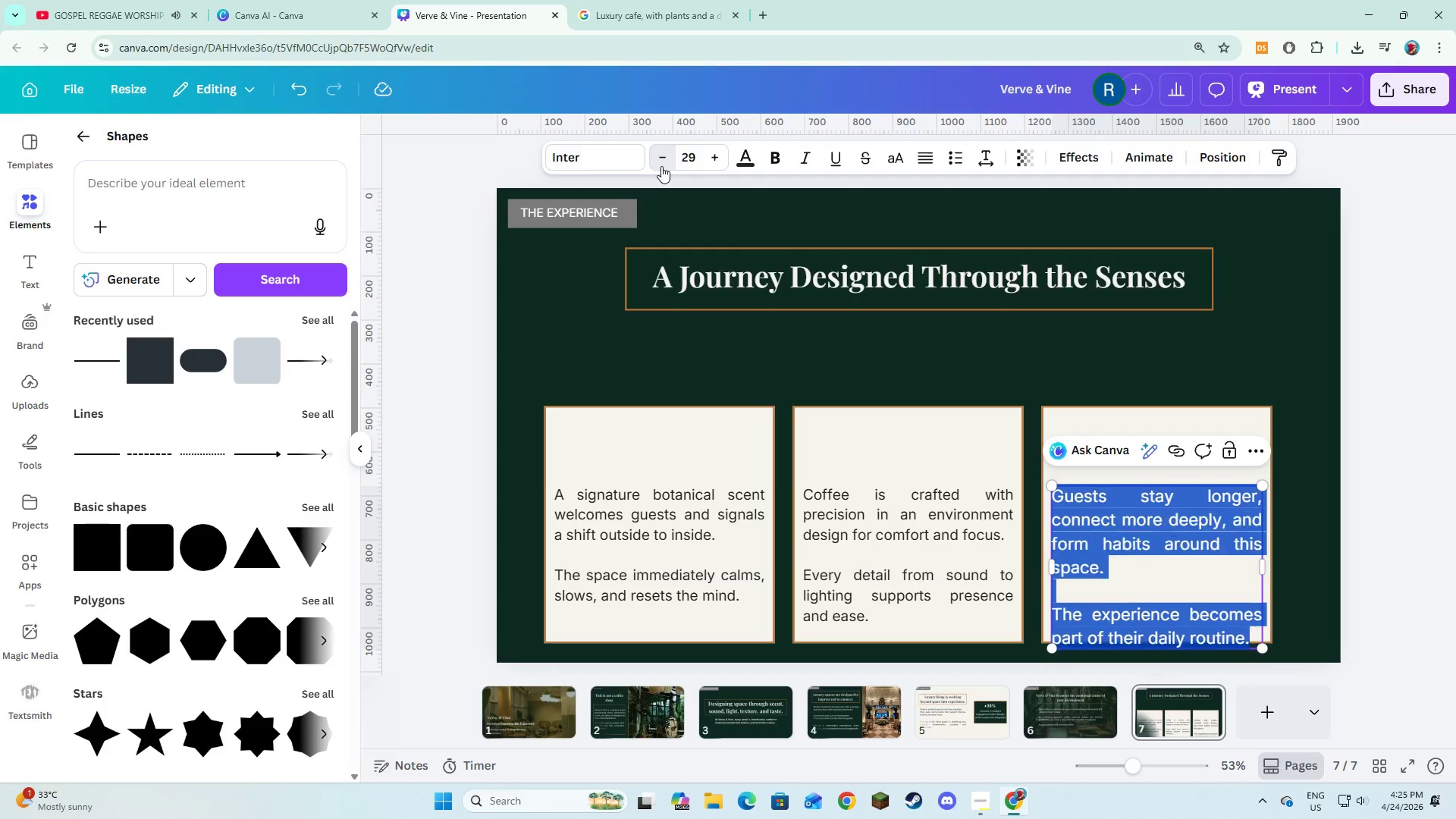 
triple_click([661, 166])
 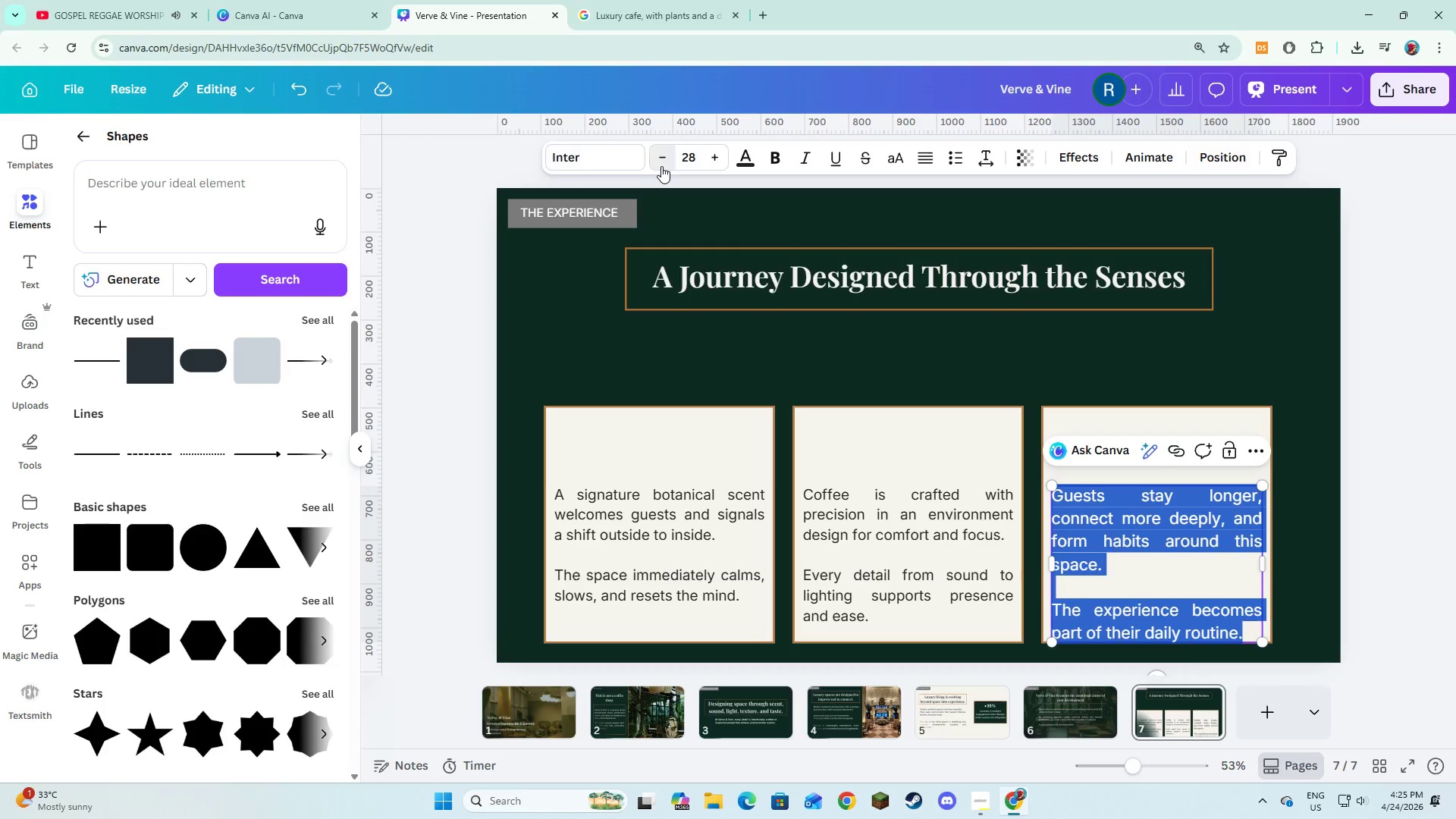 
triple_click([661, 166])
 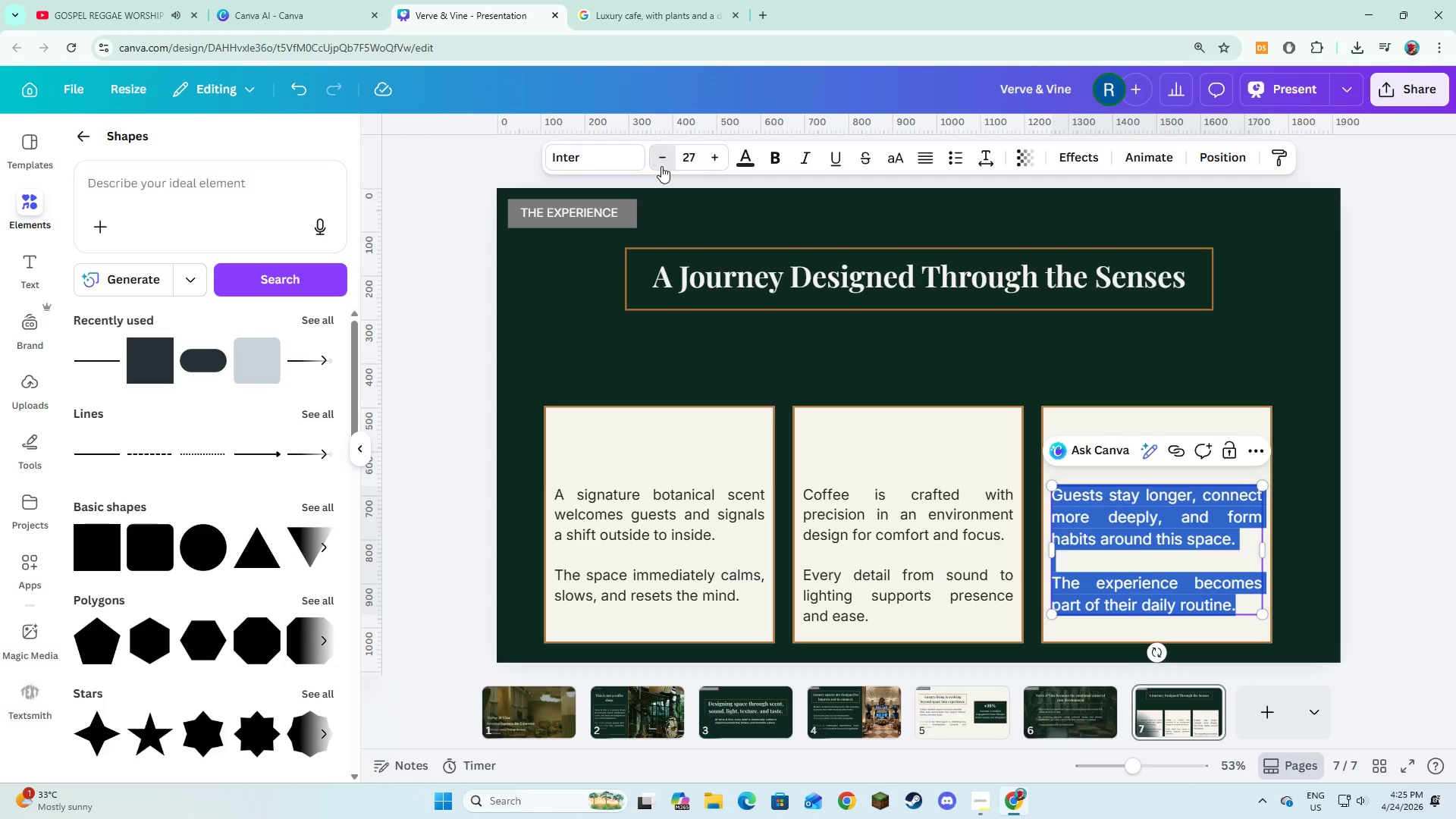 
triple_click([661, 166])
 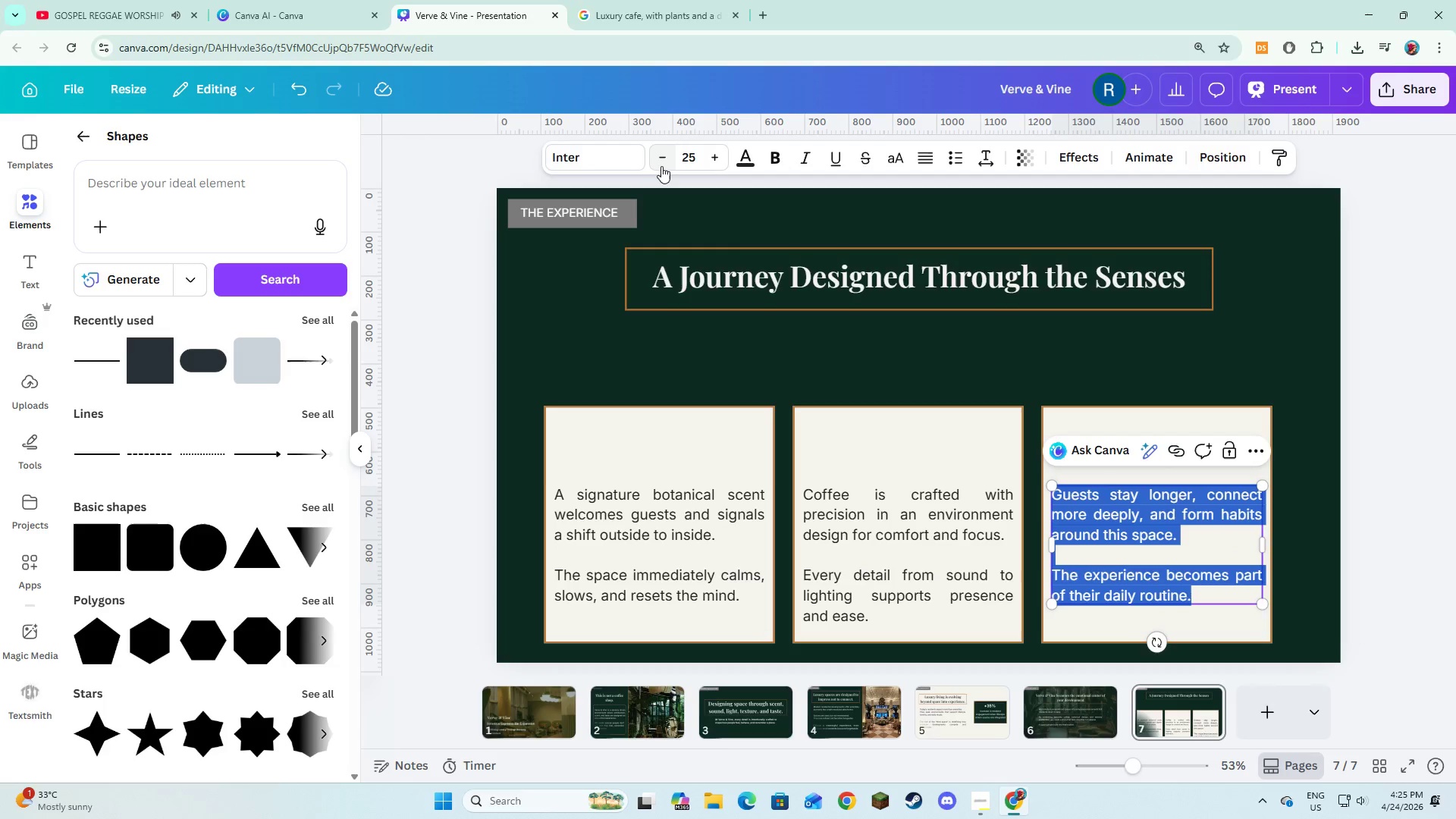 
triple_click([661, 166])
 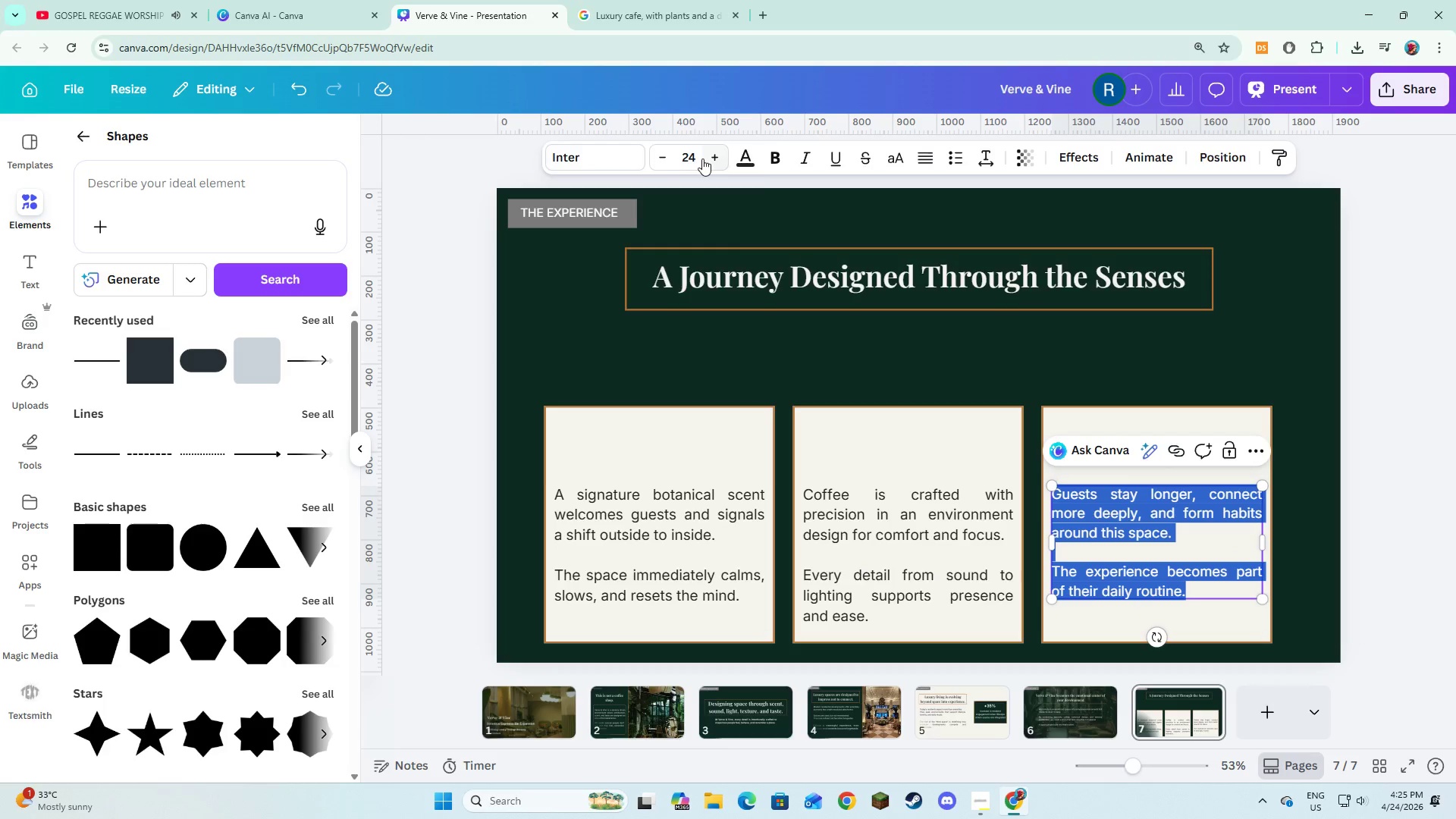 
left_click([708, 159])
 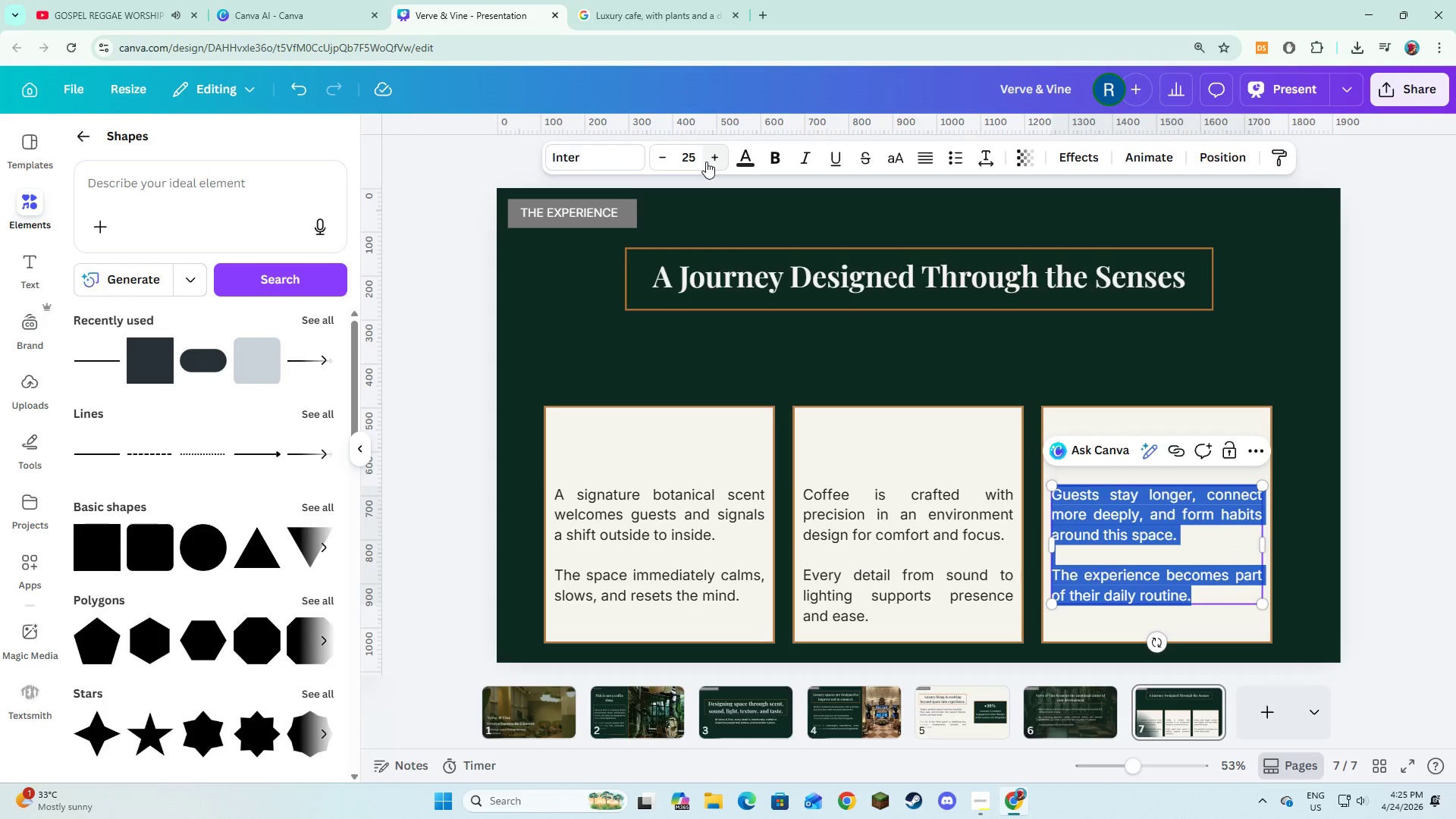 
wait(12.73)
 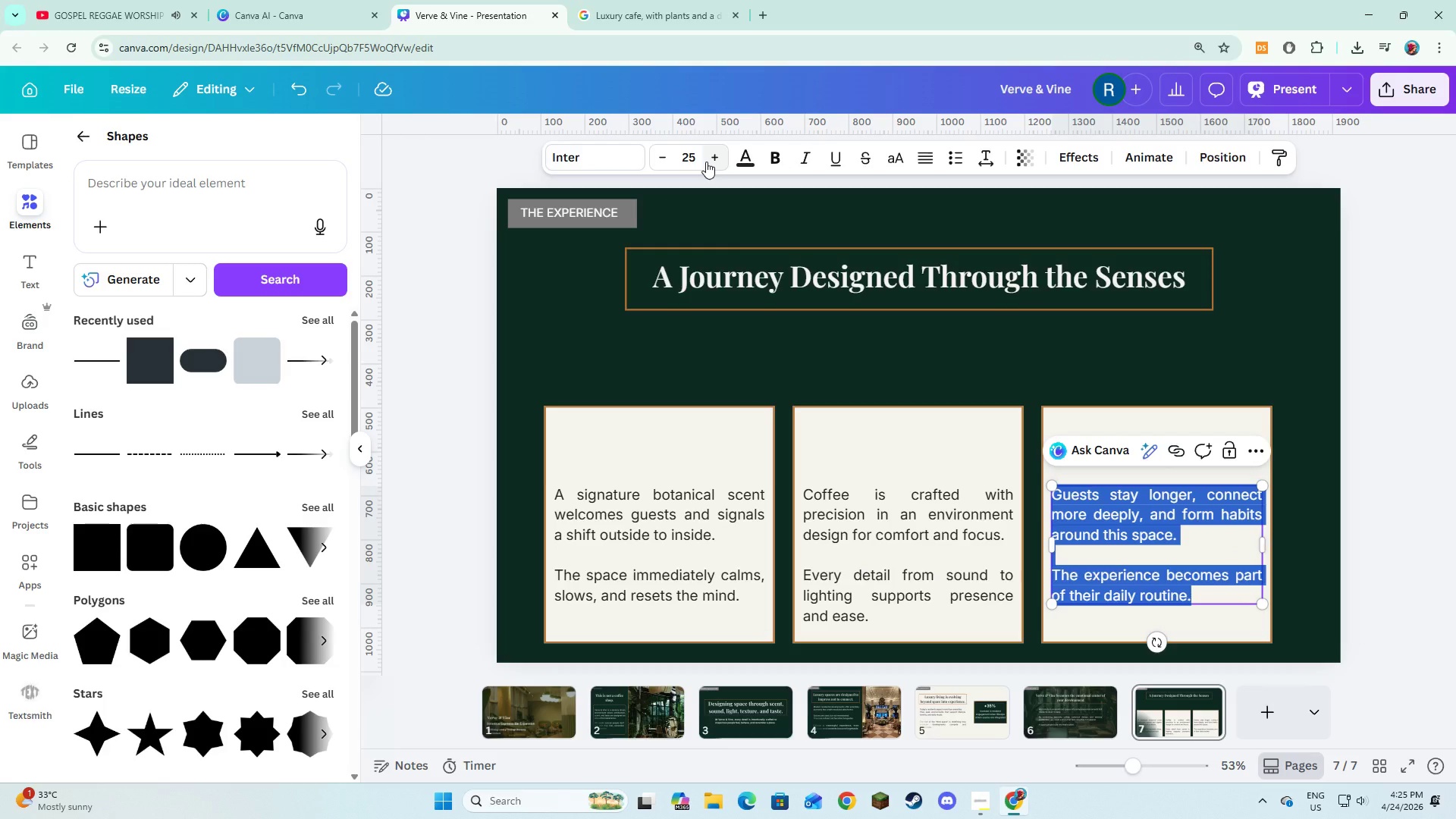 
left_click([1068, 622])
 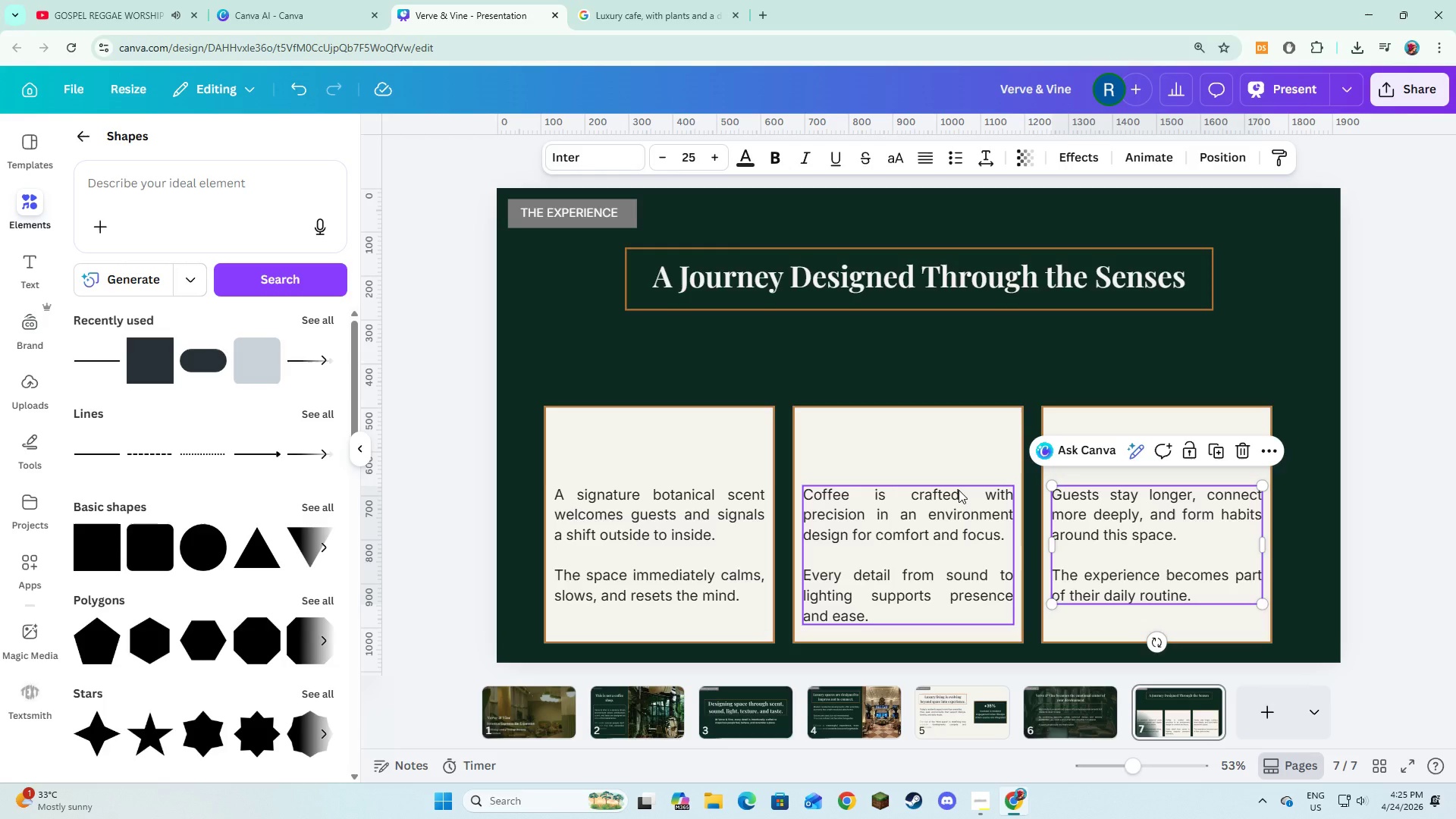 
wait(36.95)
 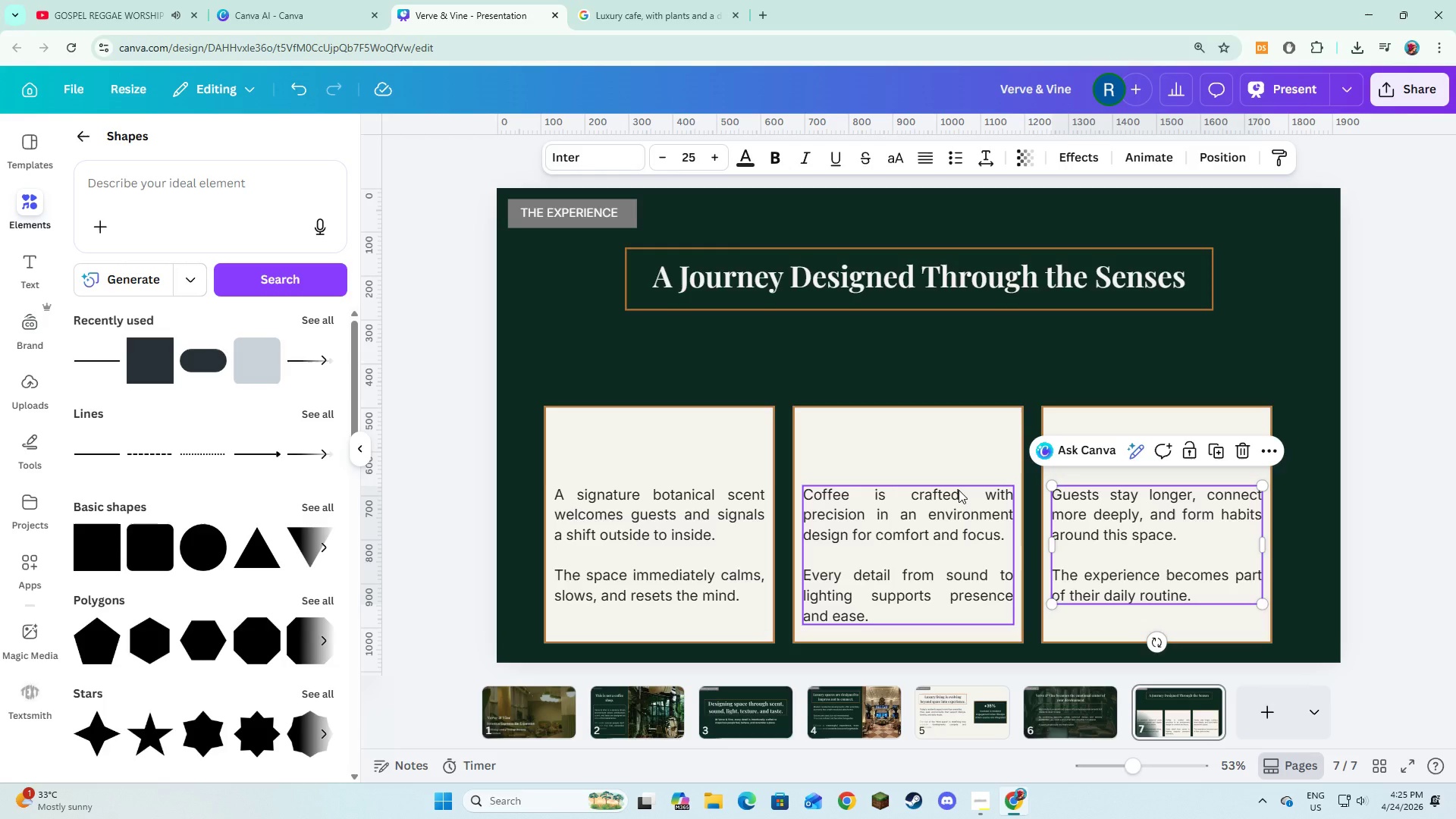 
left_click([730, 394])
 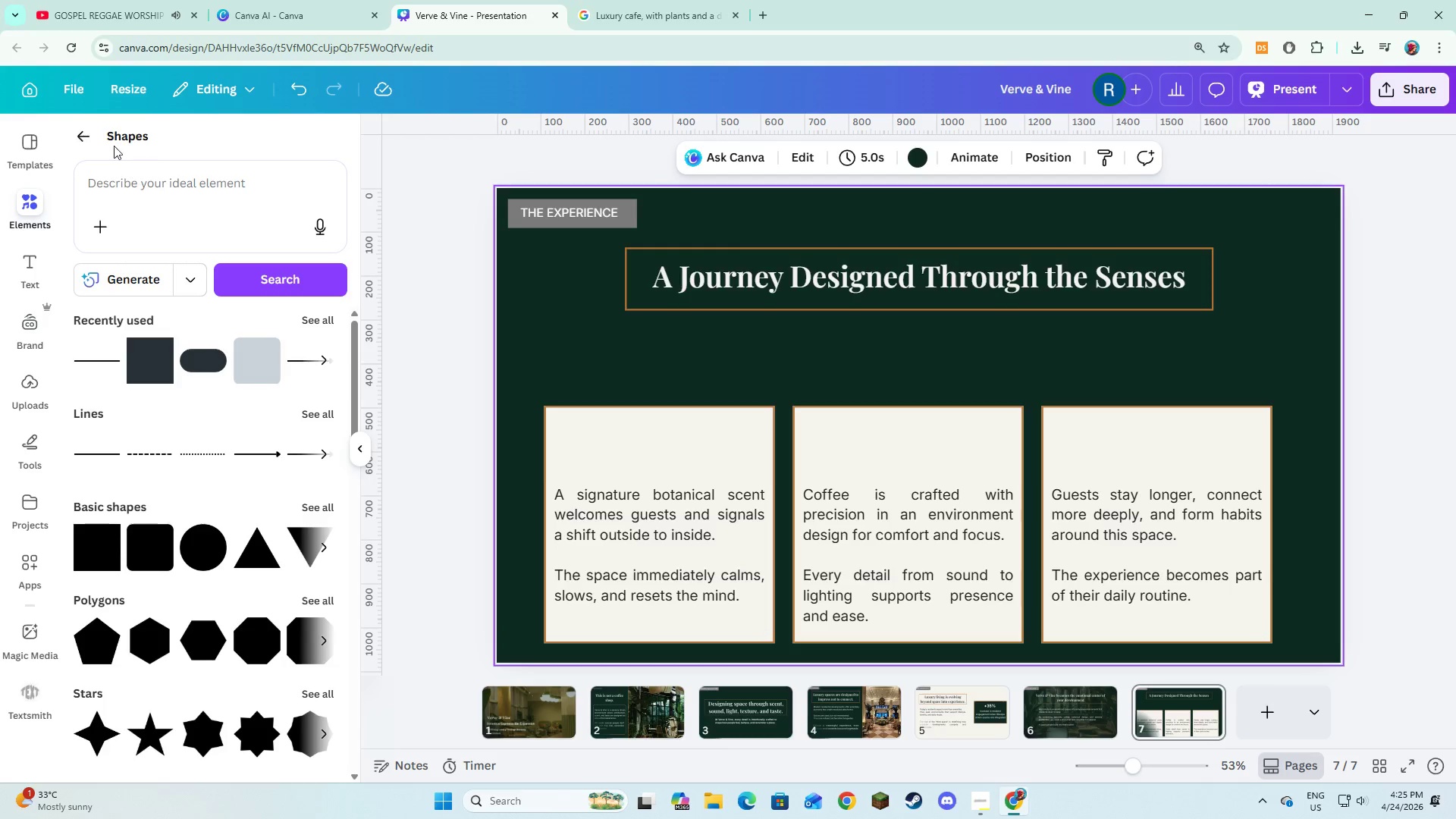 
left_click([81, 139])
 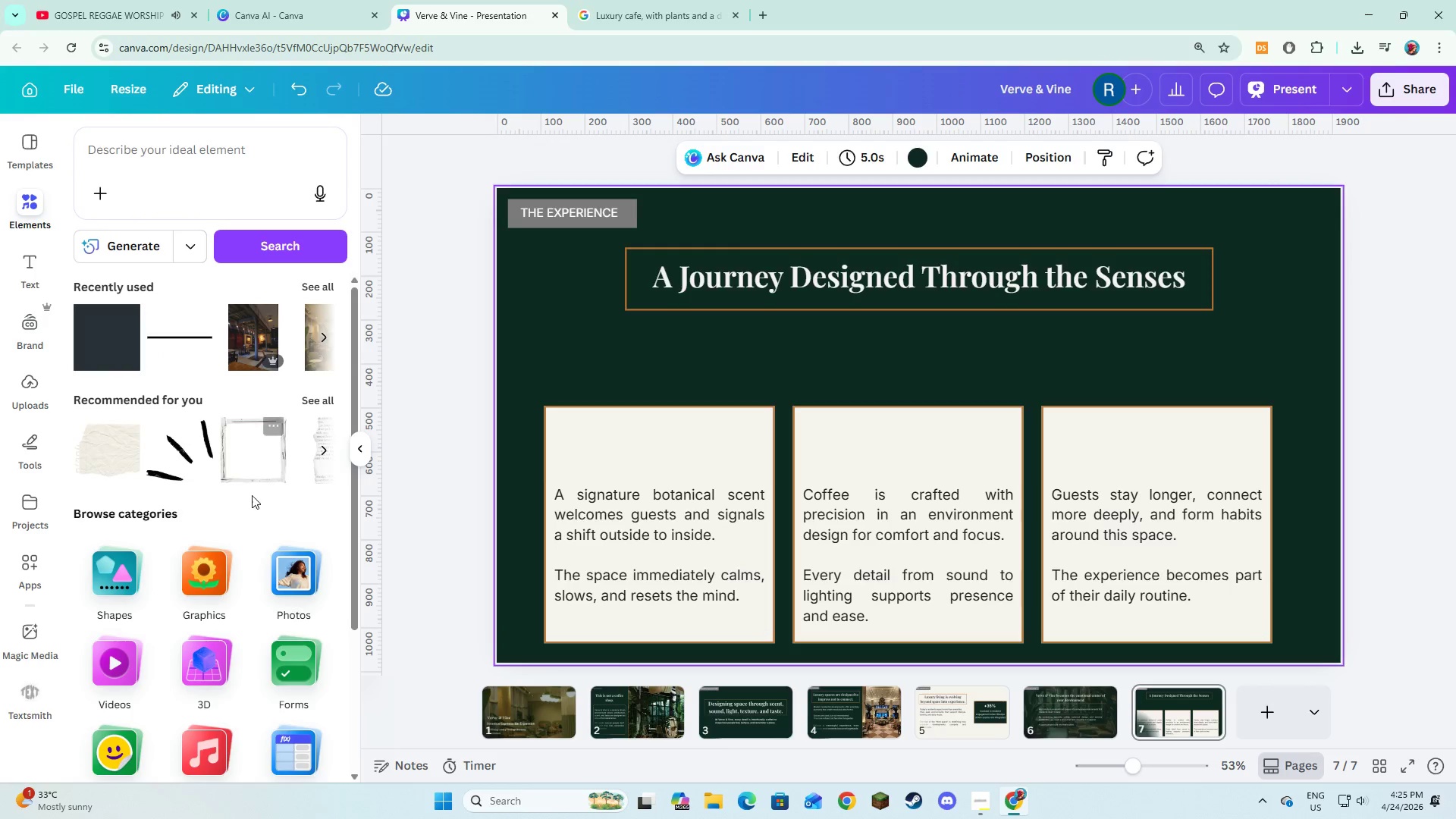 
scroll: coordinate [253, 498], scroll_direction: down, amount: 1.0
 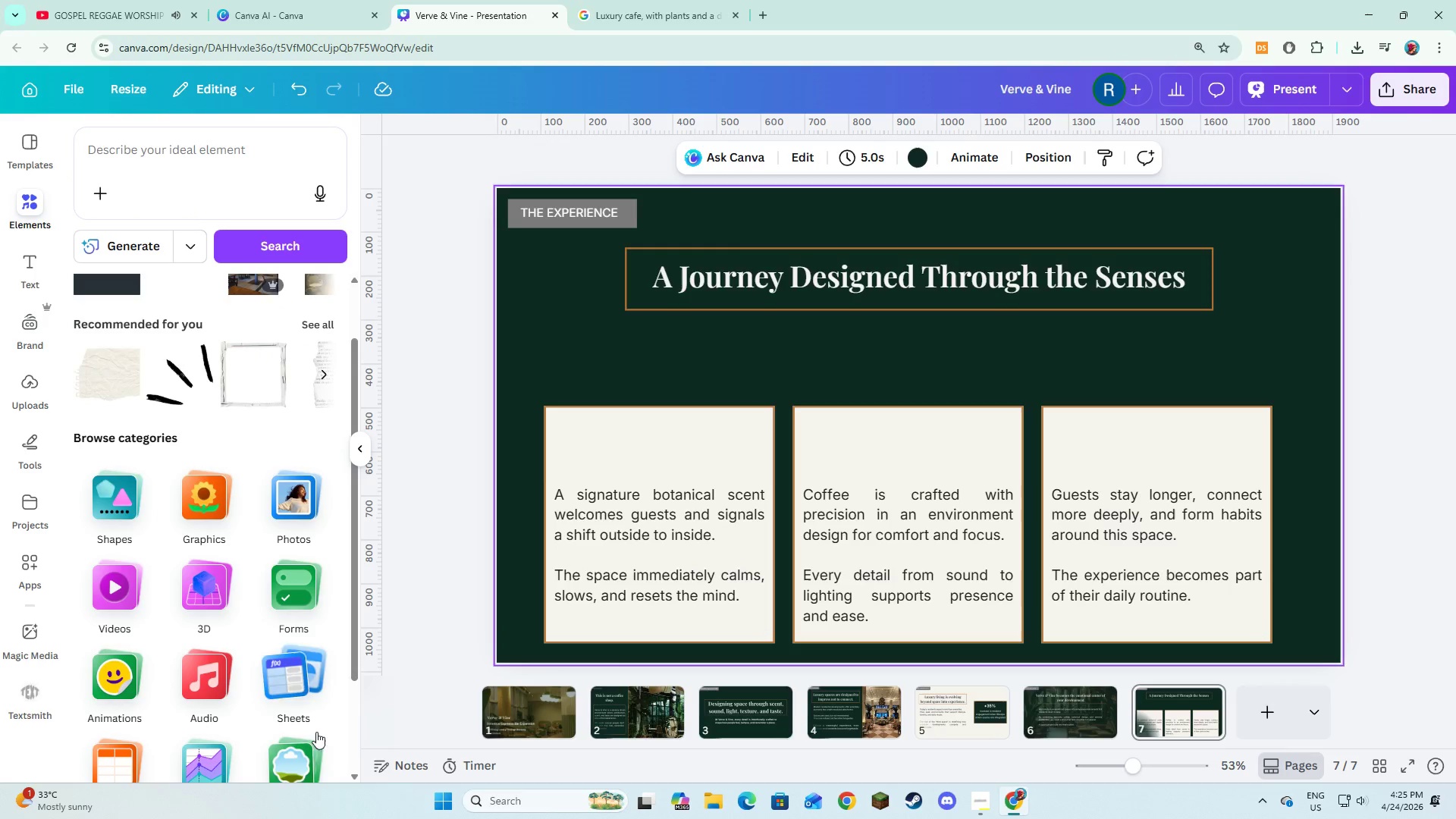 
left_click([307, 752])
 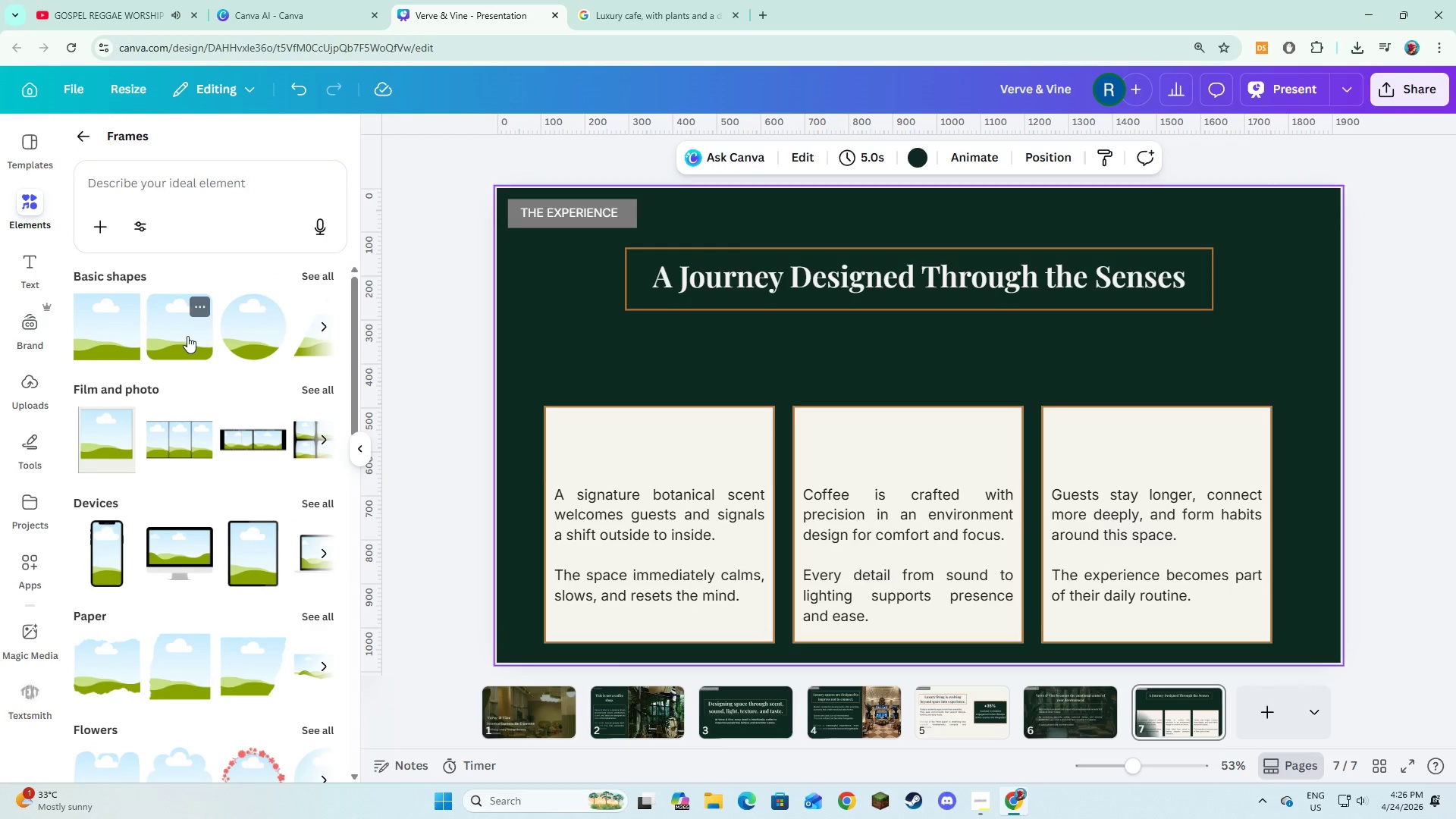 
left_click([187, 336])
 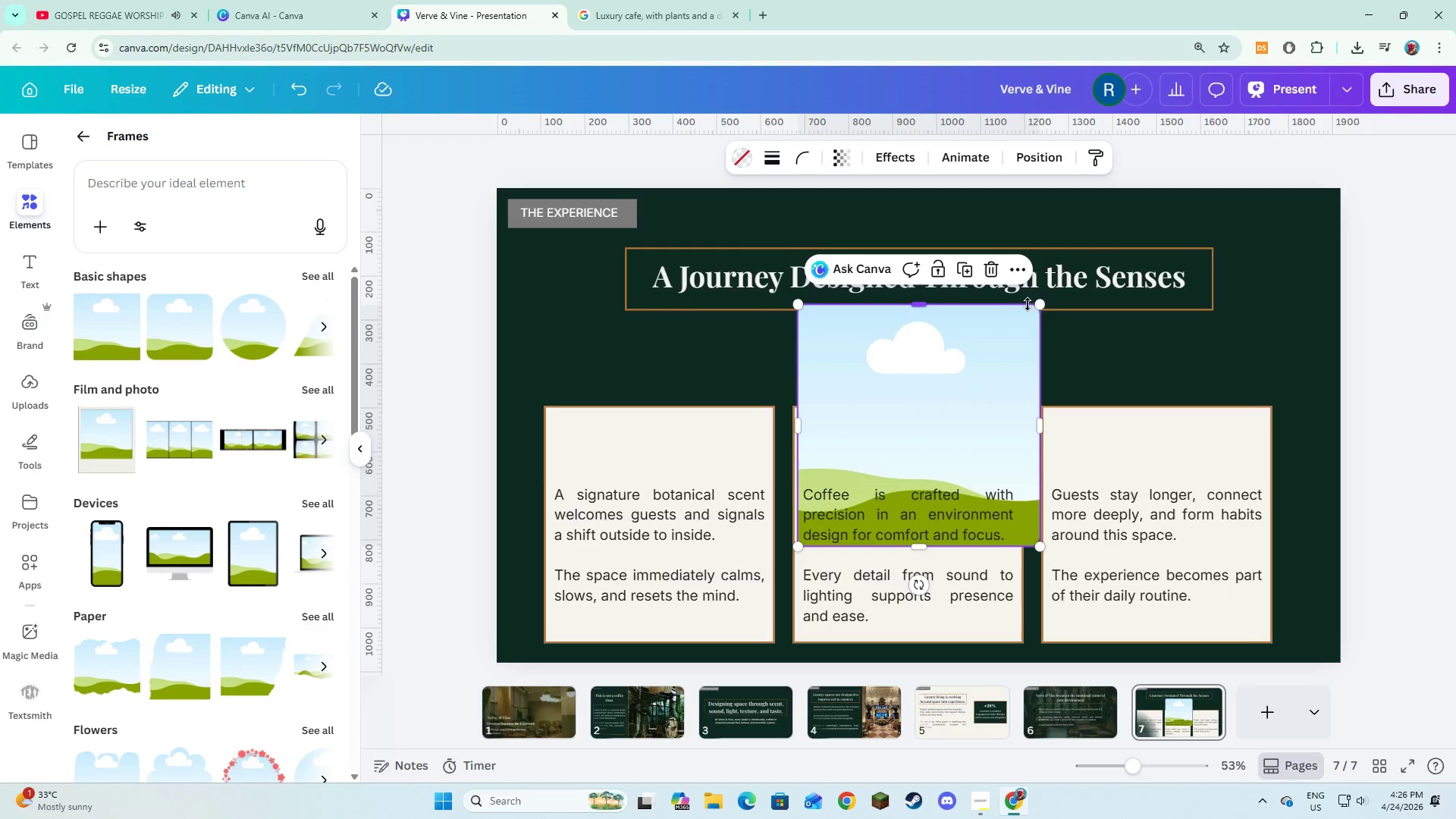 
left_click_drag(start_coordinate=[1037, 304], to_coordinate=[978, 380])
 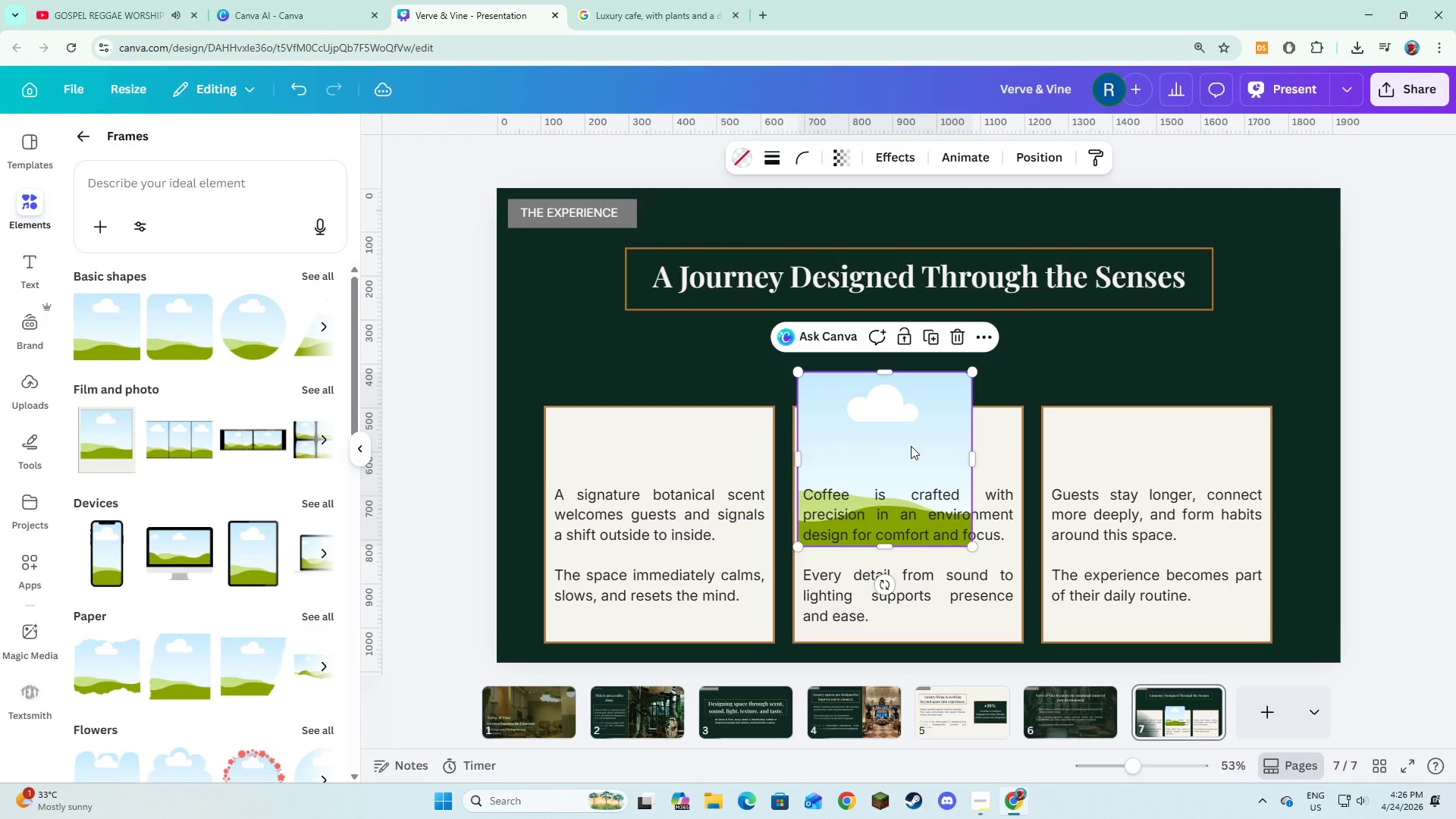 
left_click_drag(start_coordinate=[911, 446], to_coordinate=[684, 381])
 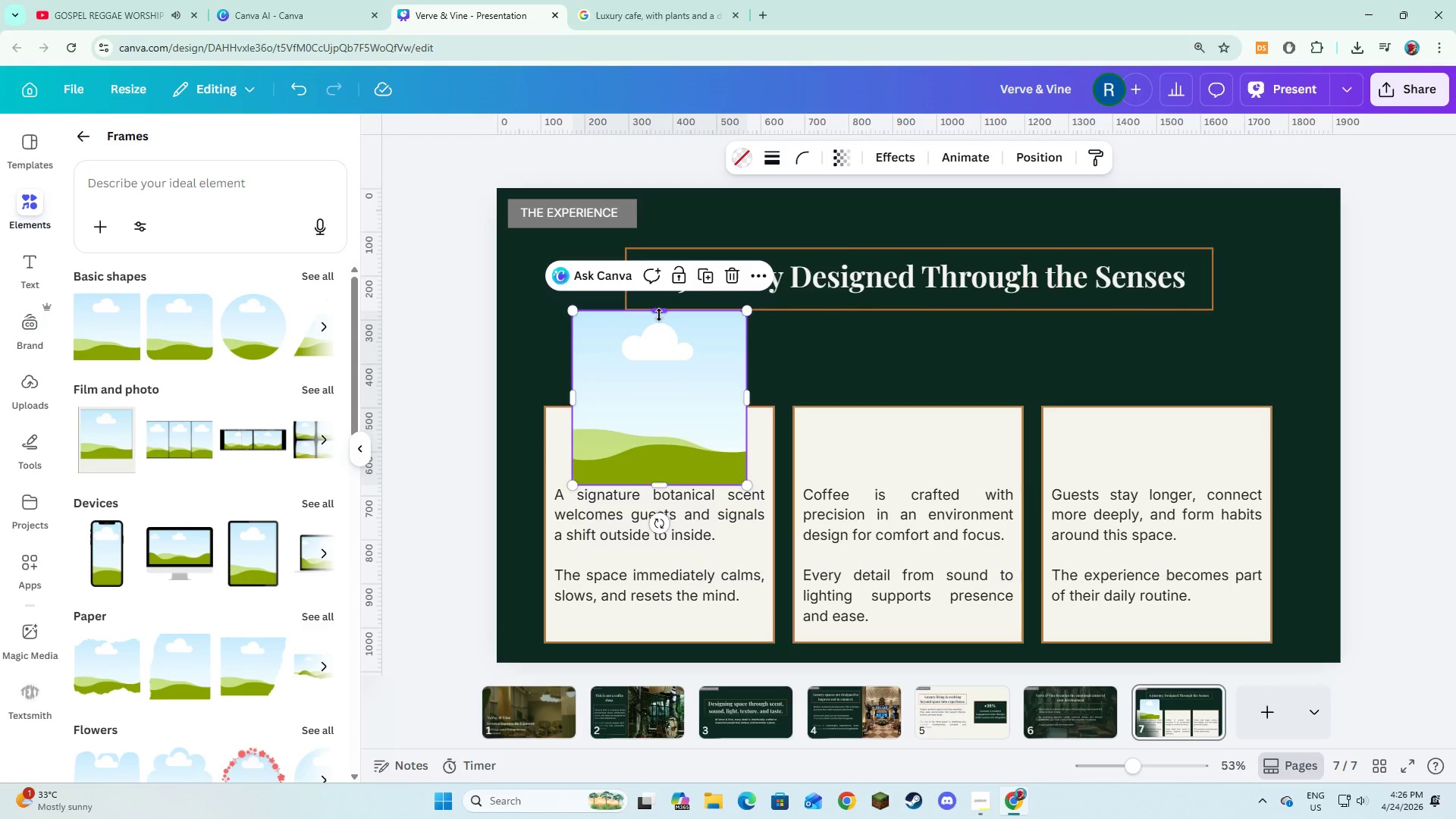 
left_click_drag(start_coordinate=[659, 315], to_coordinate=[654, 349])
 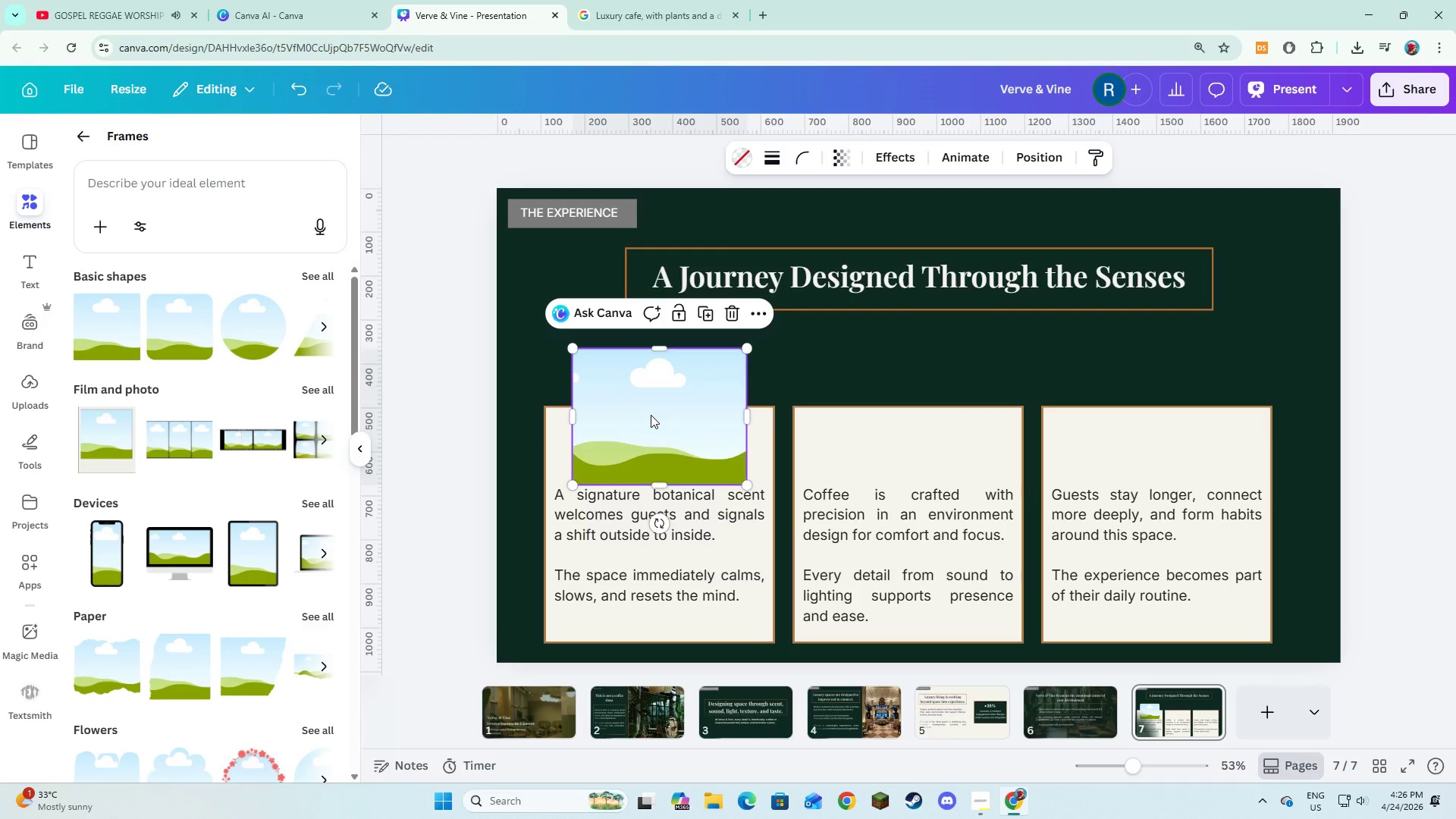 
left_click_drag(start_coordinate=[651, 415], to_coordinate=[651, 401])
 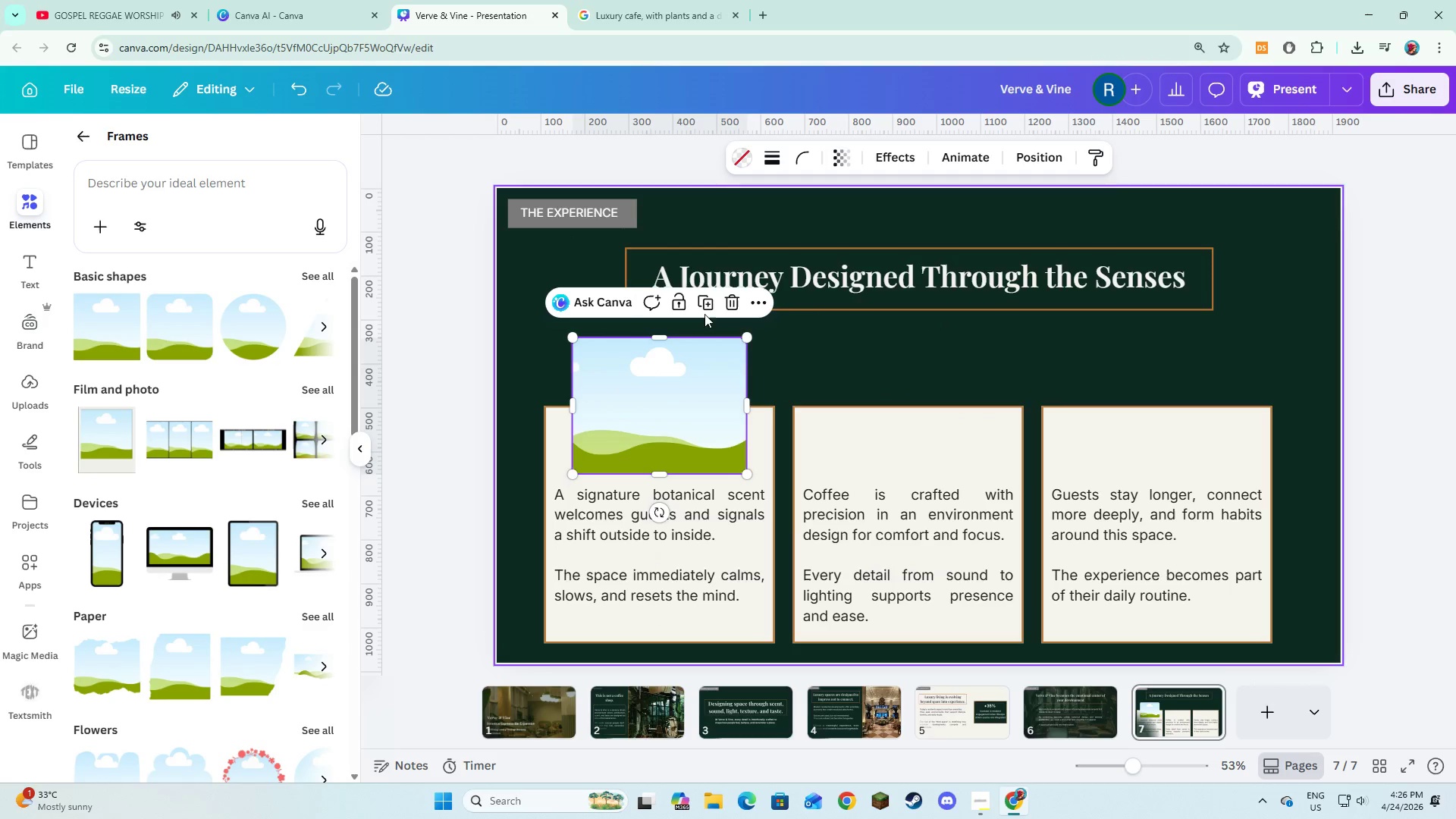 
left_click([707, 306])
 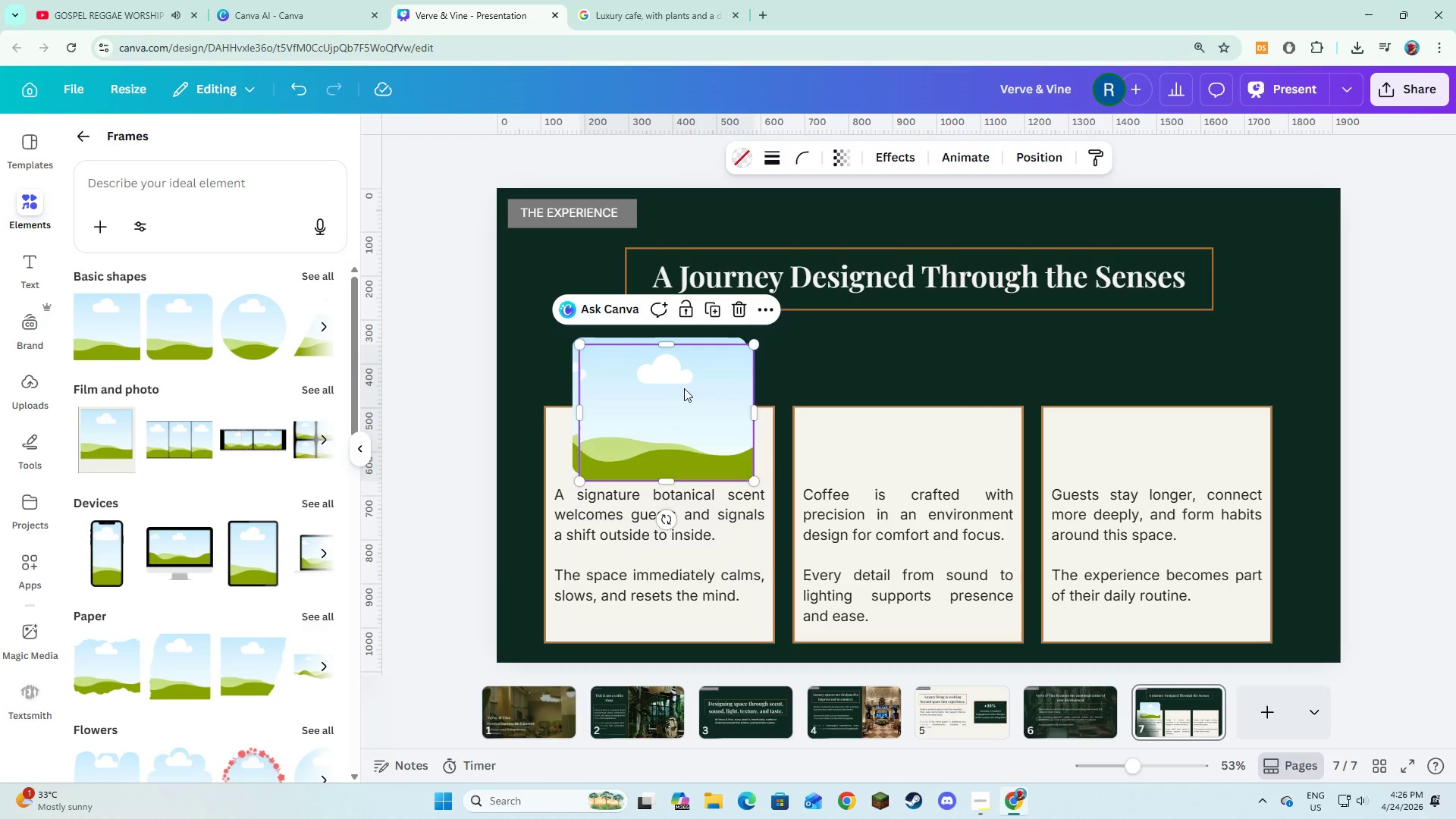 
left_click_drag(start_coordinate=[684, 388], to_coordinate=[924, 383])
 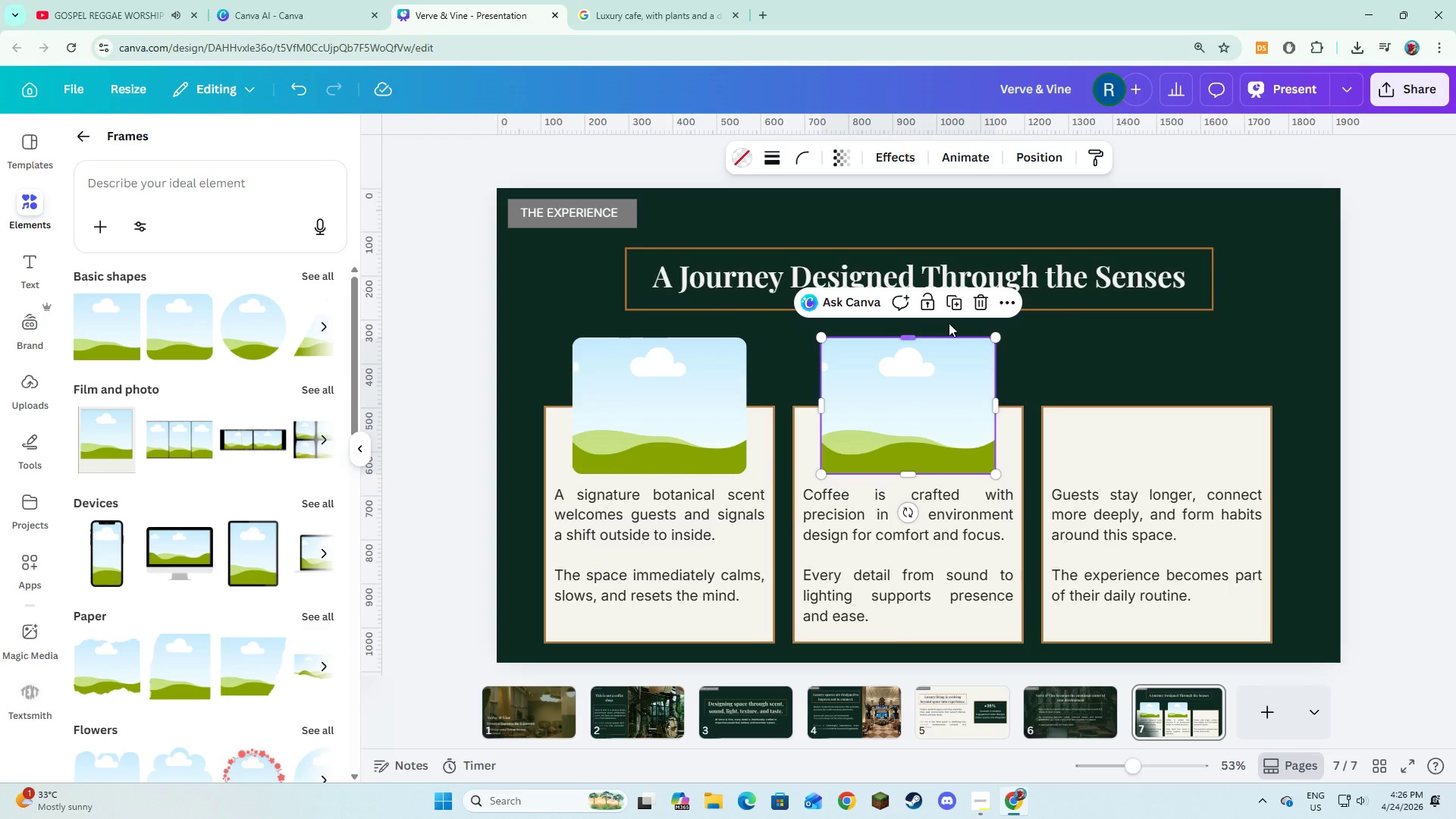 
left_click([953, 309])
 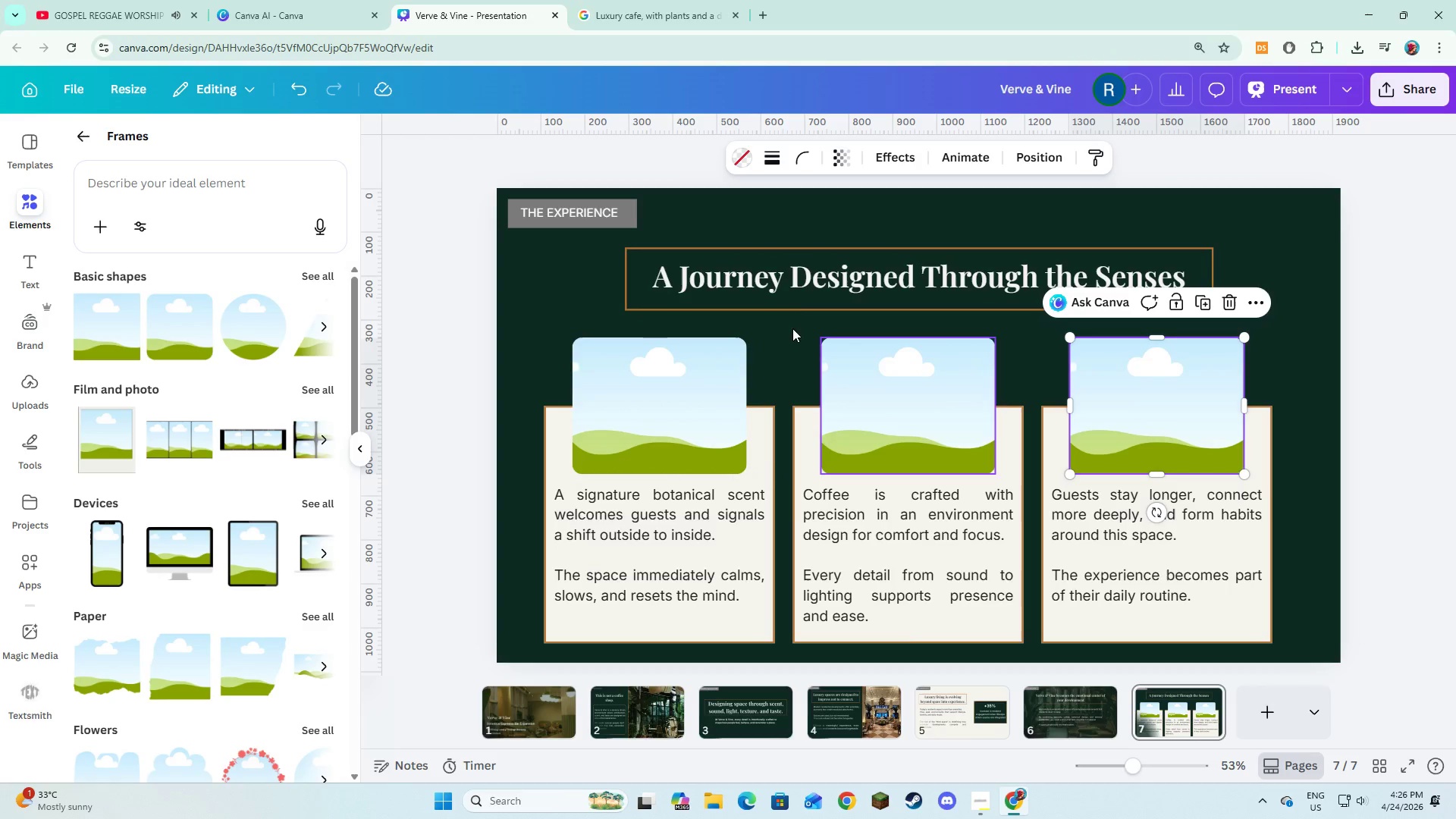 
left_click([616, 370])
 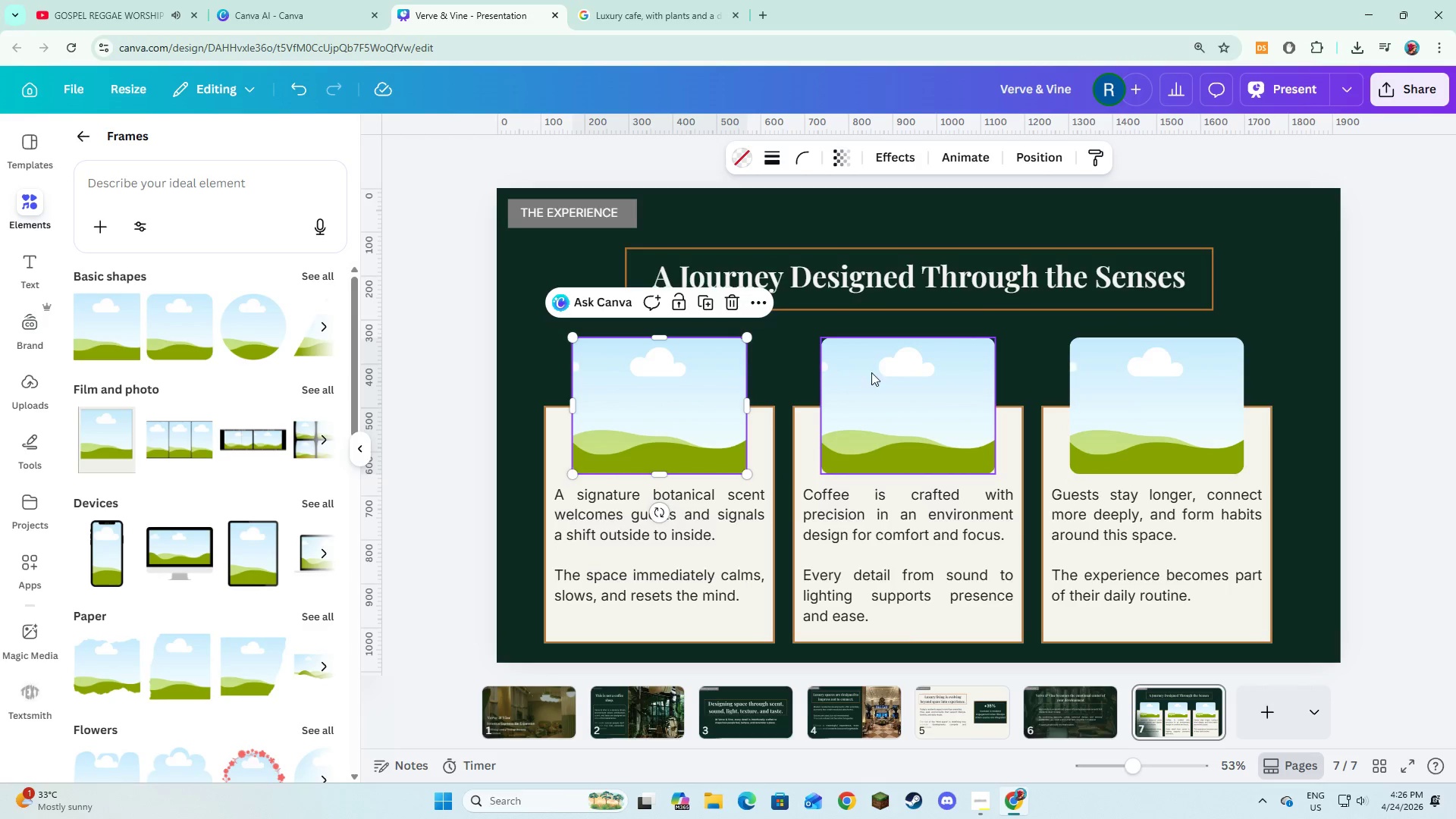 
hold_key(key=ShiftLeft, duration=1.03)
left_click([919, 390])
 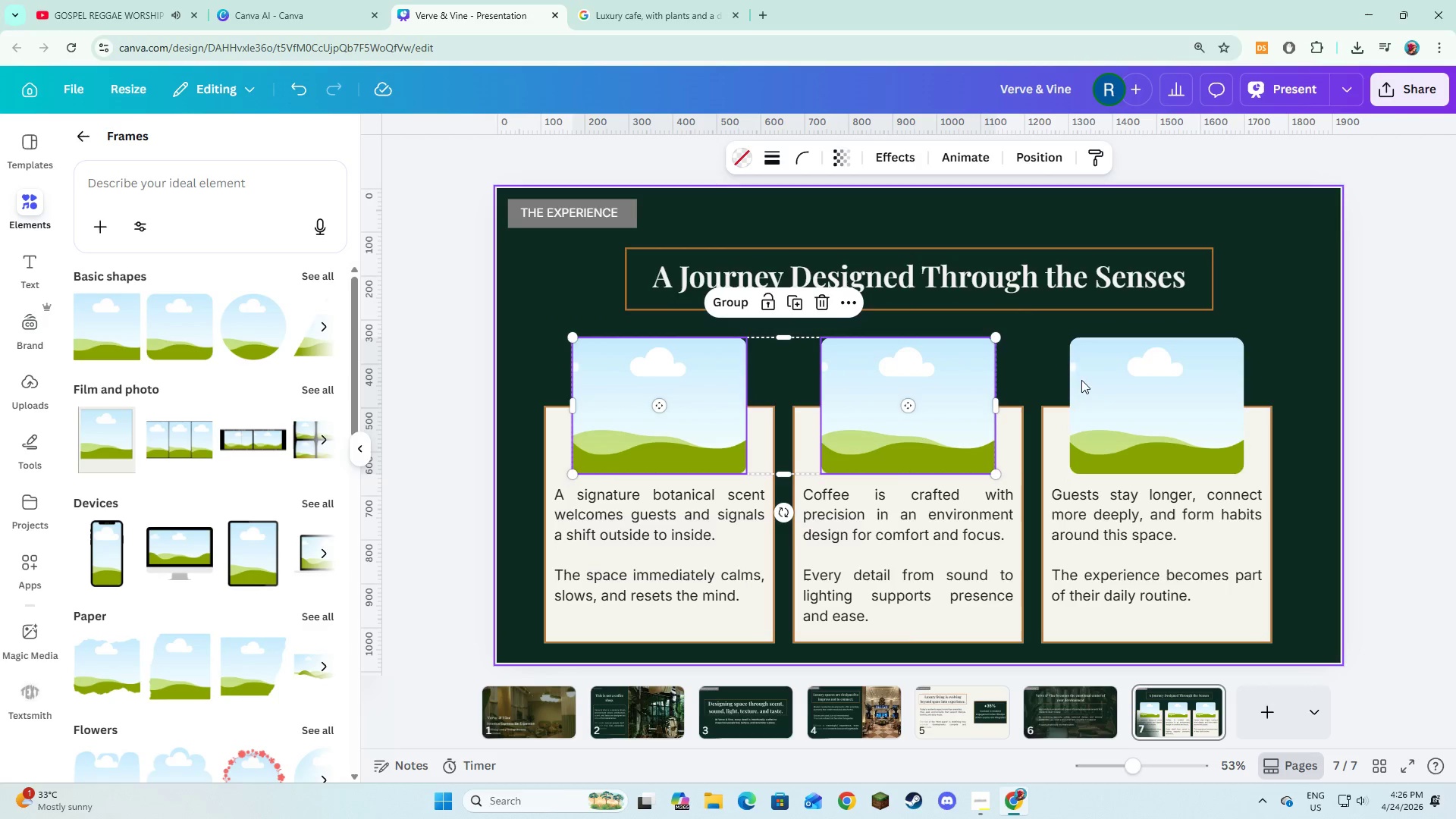 
left_click([1123, 372])
 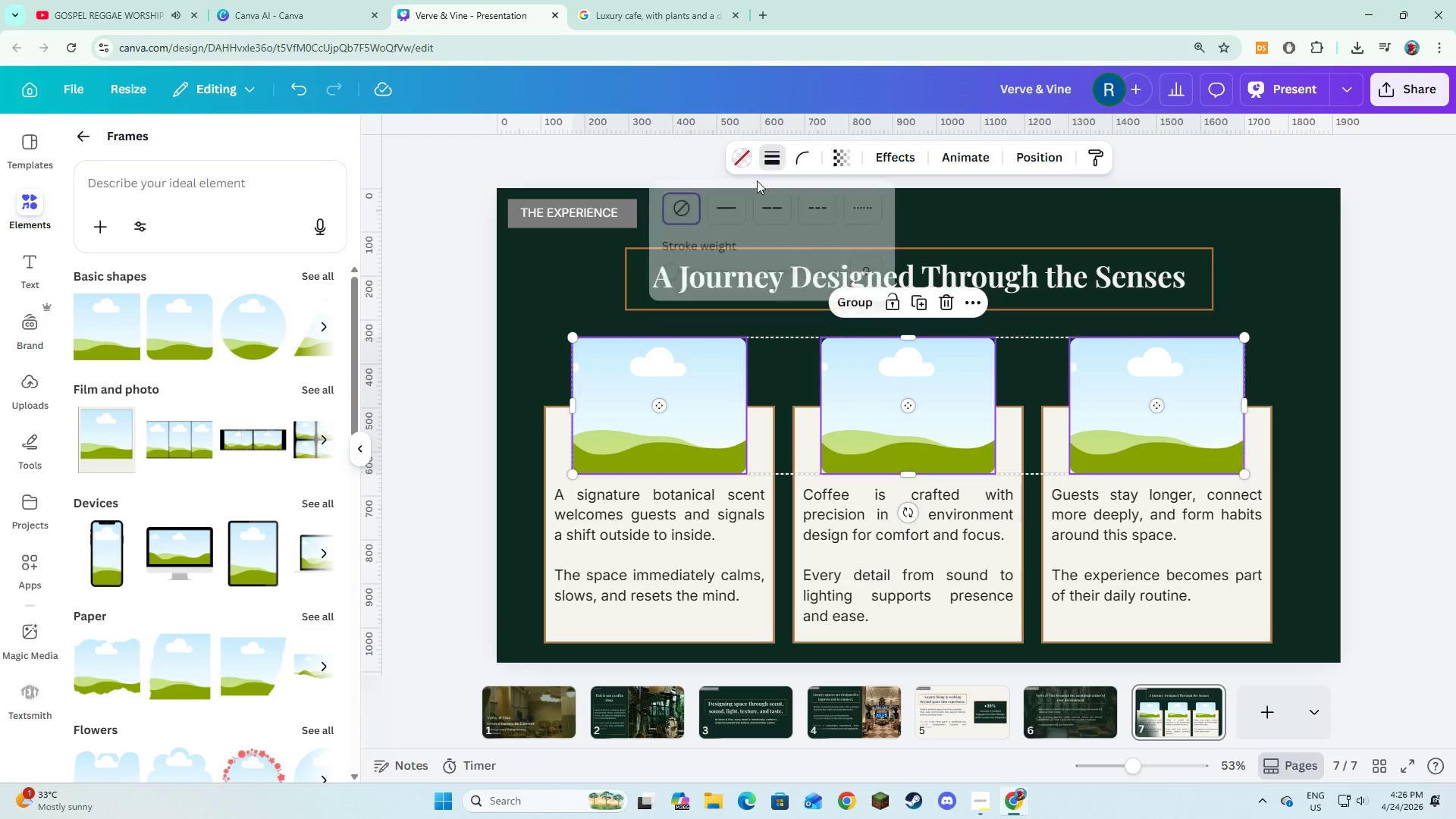 
left_click([740, 206])
 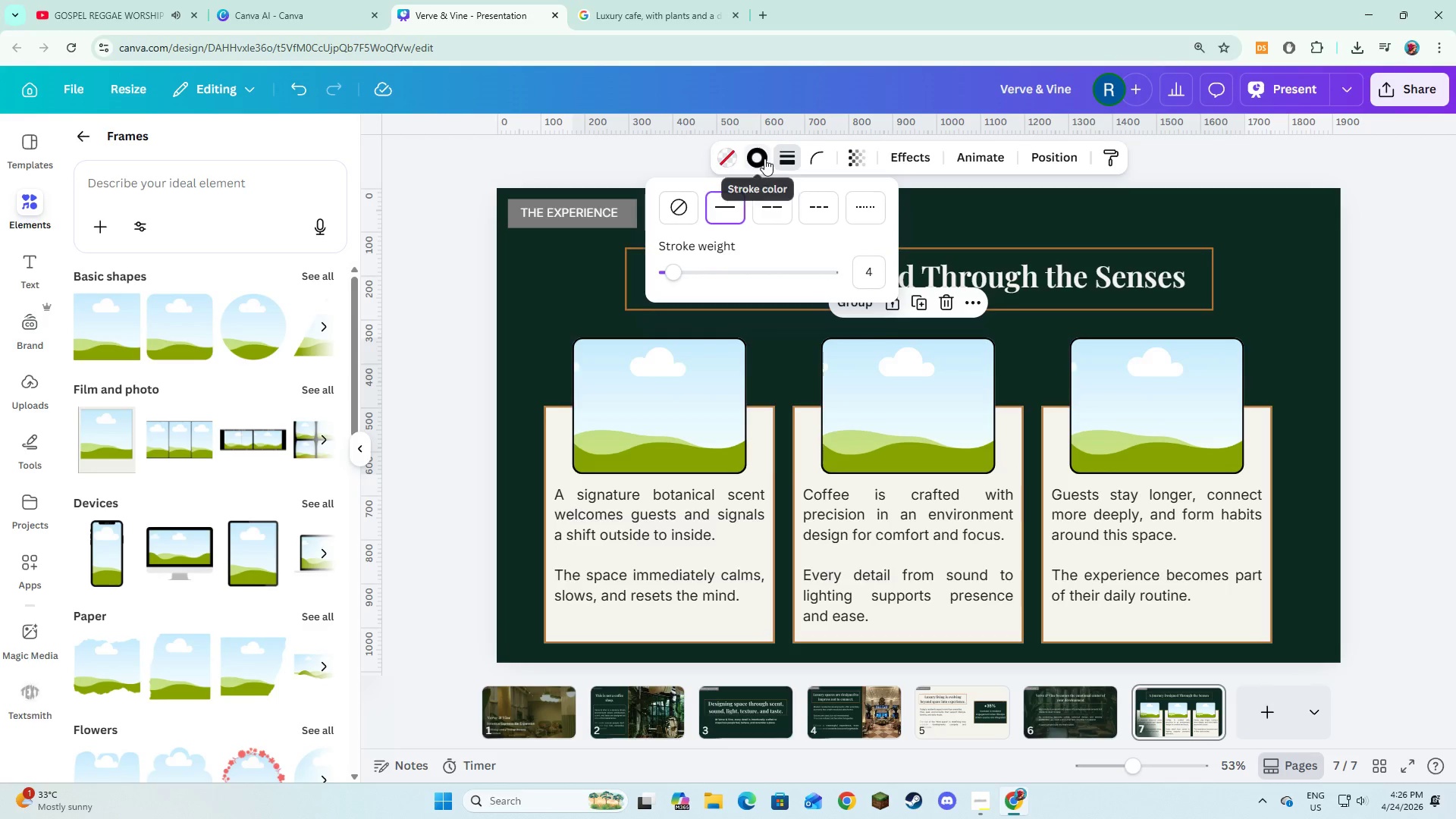 
left_click([764, 158])
 